 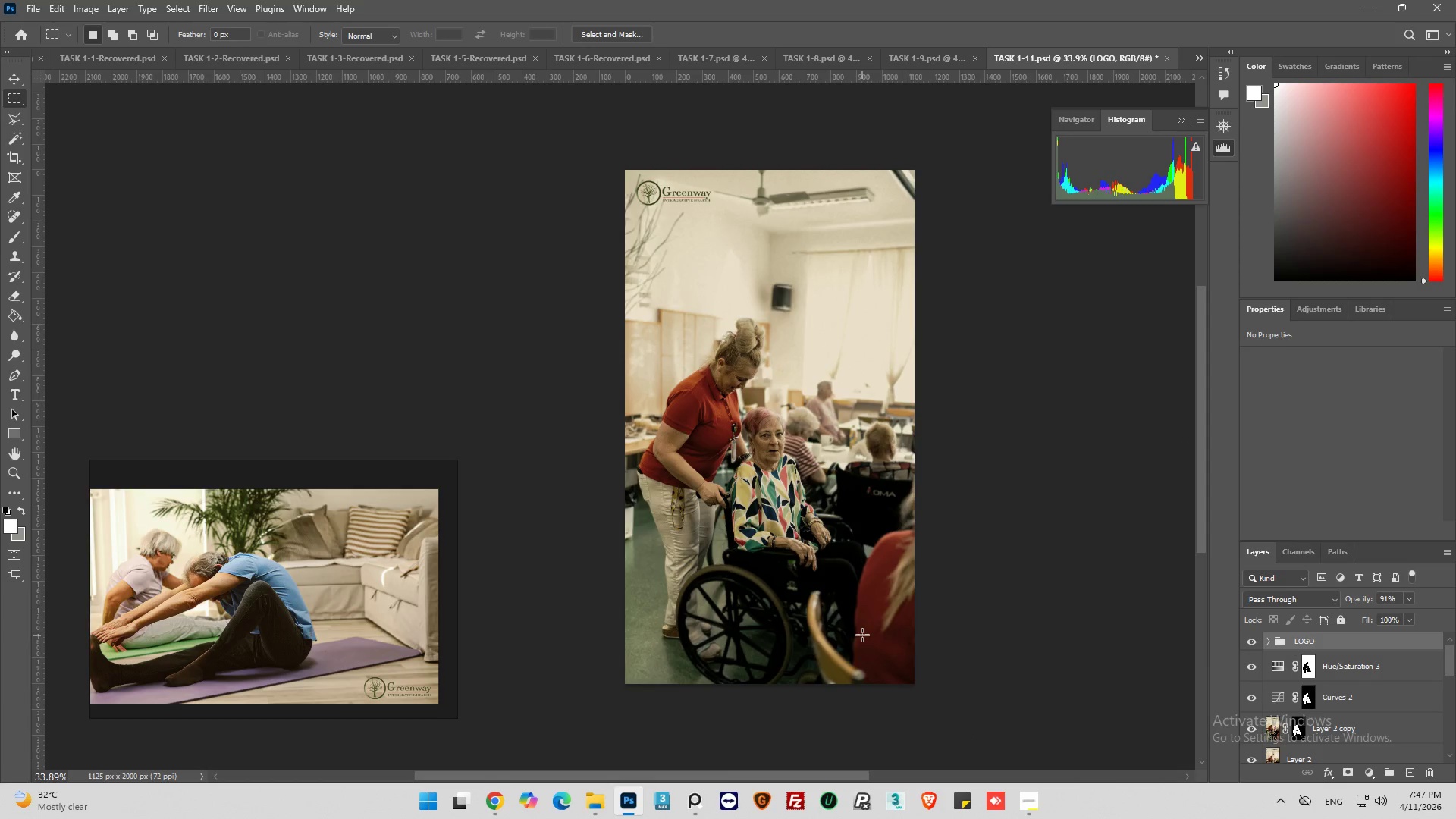 
hold_key(key=AltLeft, duration=0.31)
scroll: coordinate [908, 618], scroll_direction: up, amount: 2.0
 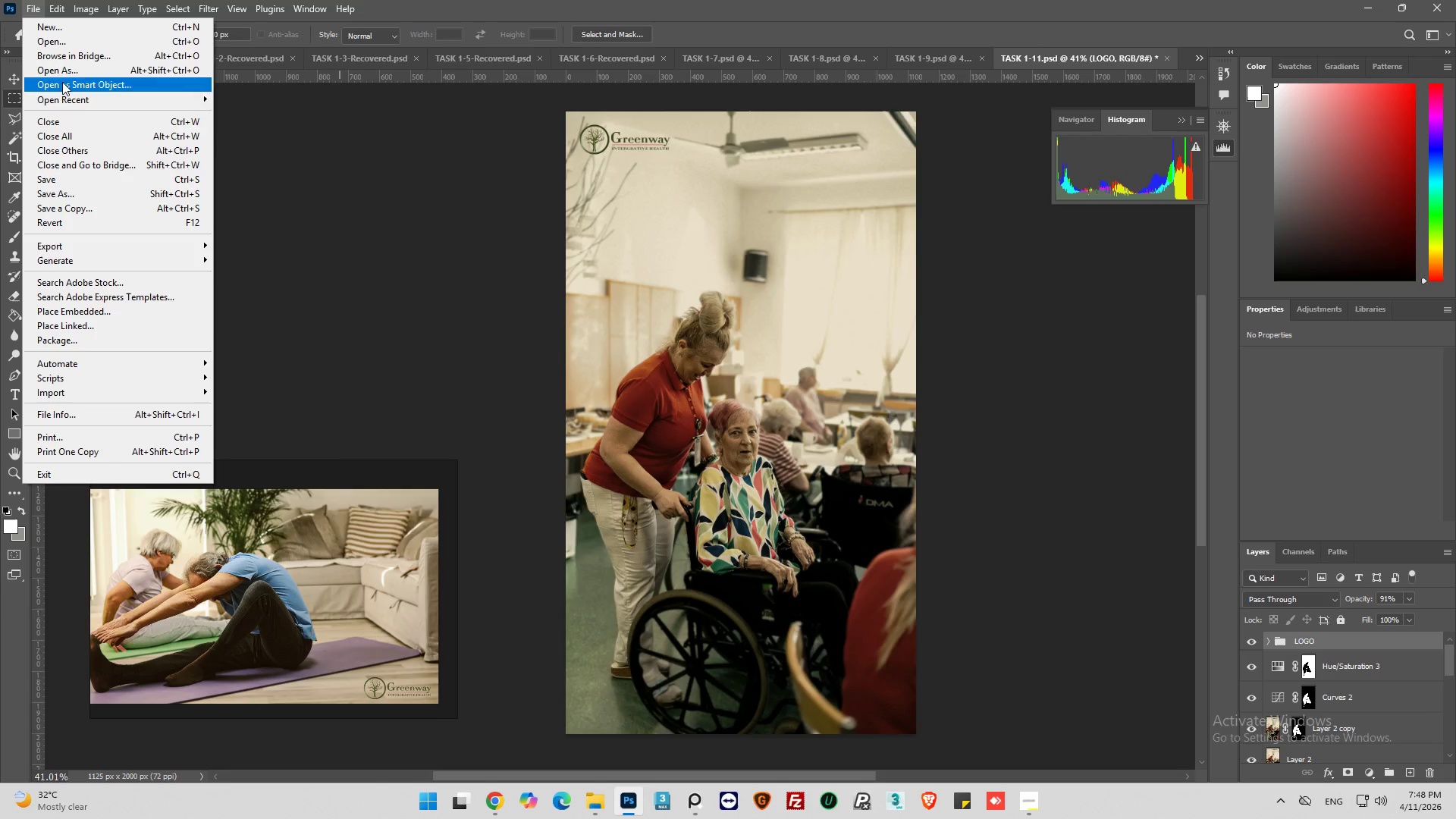 
left_click([78, 31])
 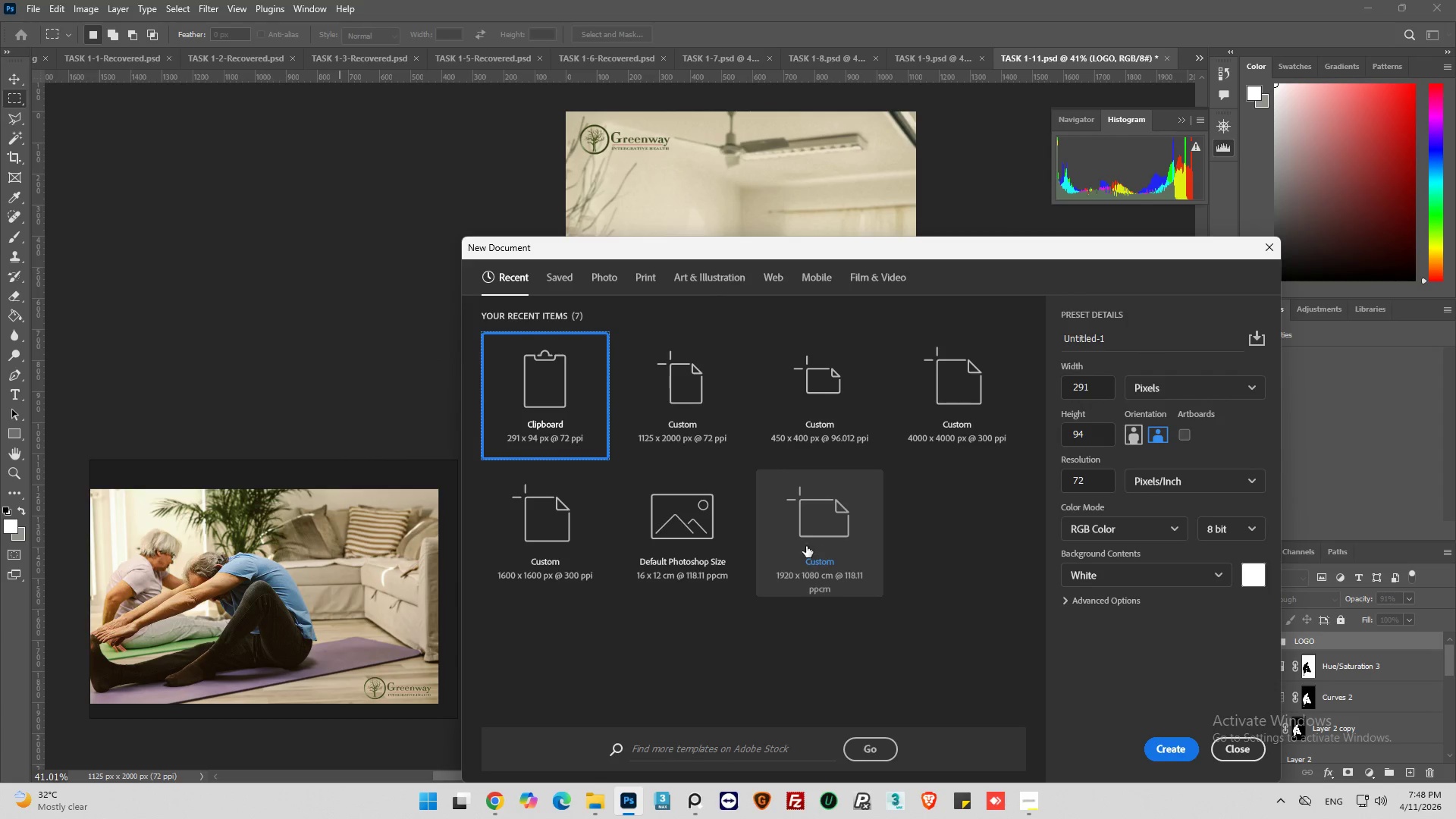 
left_click([692, 383])
 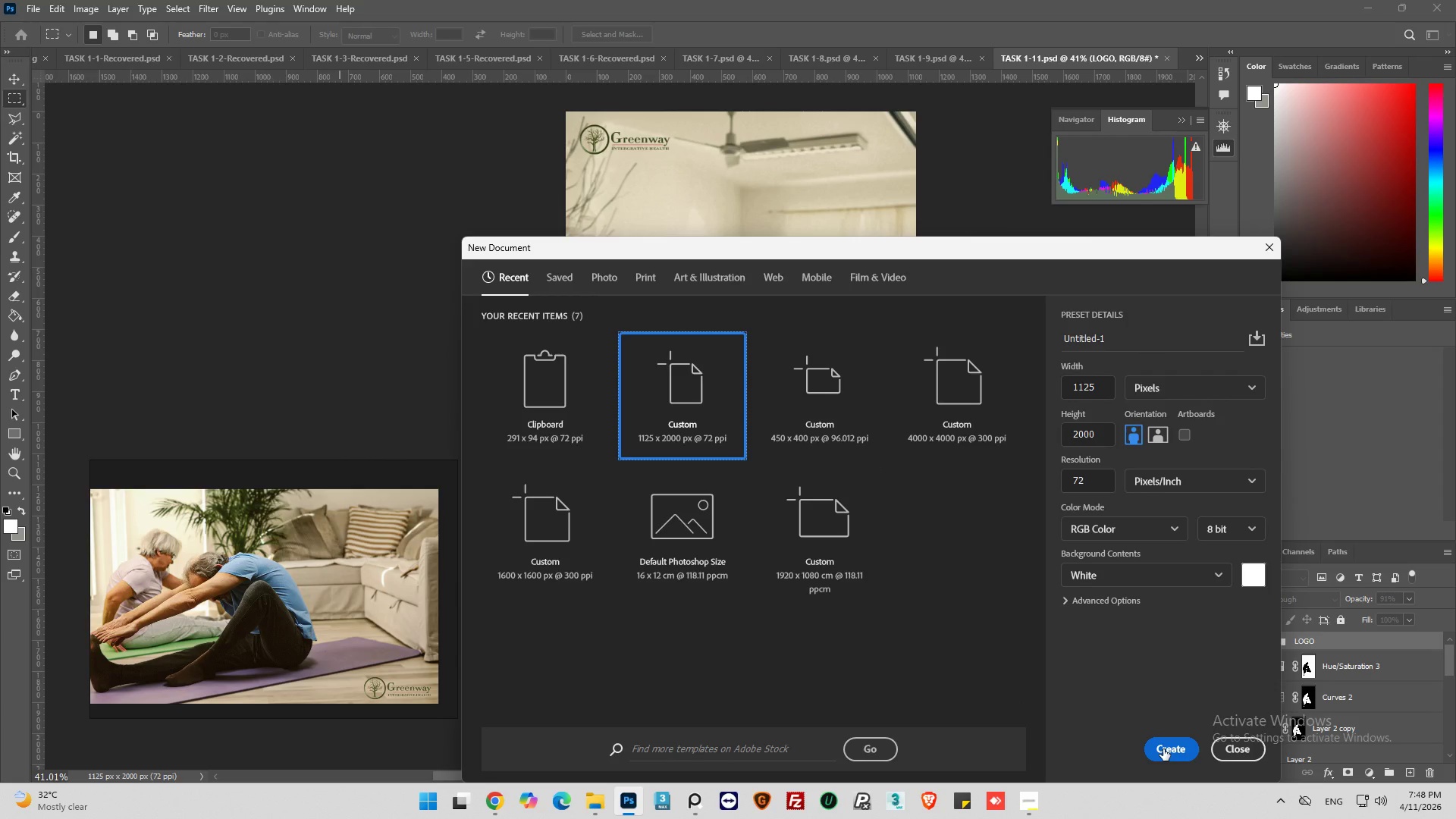 
left_click([1163, 749])
 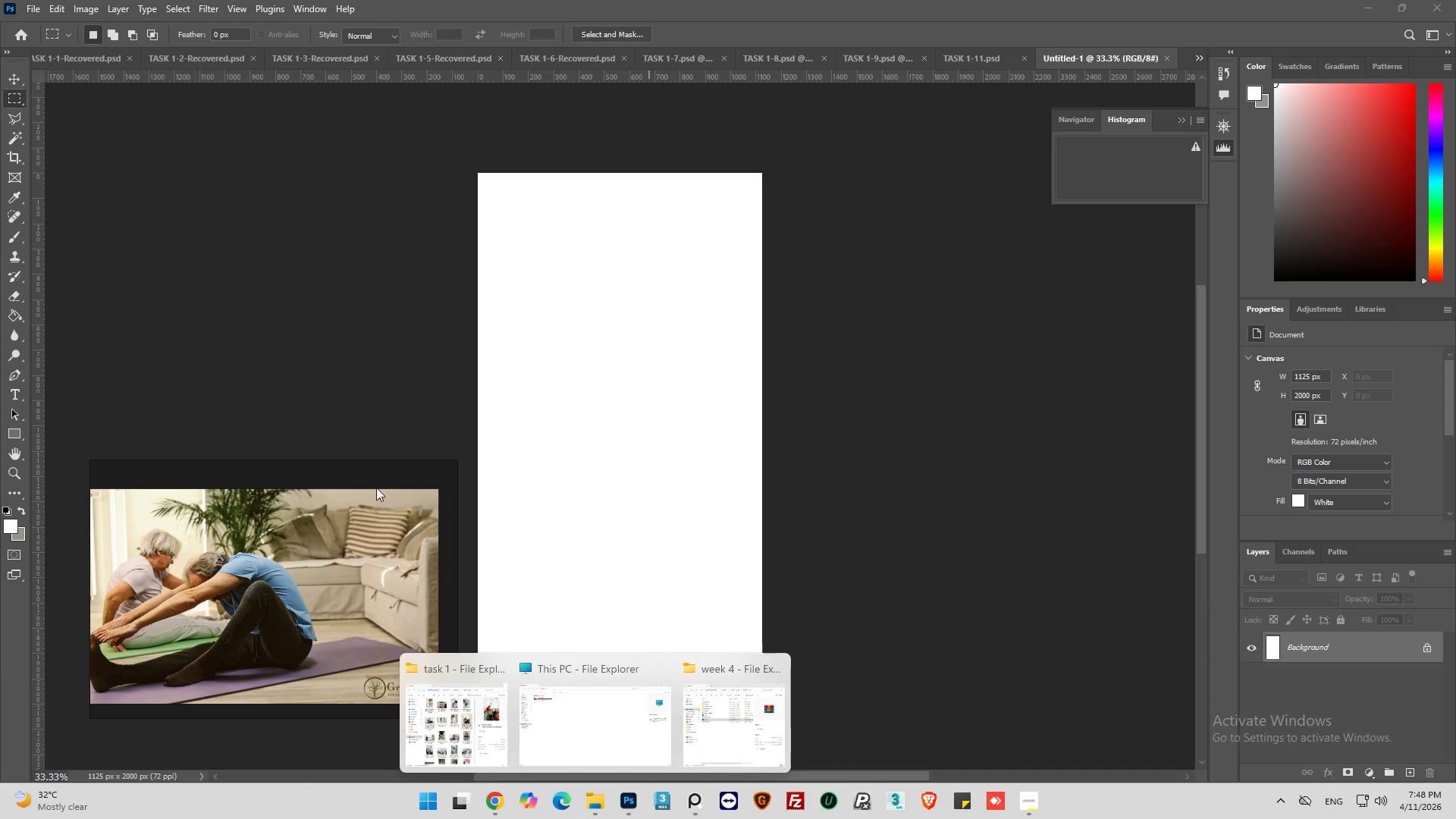 
left_click_drag(start_coordinate=[303, 470], to_coordinate=[253, 469])
 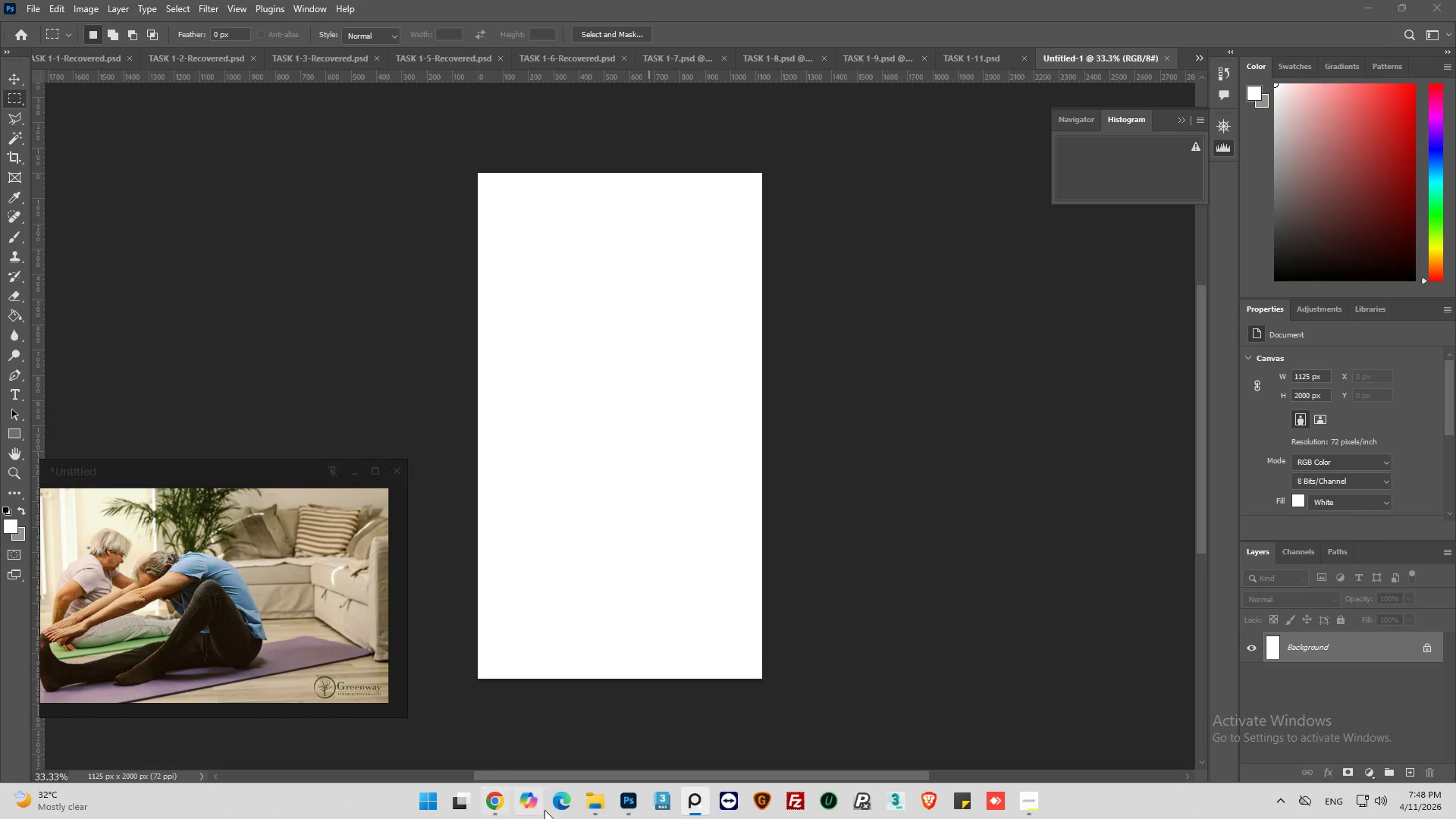 
left_click([592, 809])
 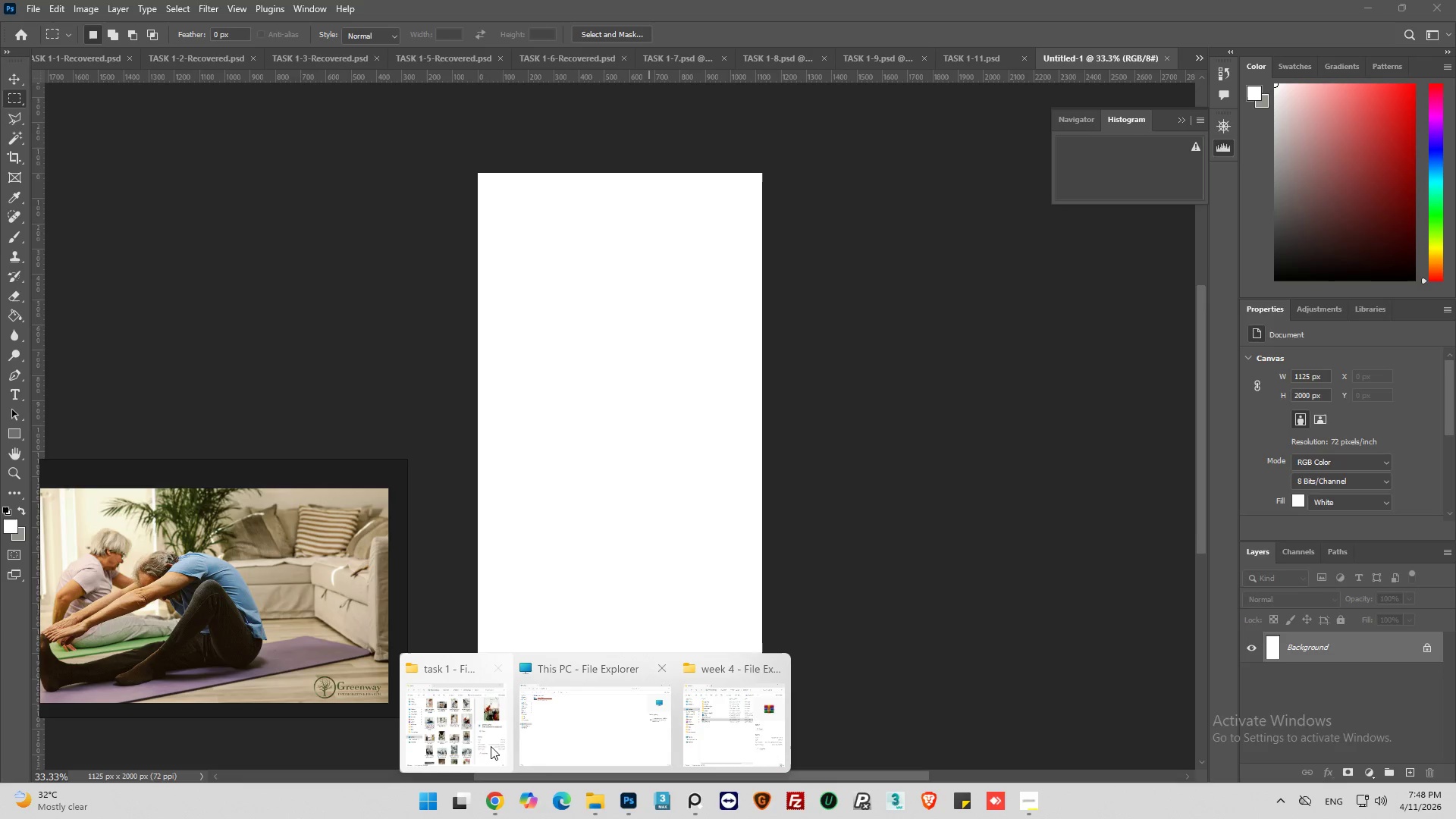 
left_click([472, 736])
 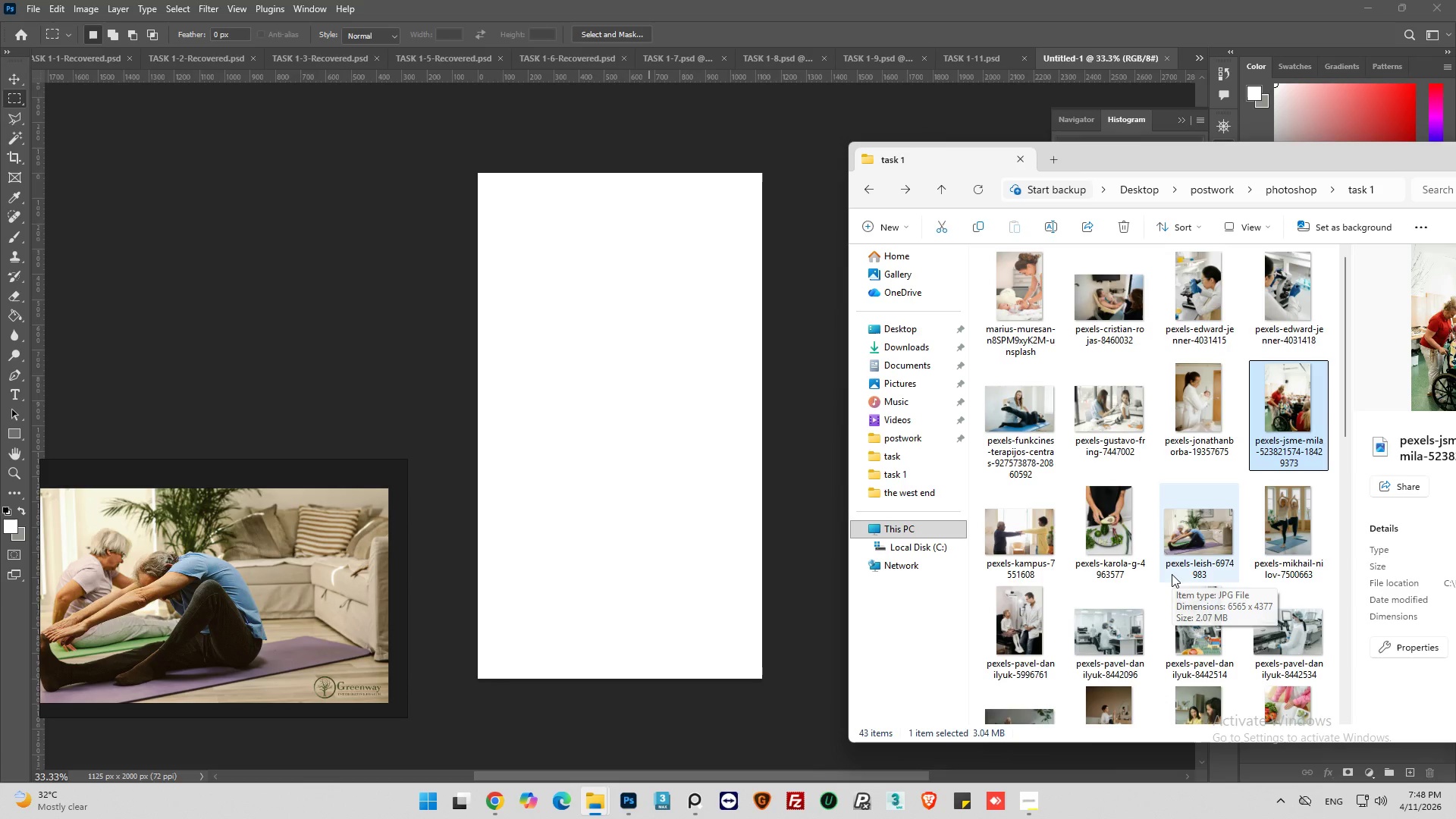 
wait(7.14)
 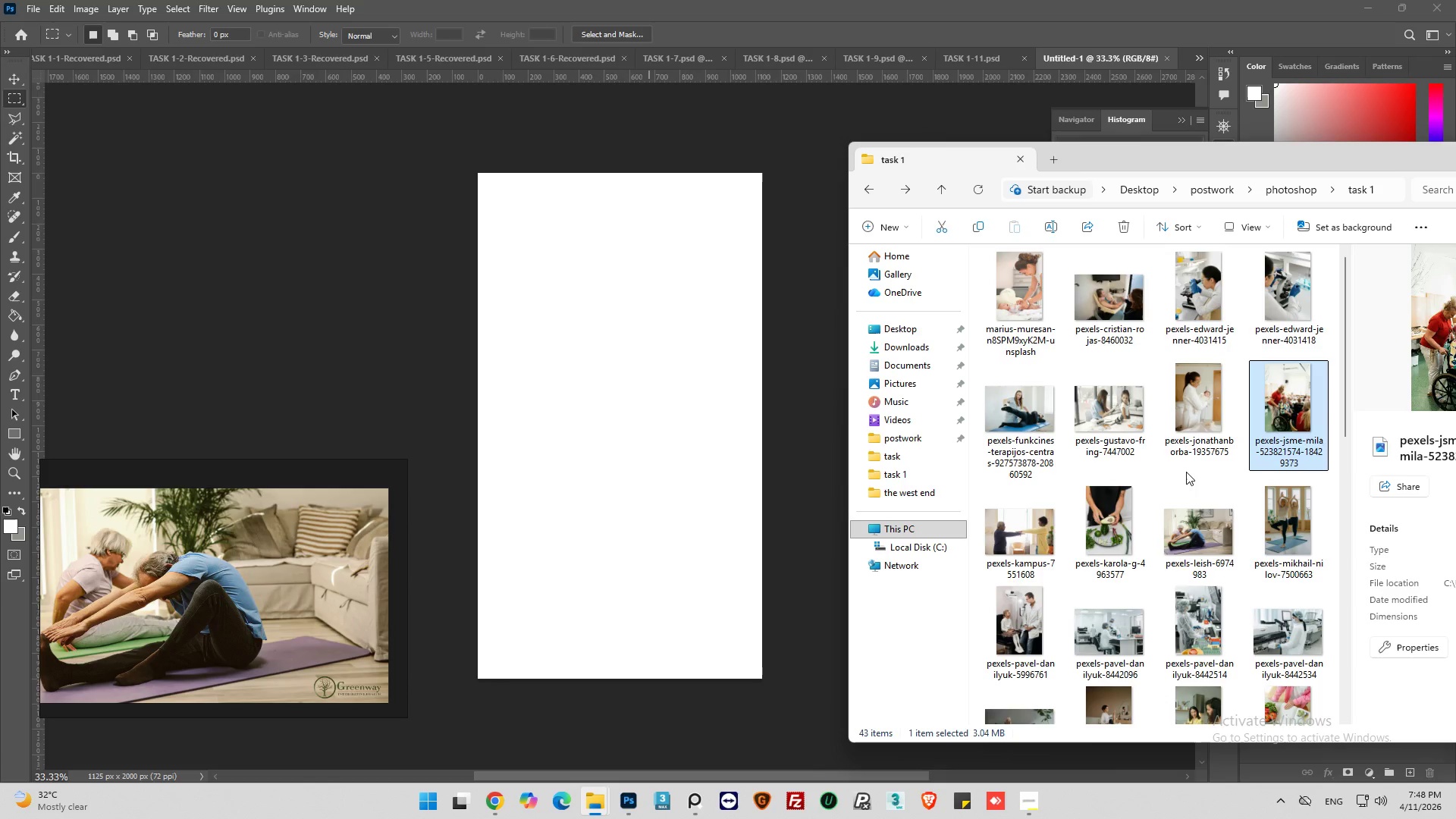 
left_click([1035, 622])
 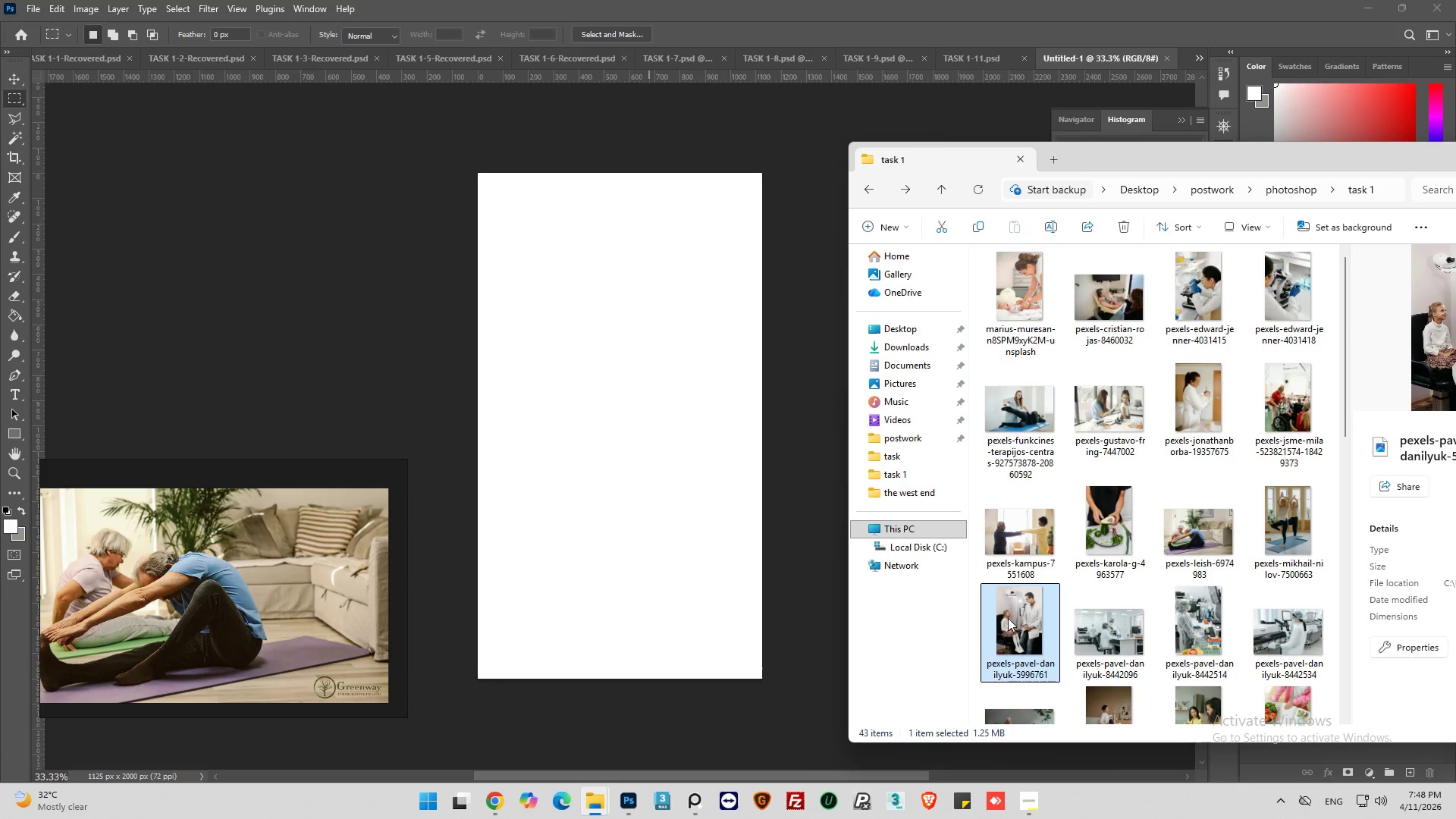 
left_click_drag(start_coordinate=[1007, 617], to_coordinate=[693, 522])
 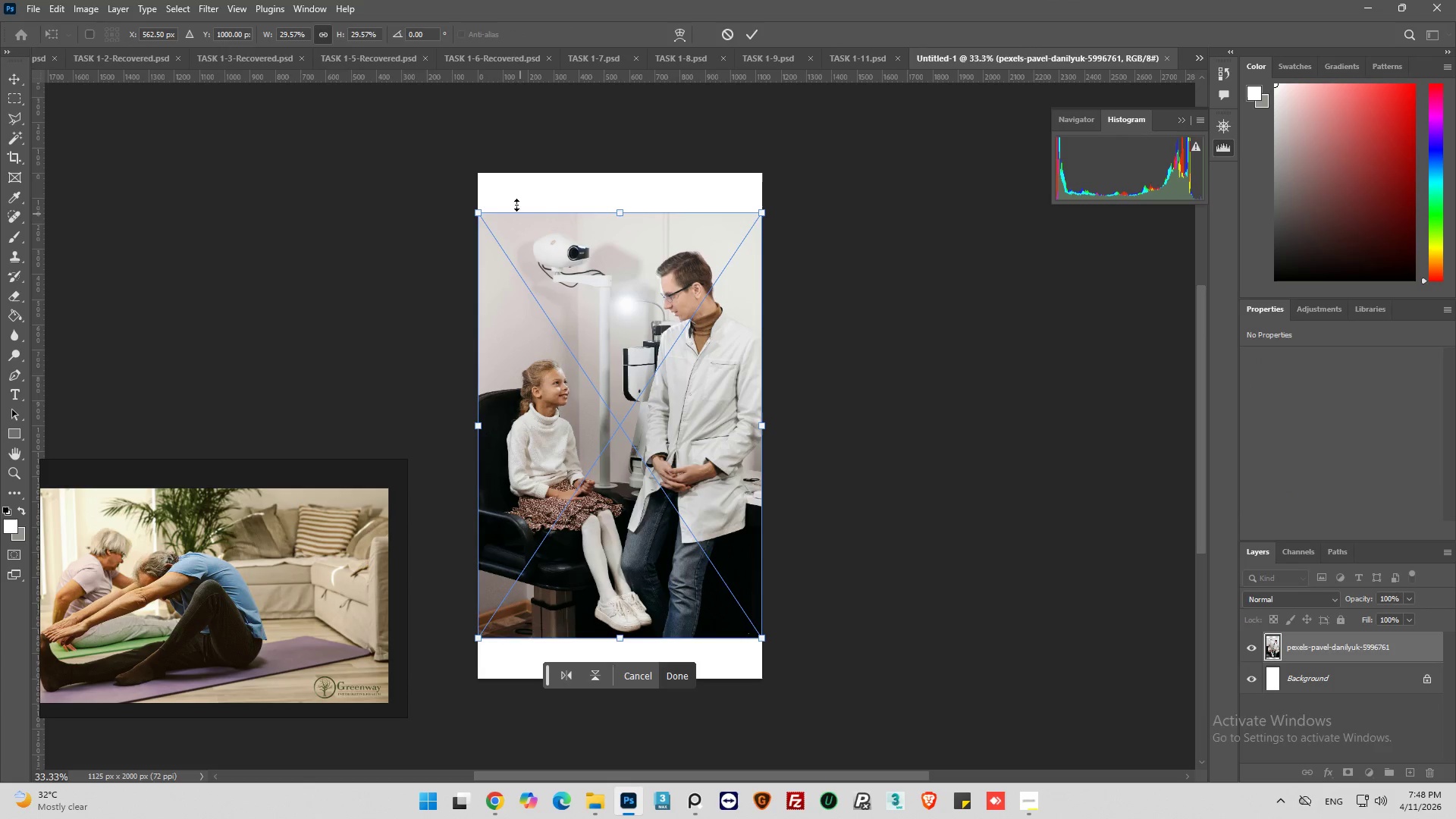 
left_click_drag(start_coordinate=[479, 209], to_coordinate=[473, 188])
 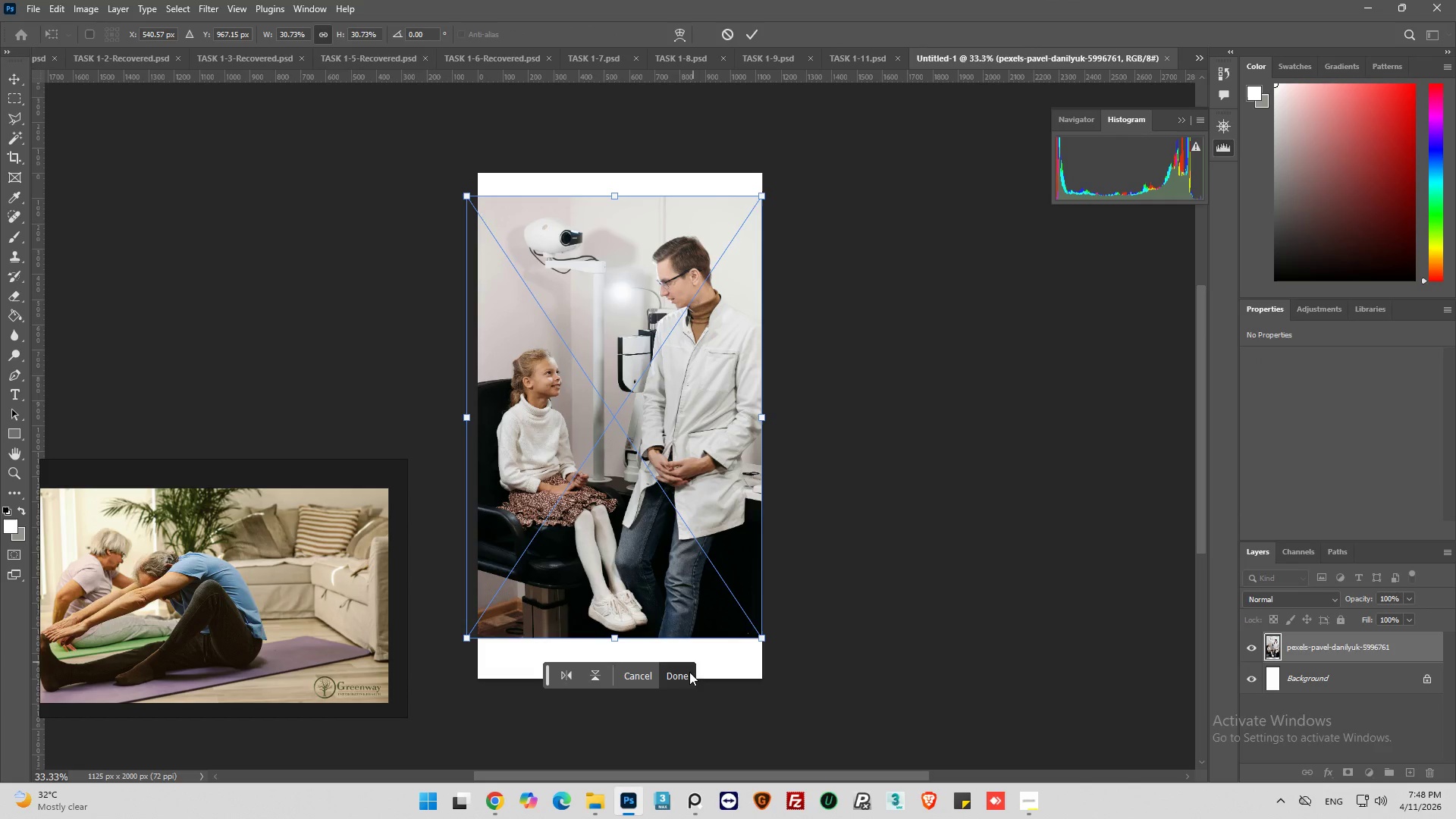 
left_click([687, 667])
 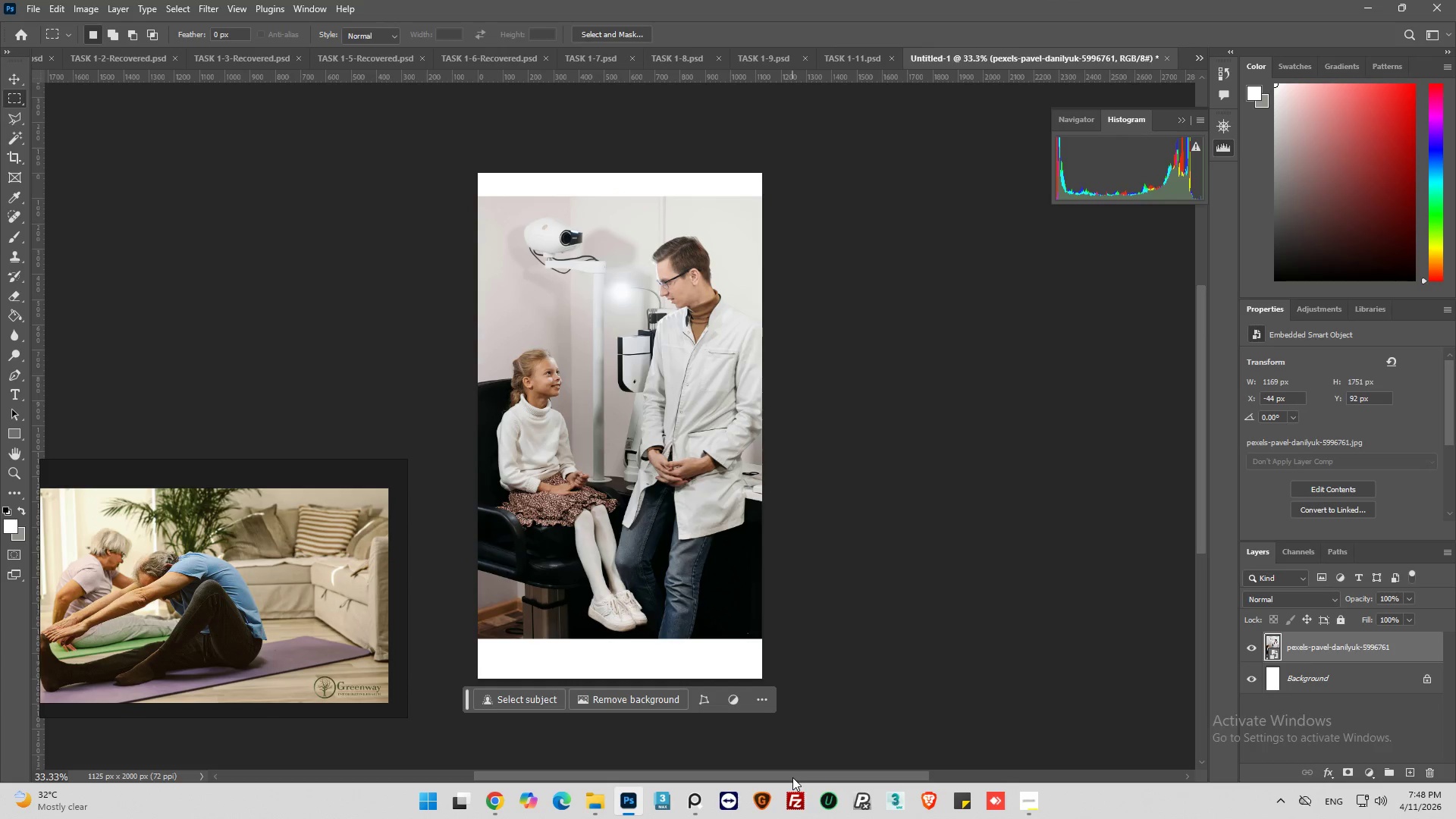 
left_click_drag(start_coordinate=[792, 777], to_coordinate=[764, 766])
 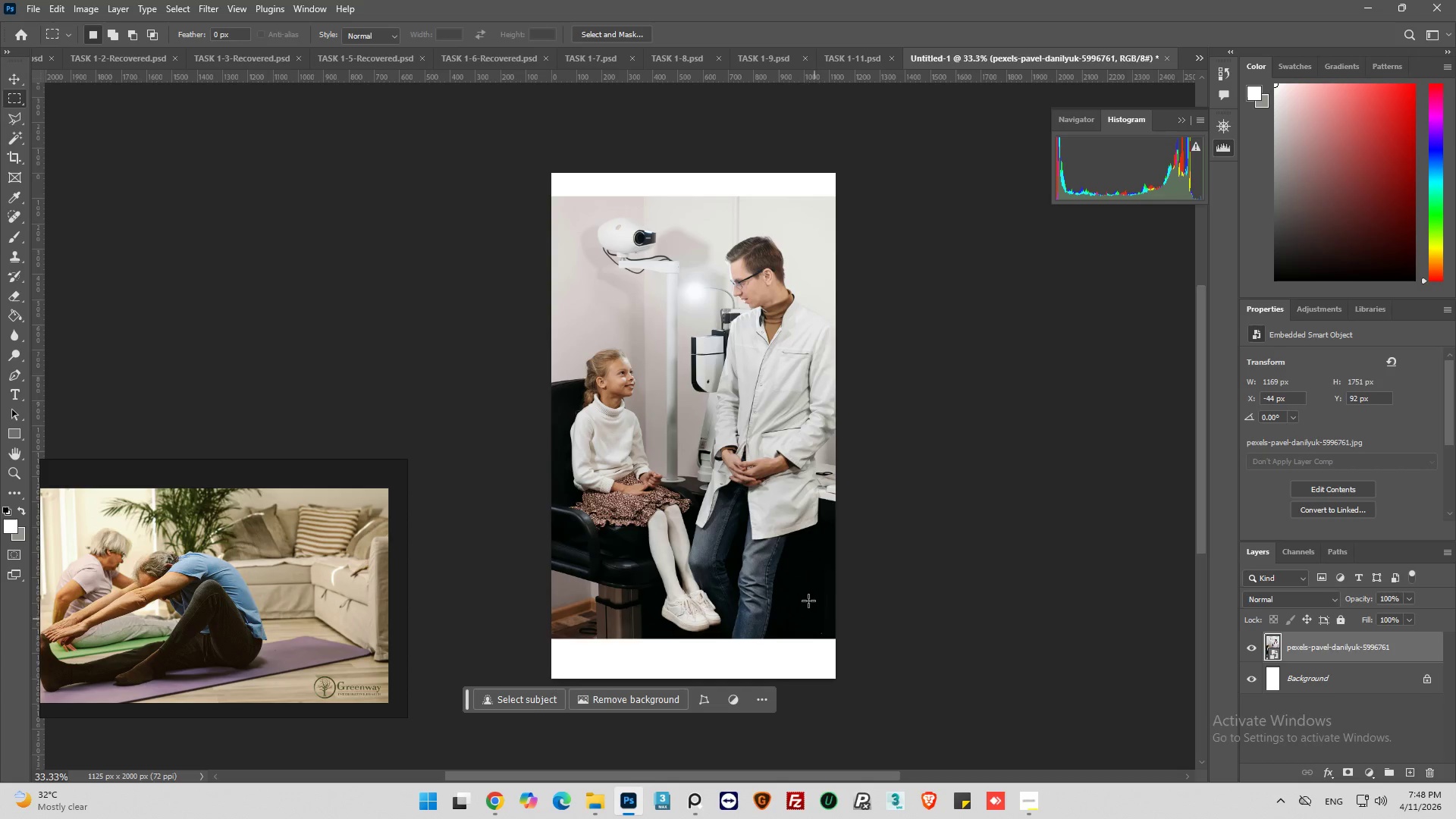 
scroll: coordinate [806, 595], scroll_direction: down, amount: 2.0
 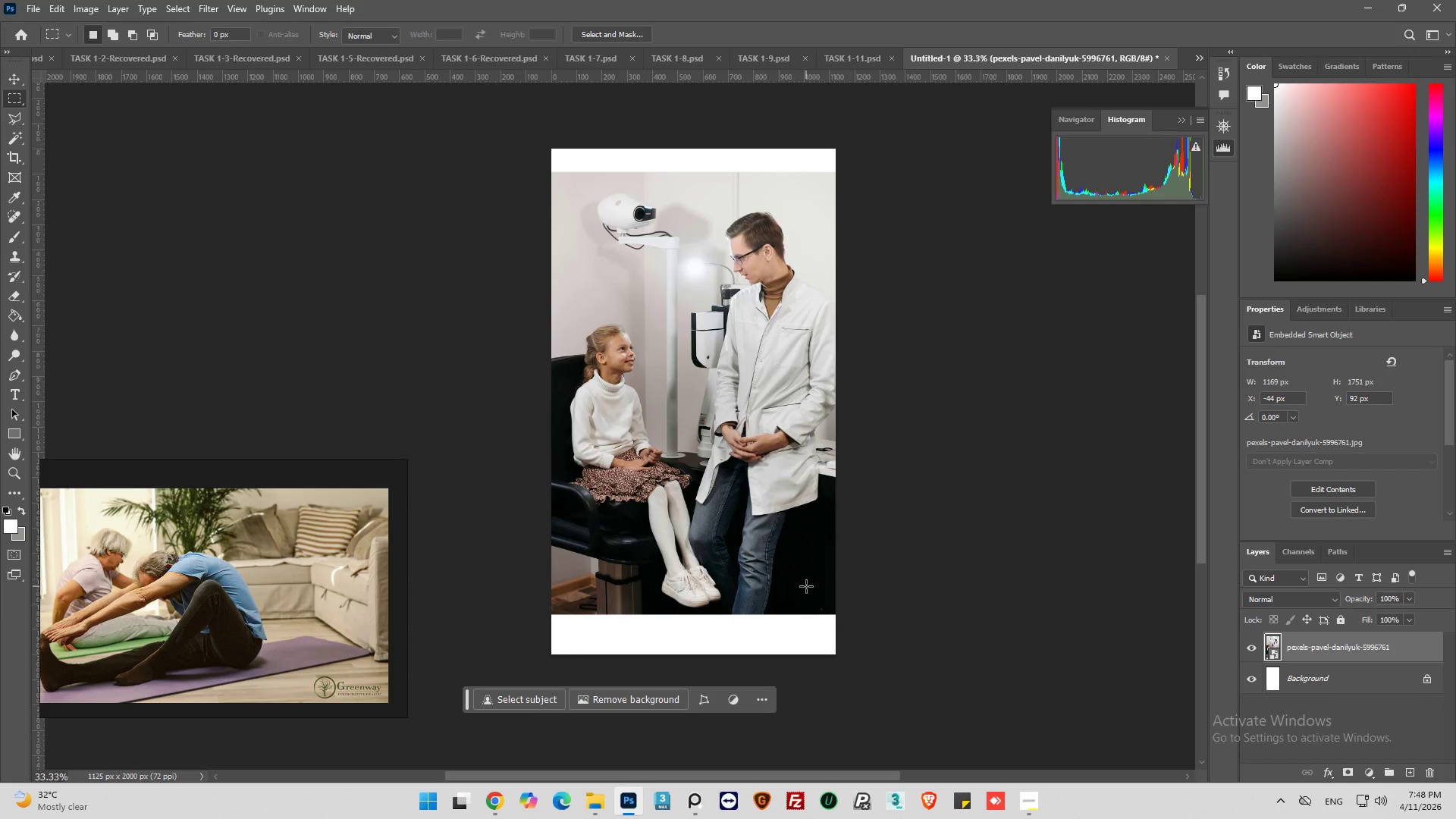 
hold_key(key=AltLeft, duration=0.64)
scroll: coordinate [682, 562], scroll_direction: up, amount: 1.0
 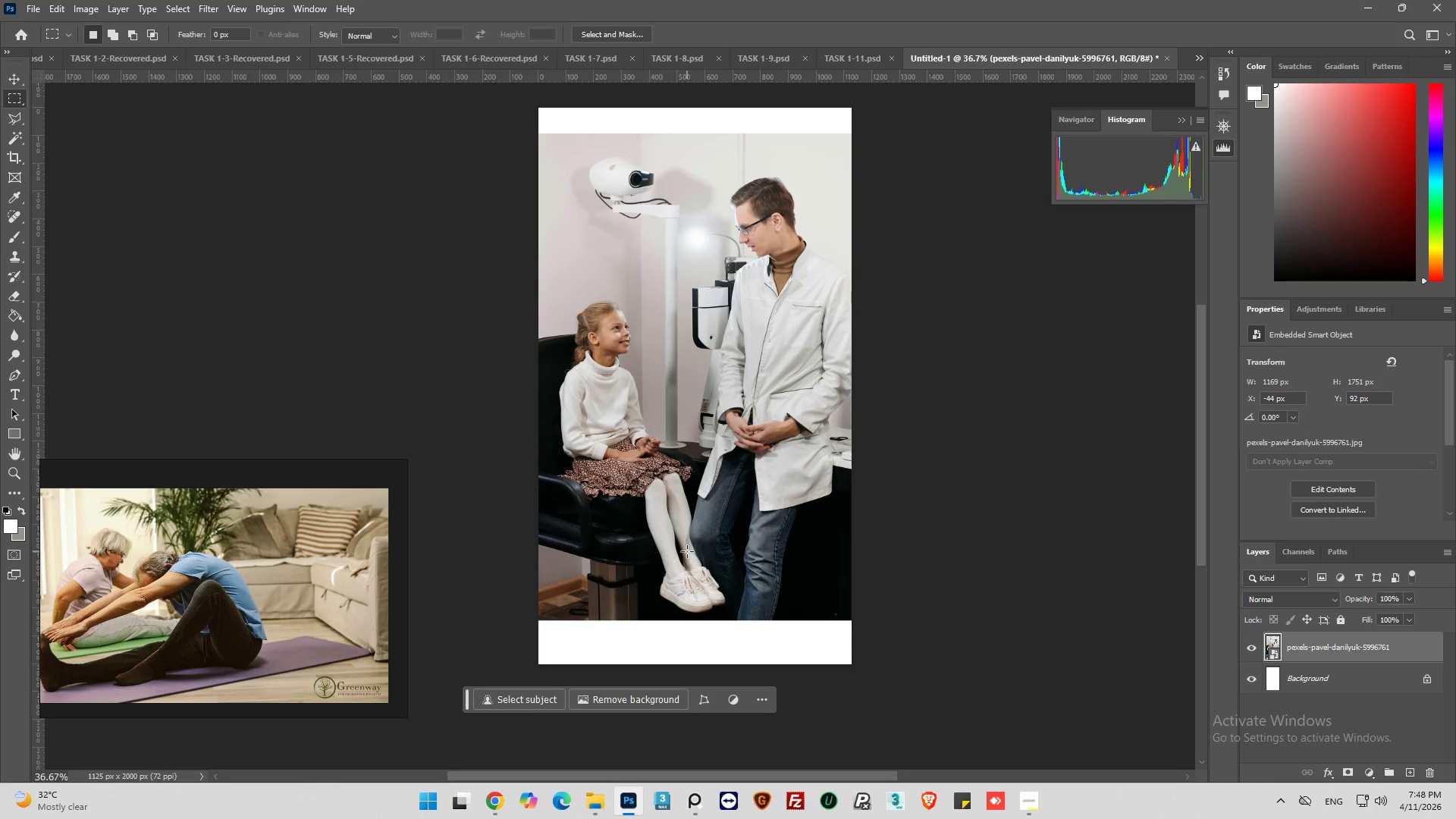 
scroll: coordinate [692, 542], scroll_direction: down, amount: 5.0
 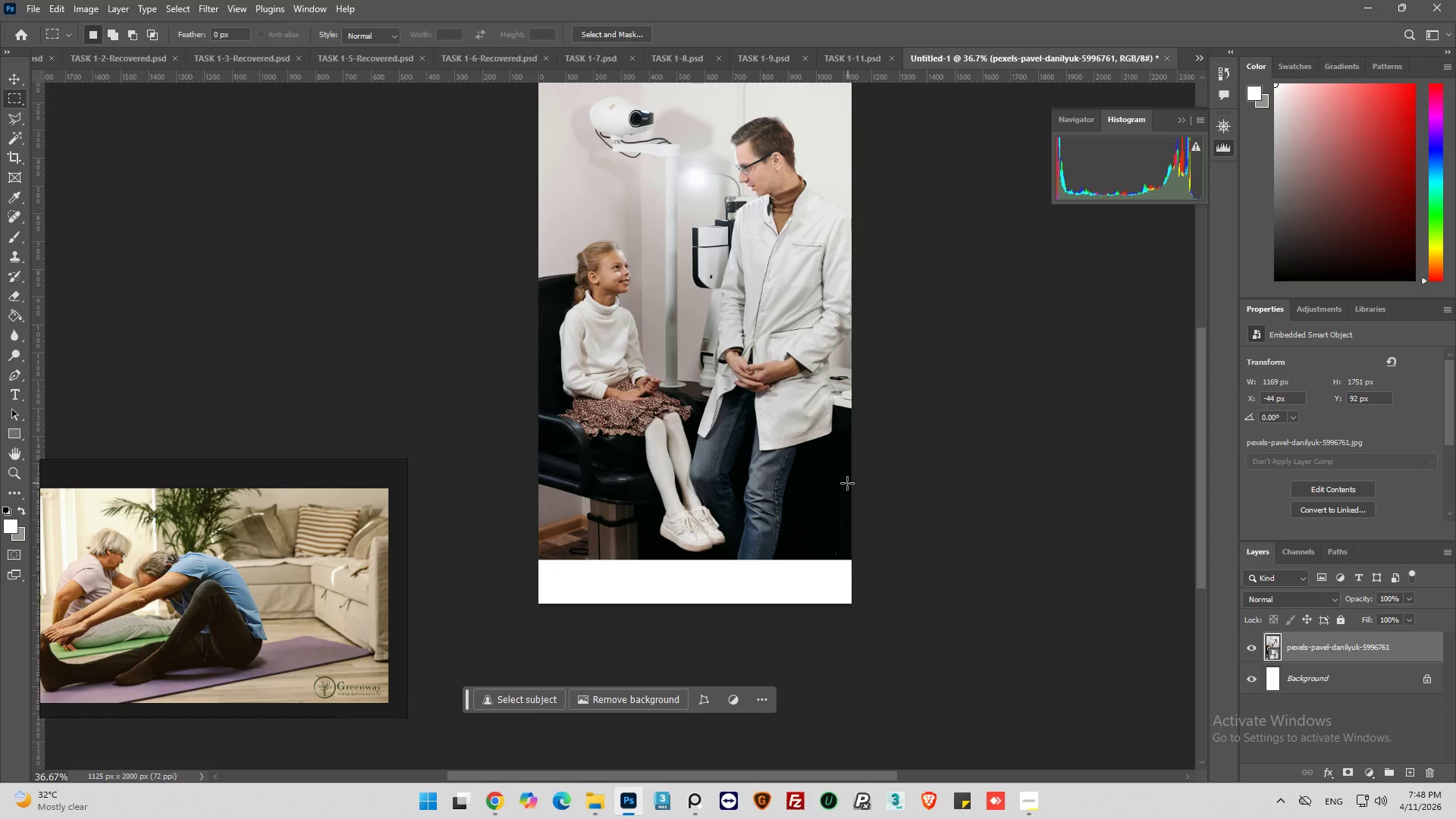 
hold_key(key=ControlLeft, duration=0.83)
 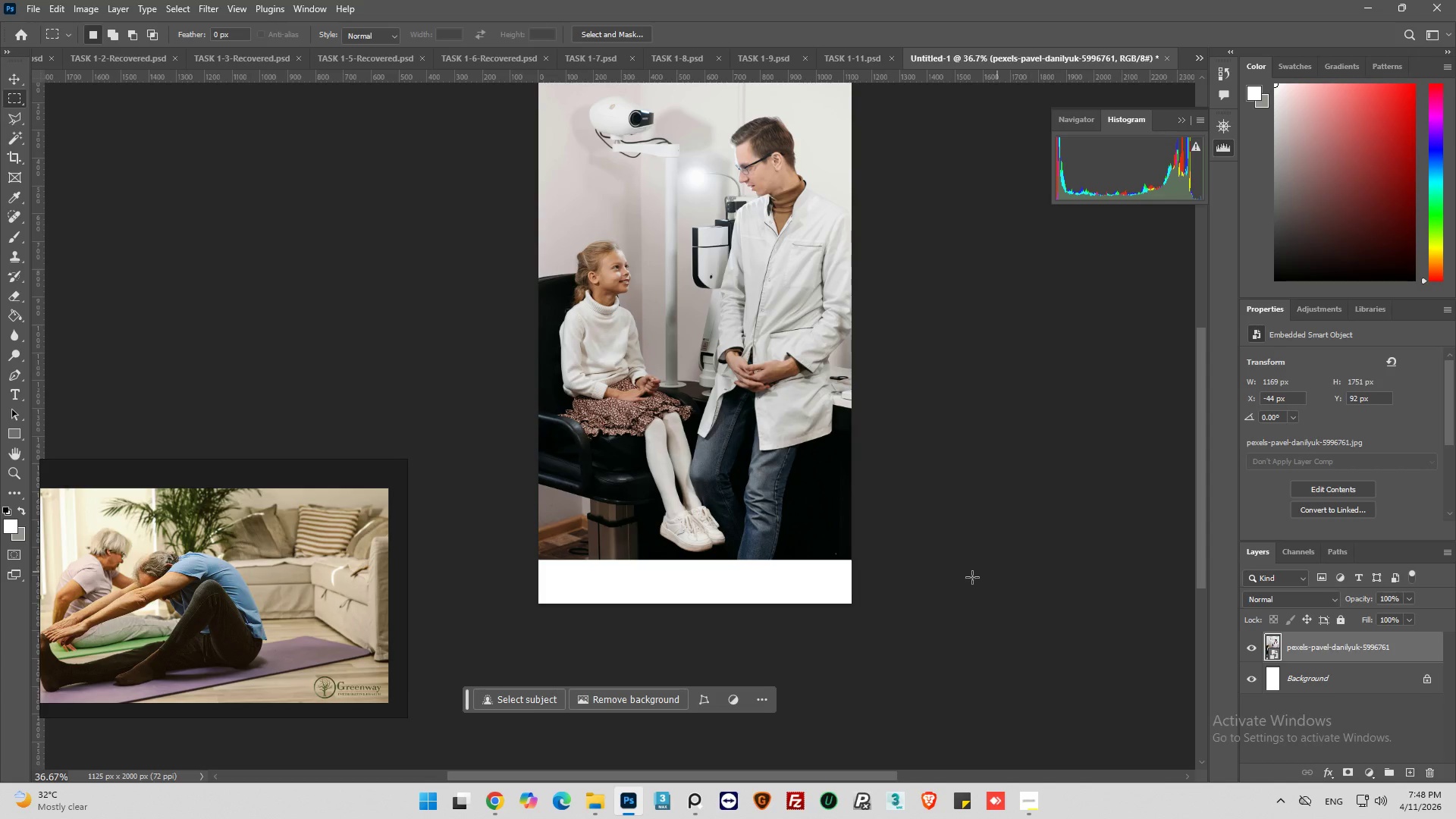 
scroll: coordinate [1030, 542], scroll_direction: up, amount: 6.0
 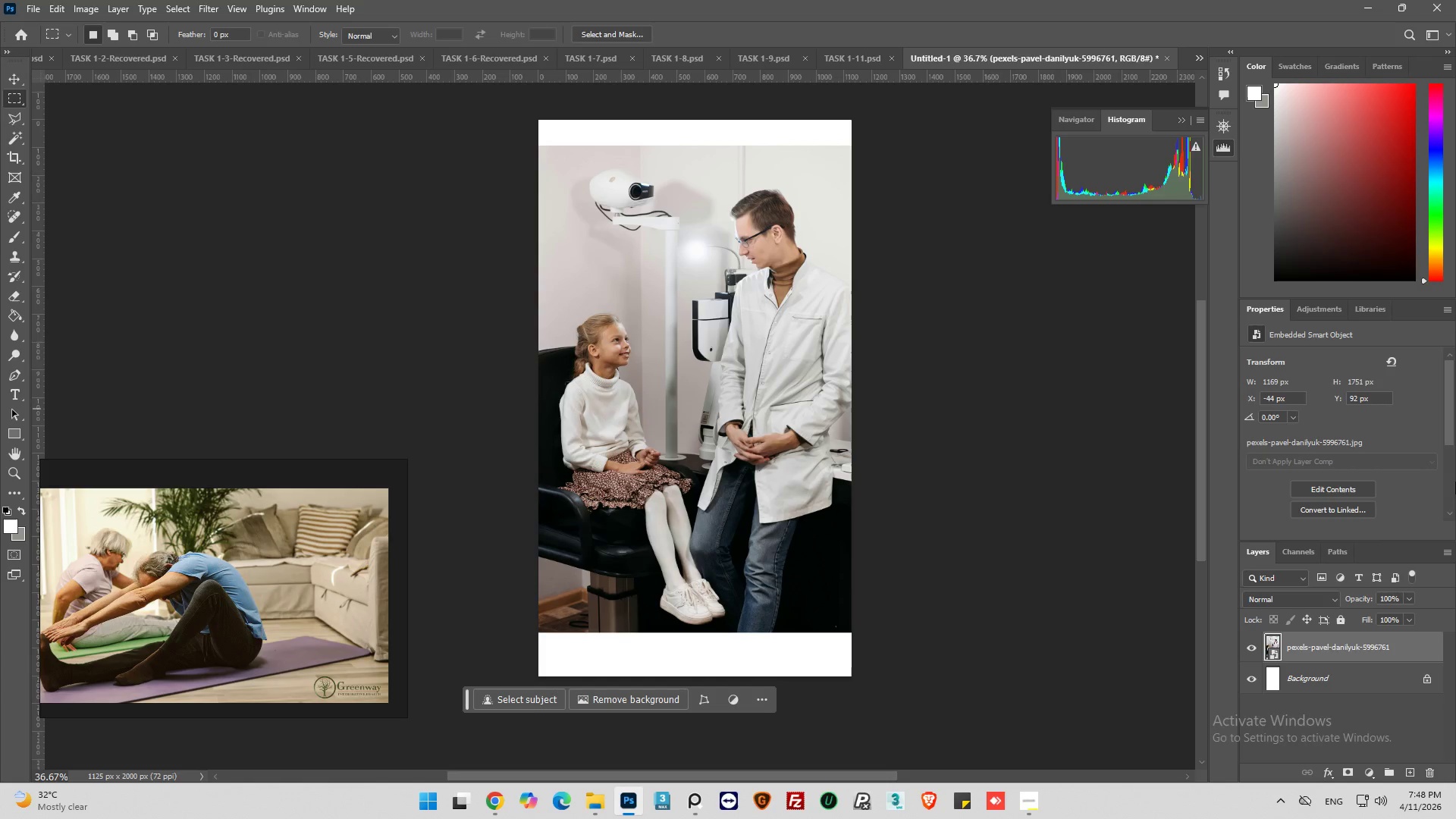 
key(Control+J)
 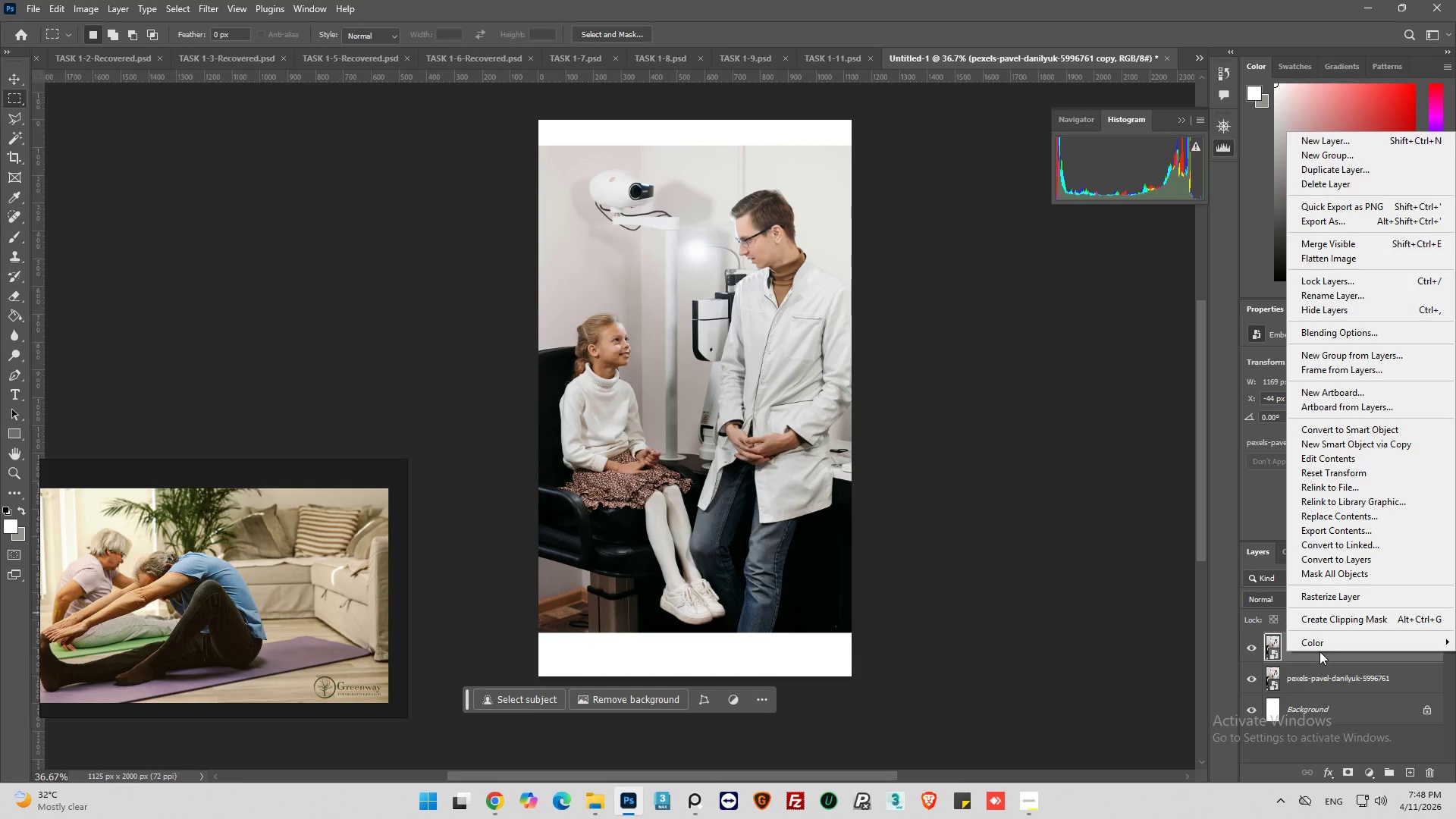 
left_click([1335, 595])
 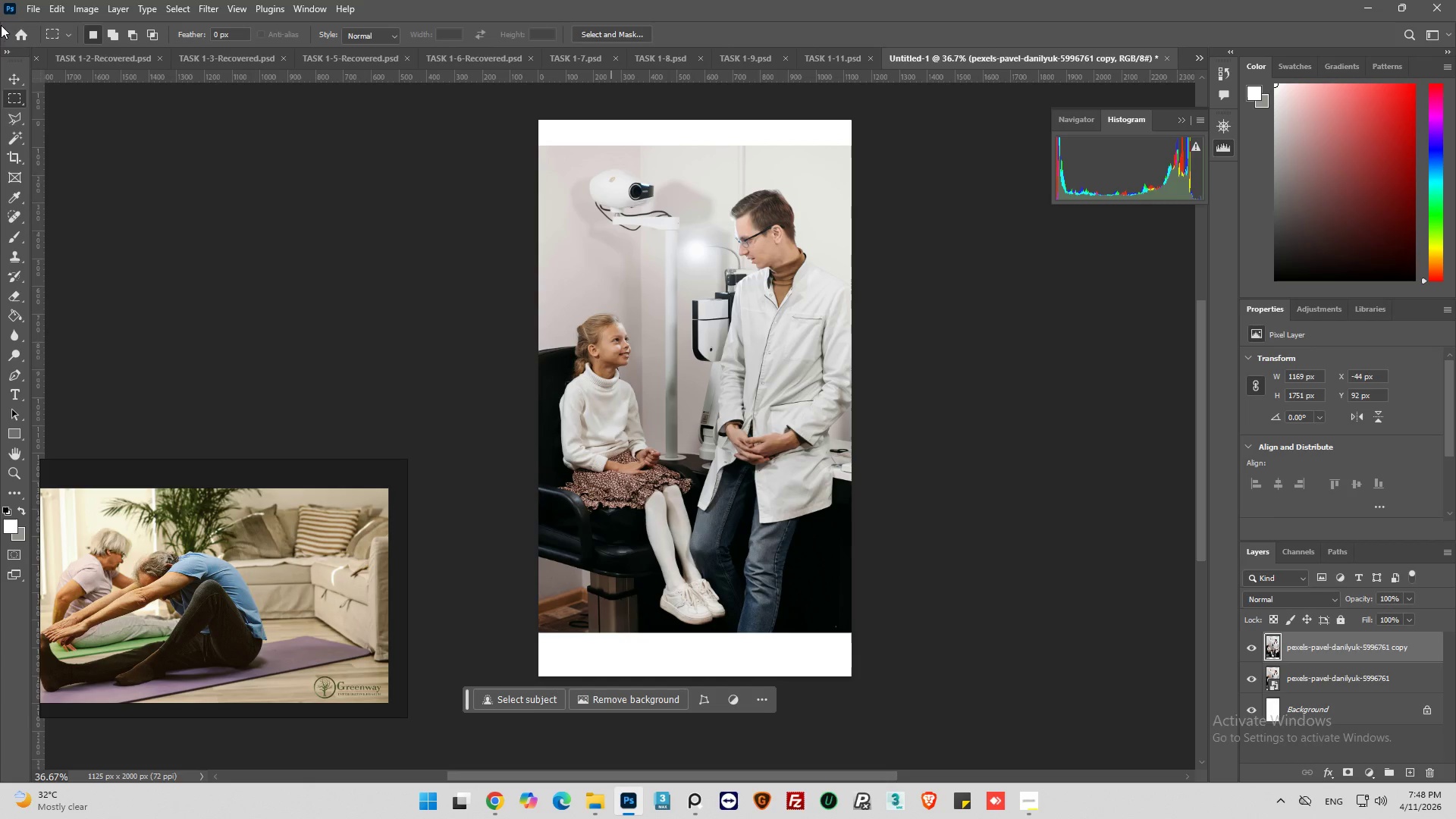 
left_click([55, 8])
 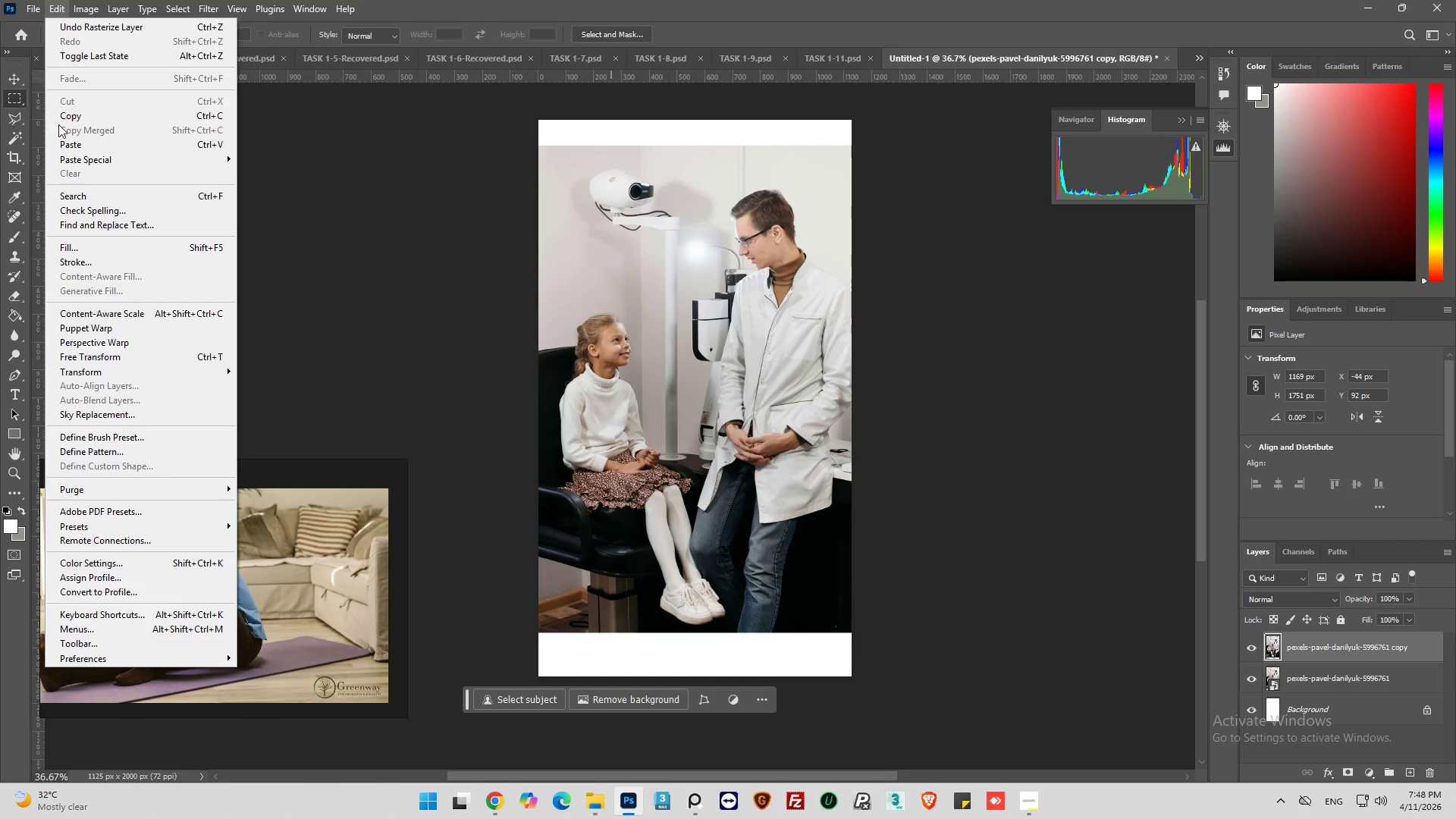 
left_click([315, 196])
 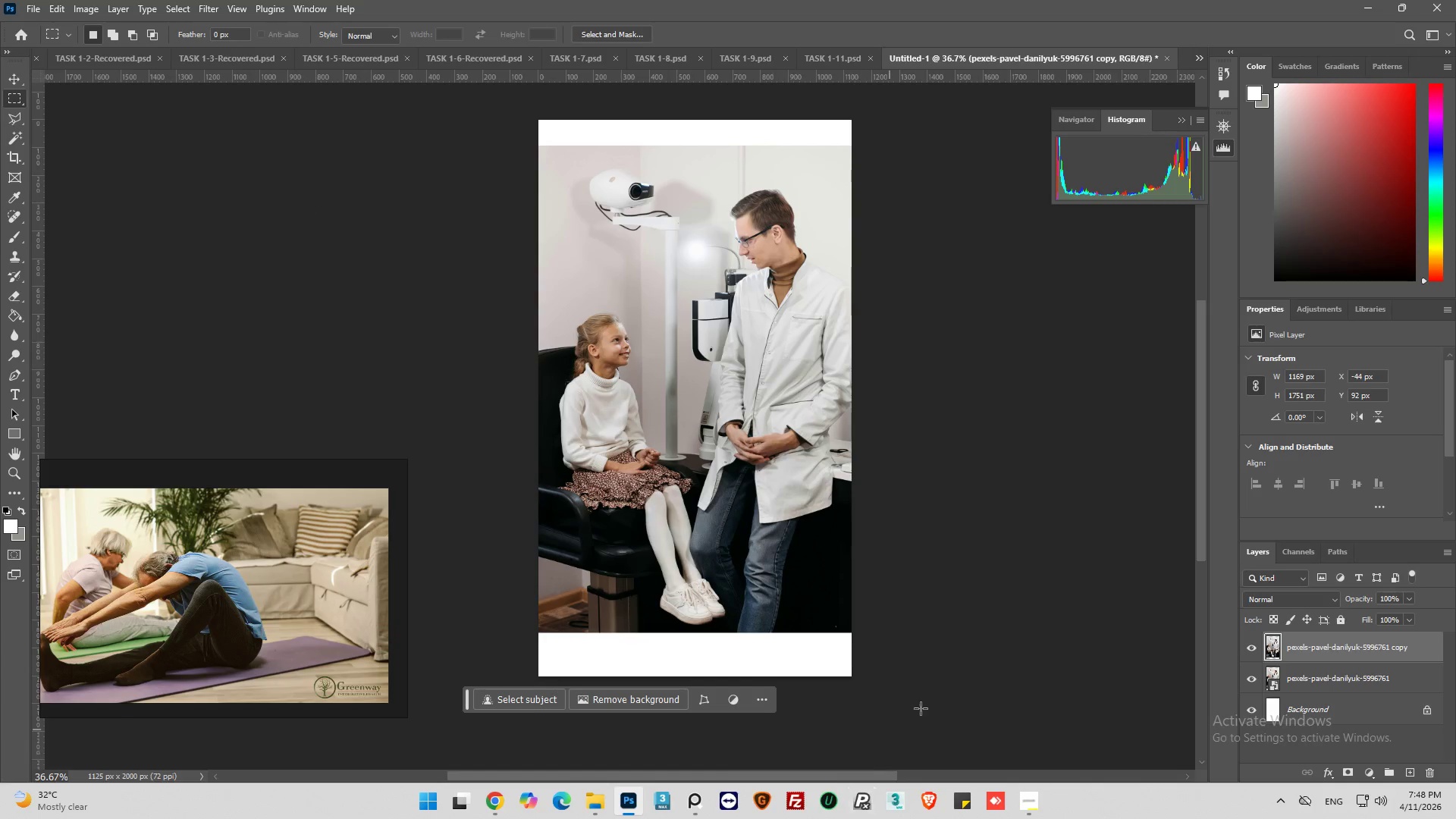 
left_click_drag(start_coordinate=[918, 711], to_coordinate=[529, 629])
 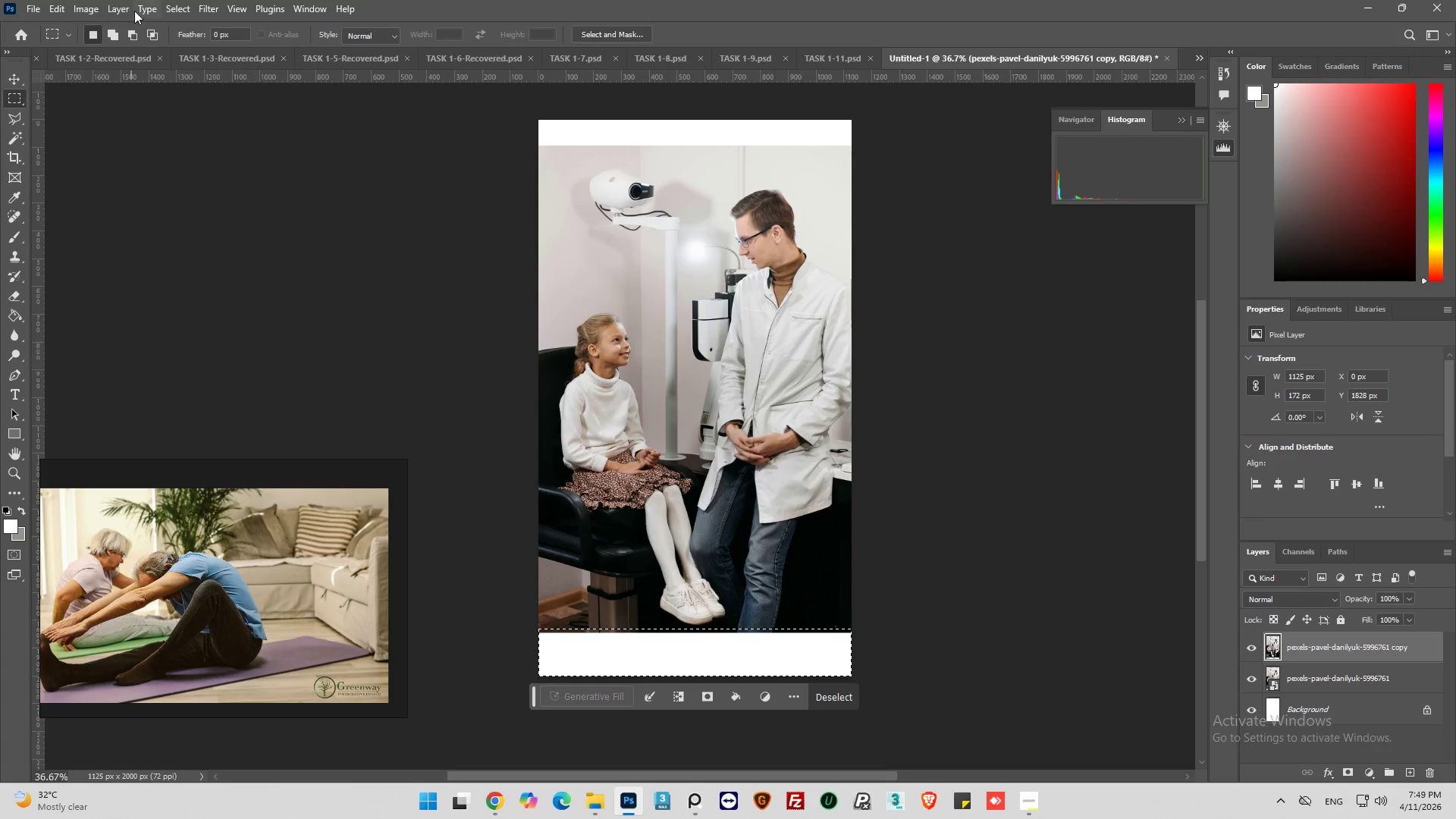 
left_click([64, 5])
 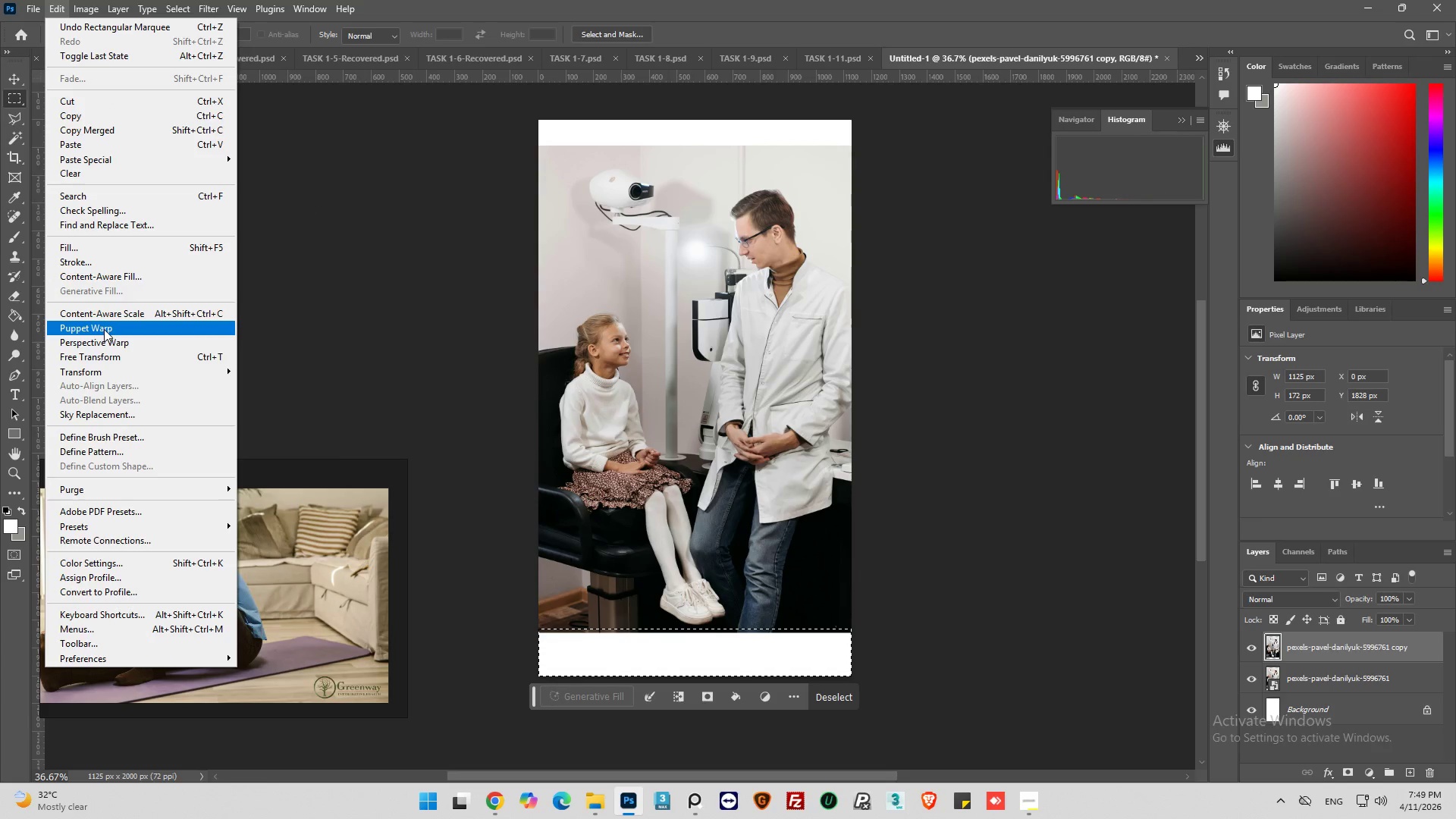 
left_click([99, 277])
 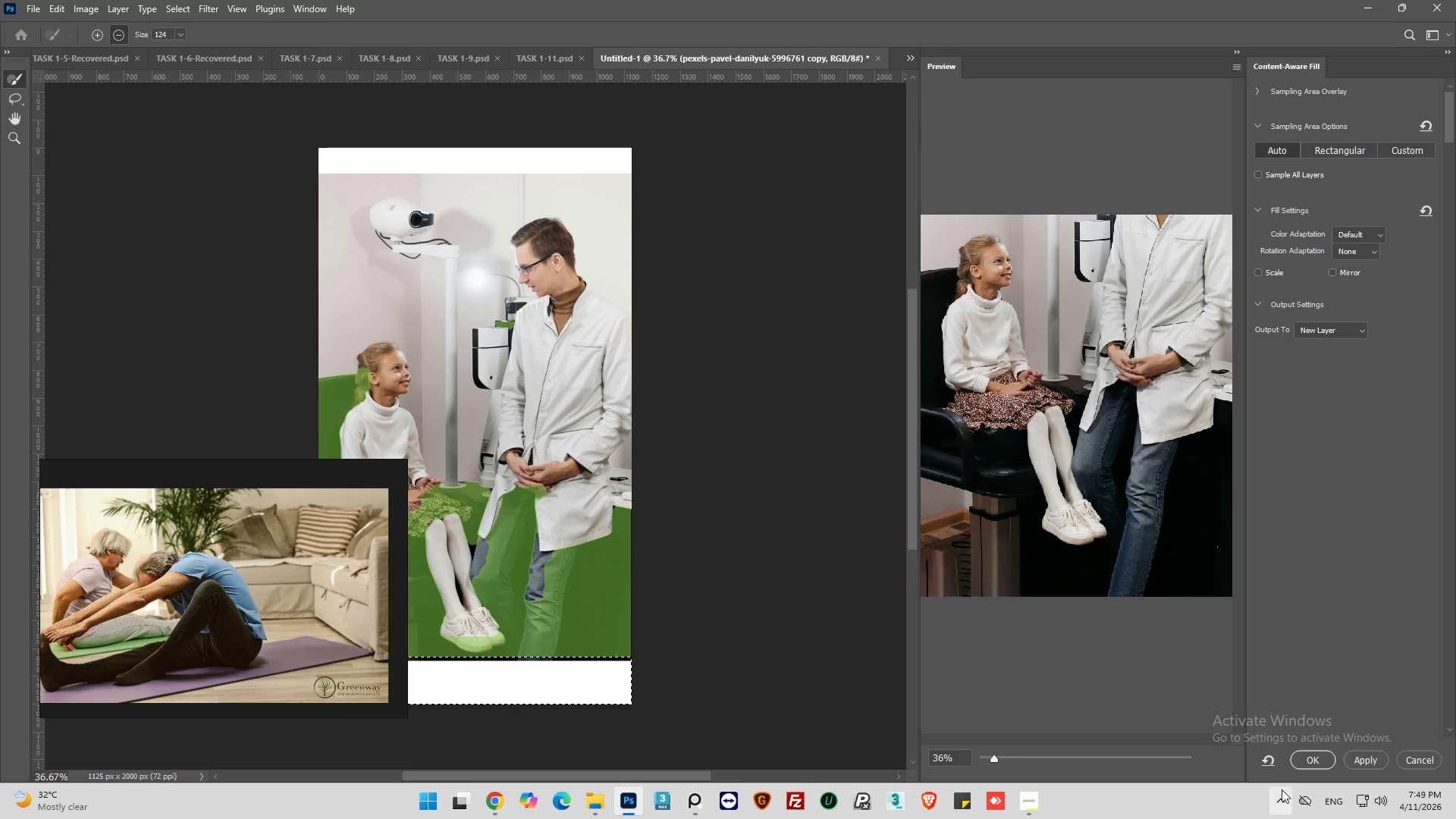 
left_click([1315, 760])
 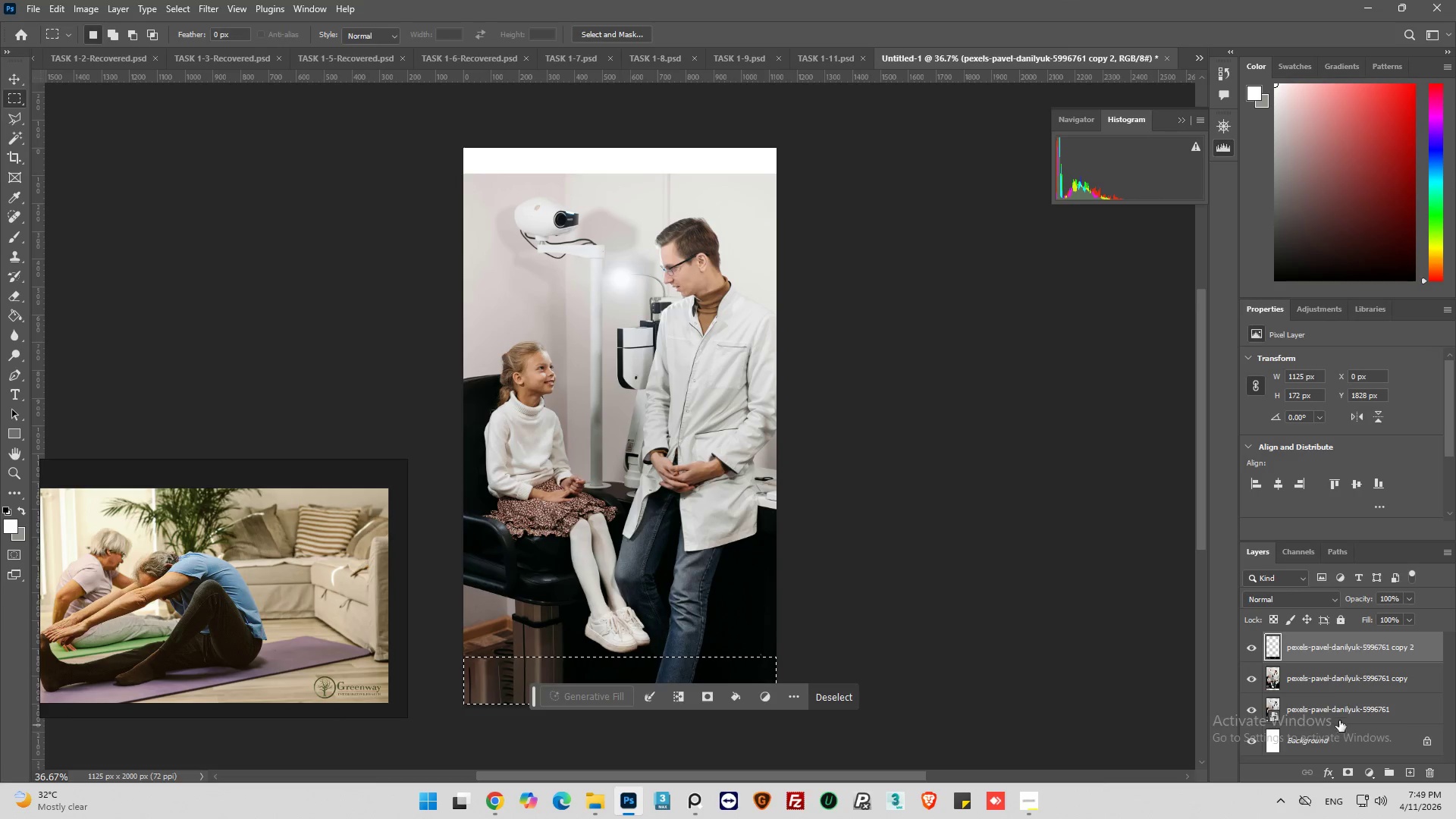 
left_click([1317, 687])
 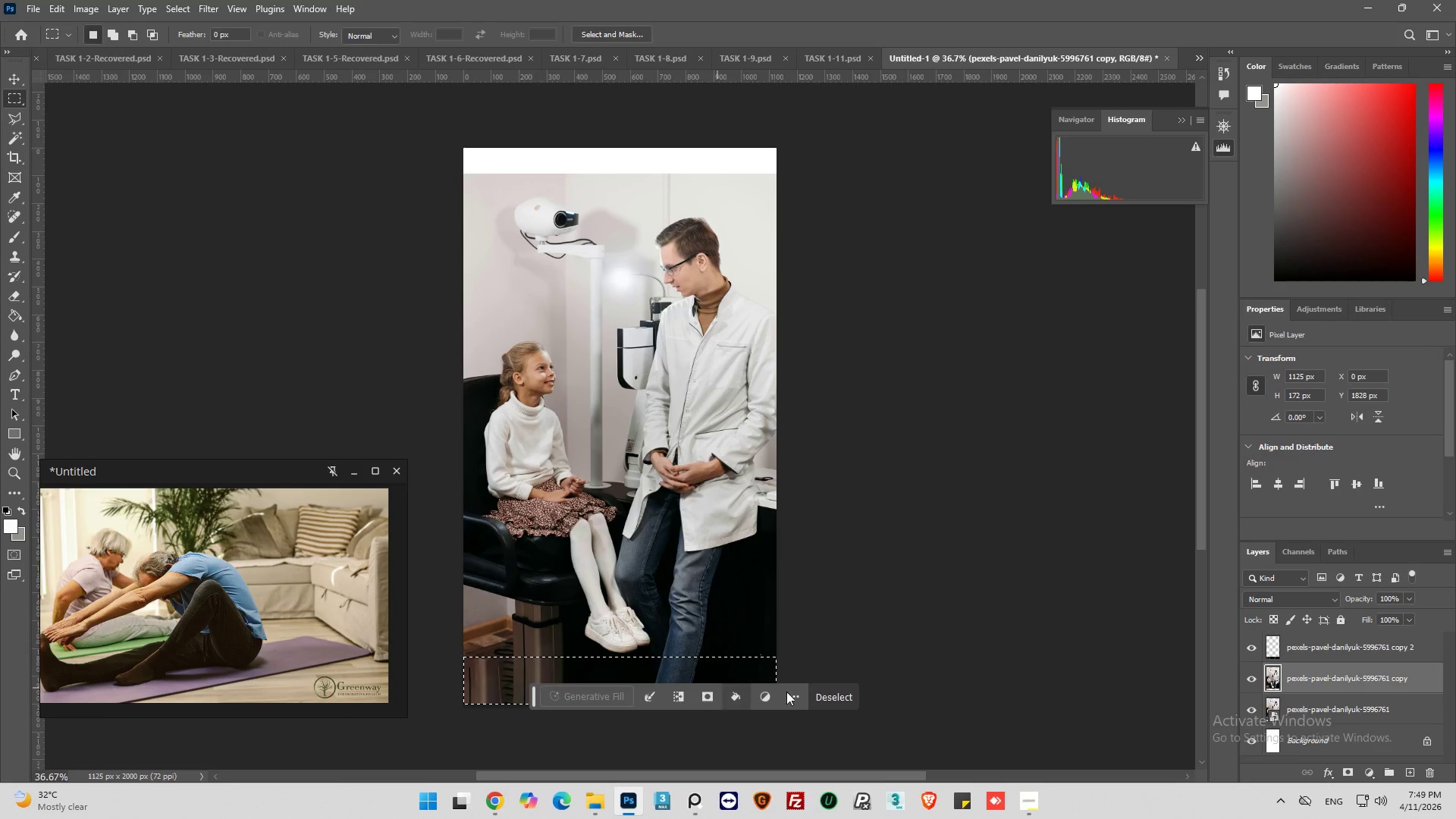 
left_click([827, 693])
 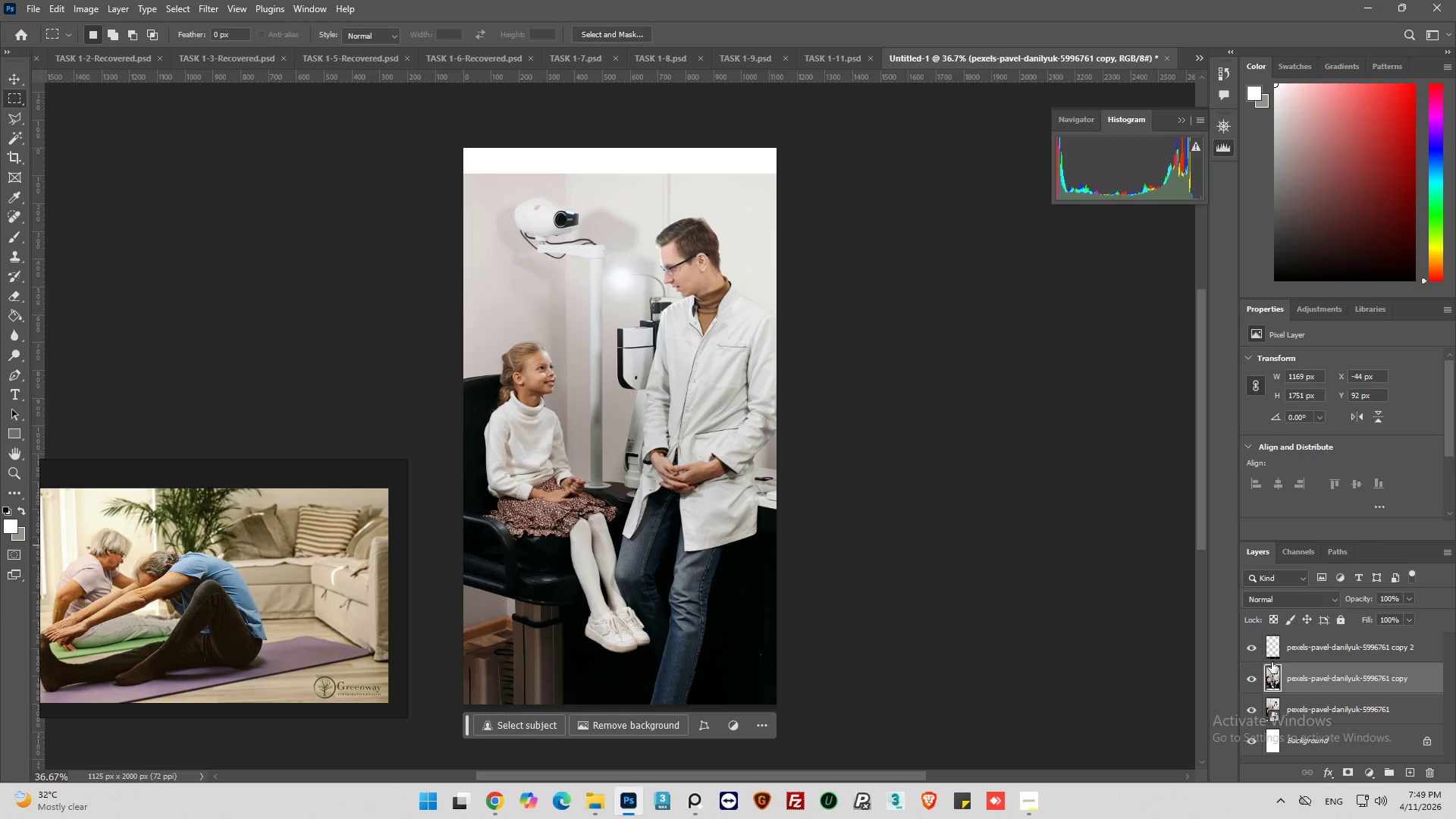 
wait(15.92)
 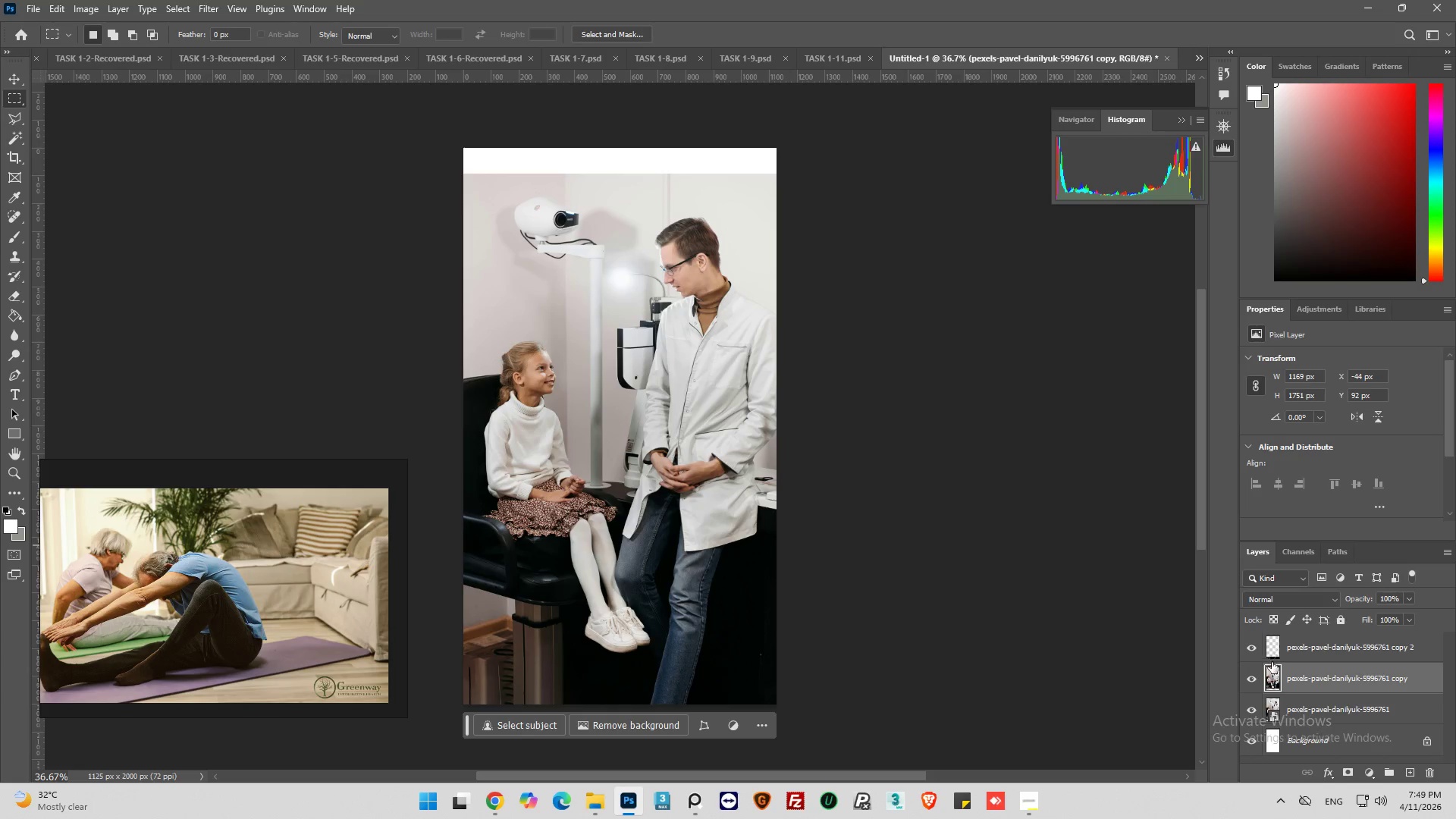 
left_click_drag(start_coordinate=[439, 127], to_coordinate=[792, 180])
 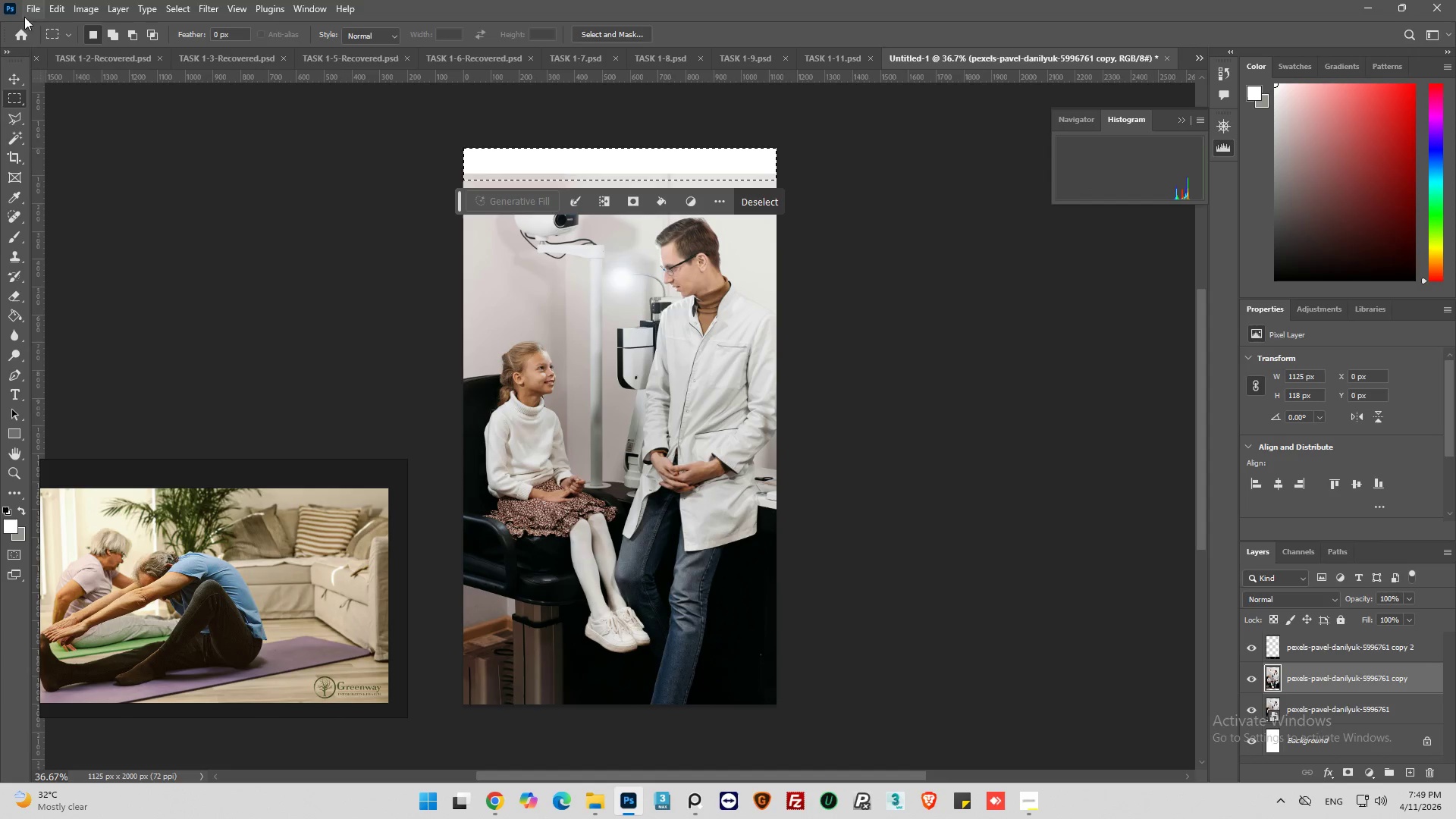 
left_click([57, 8])
 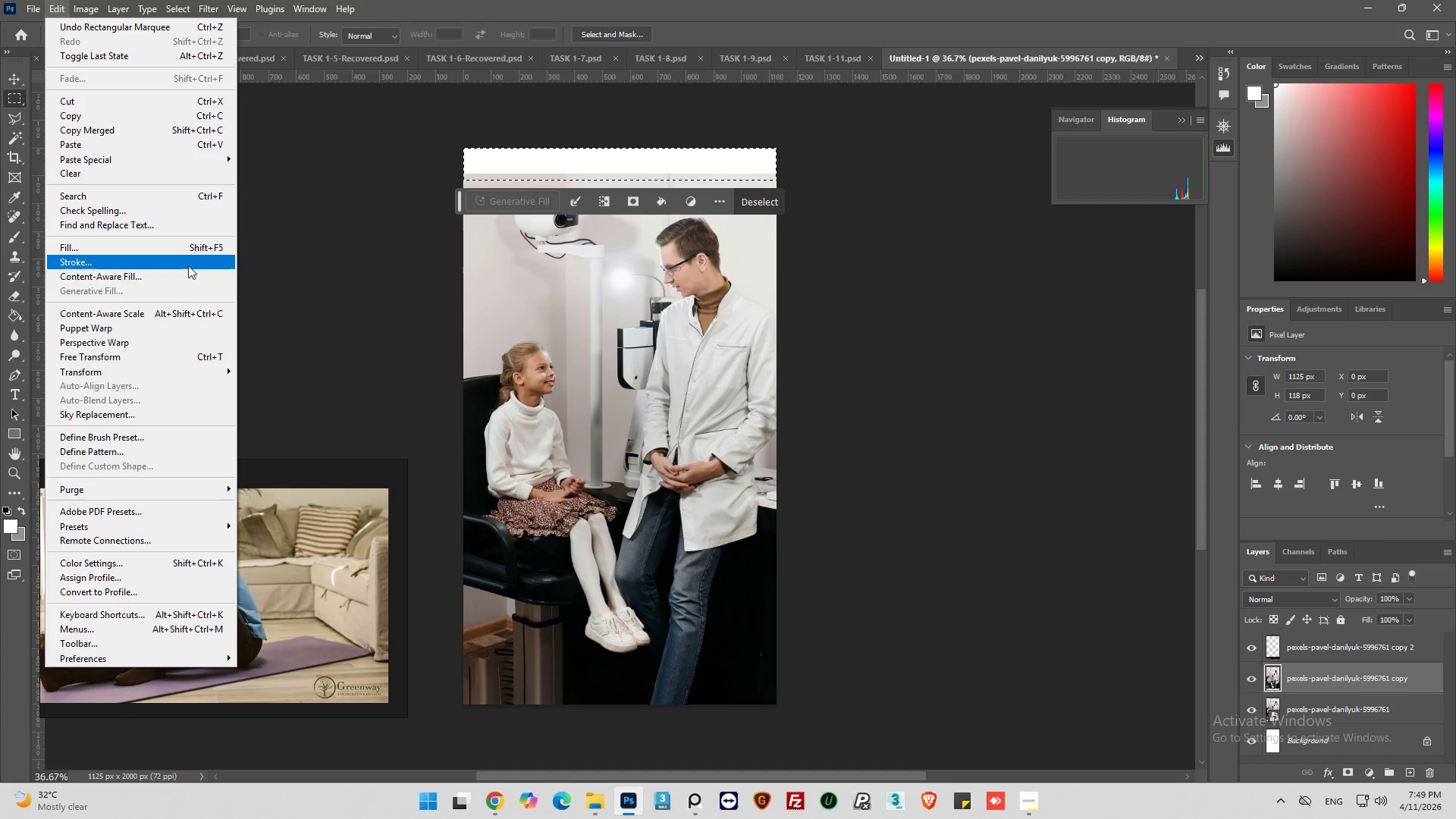 
left_click([186, 278])
 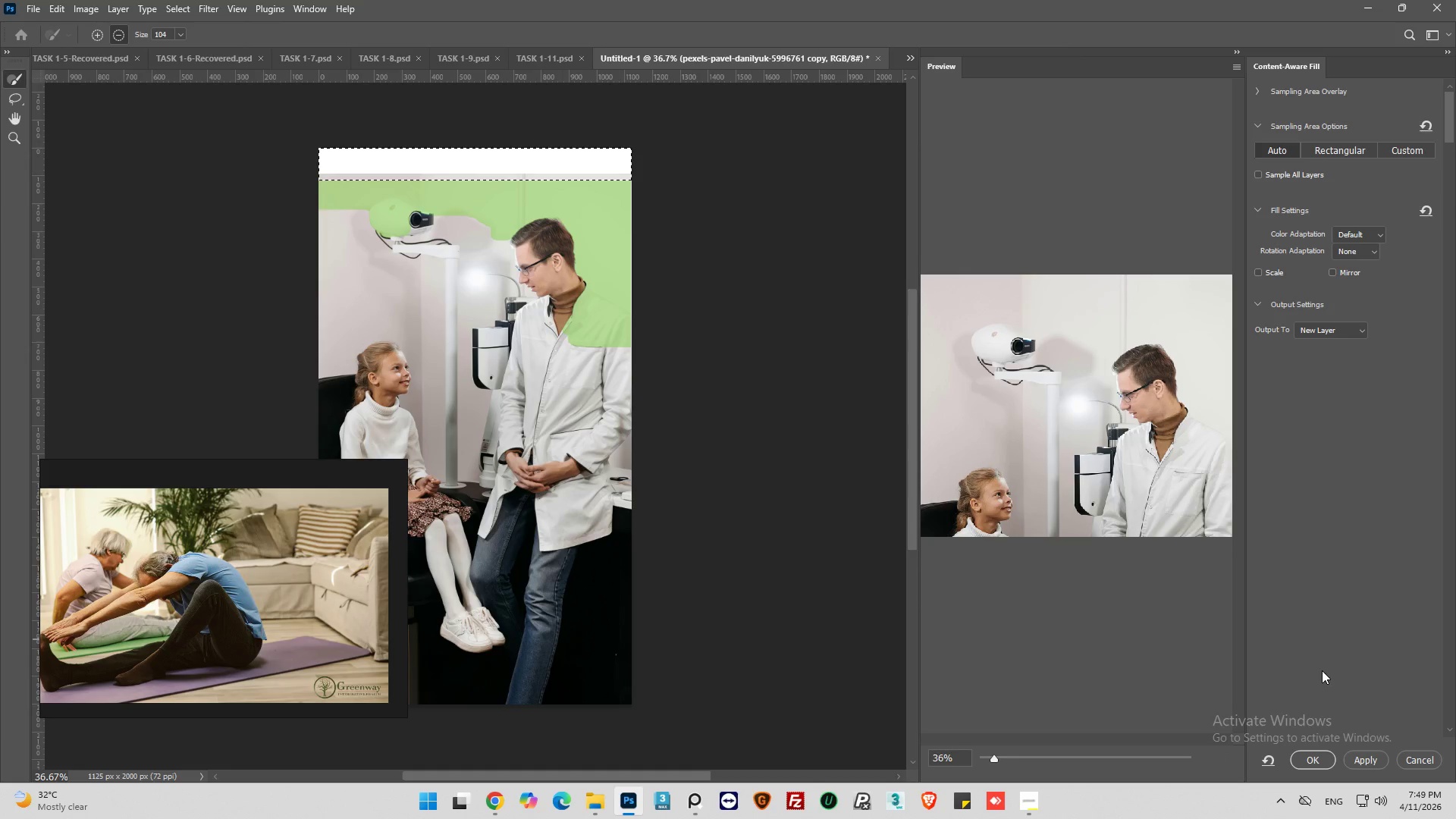 
left_click([1318, 764])
 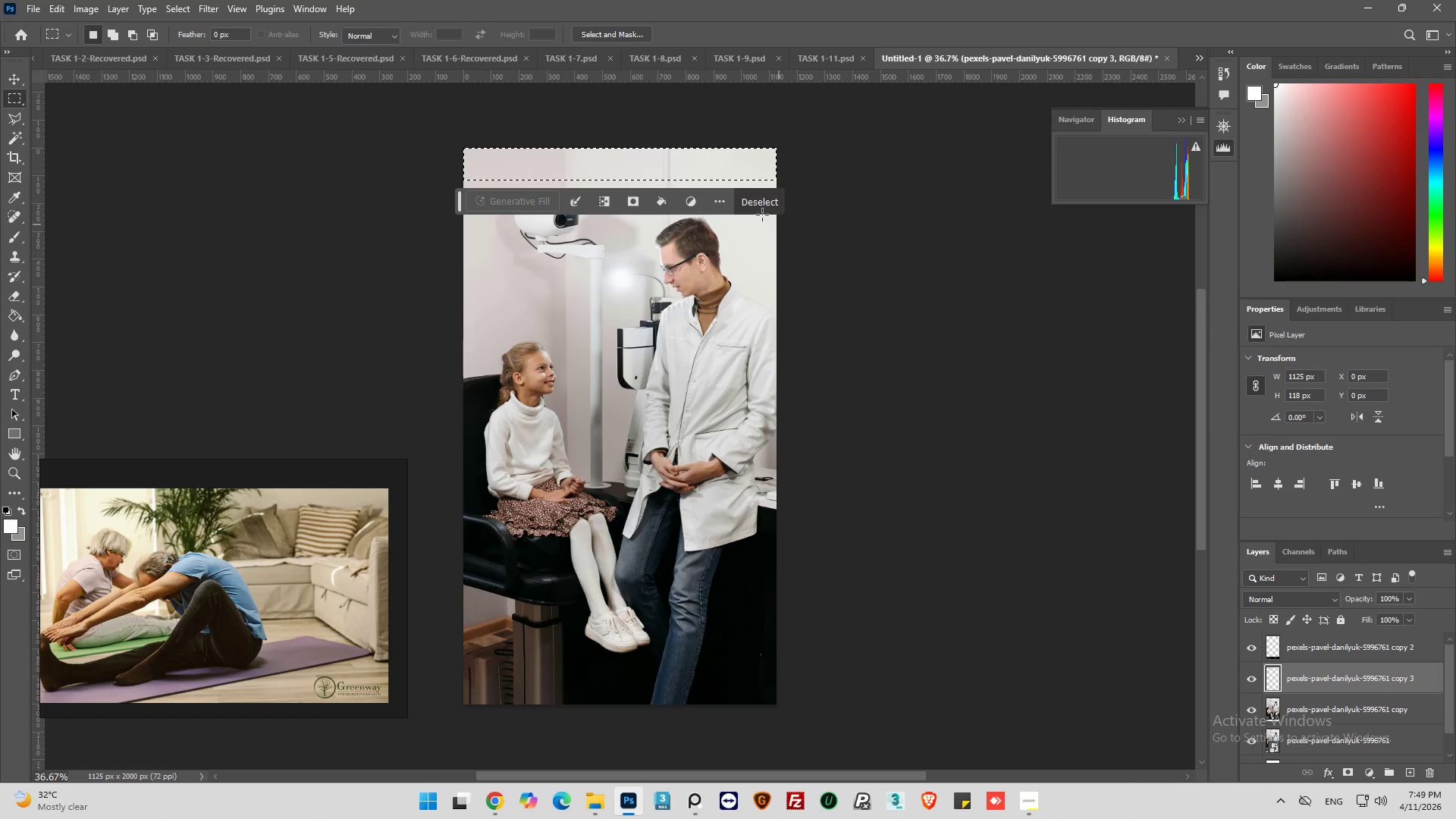 
left_click([761, 208])
 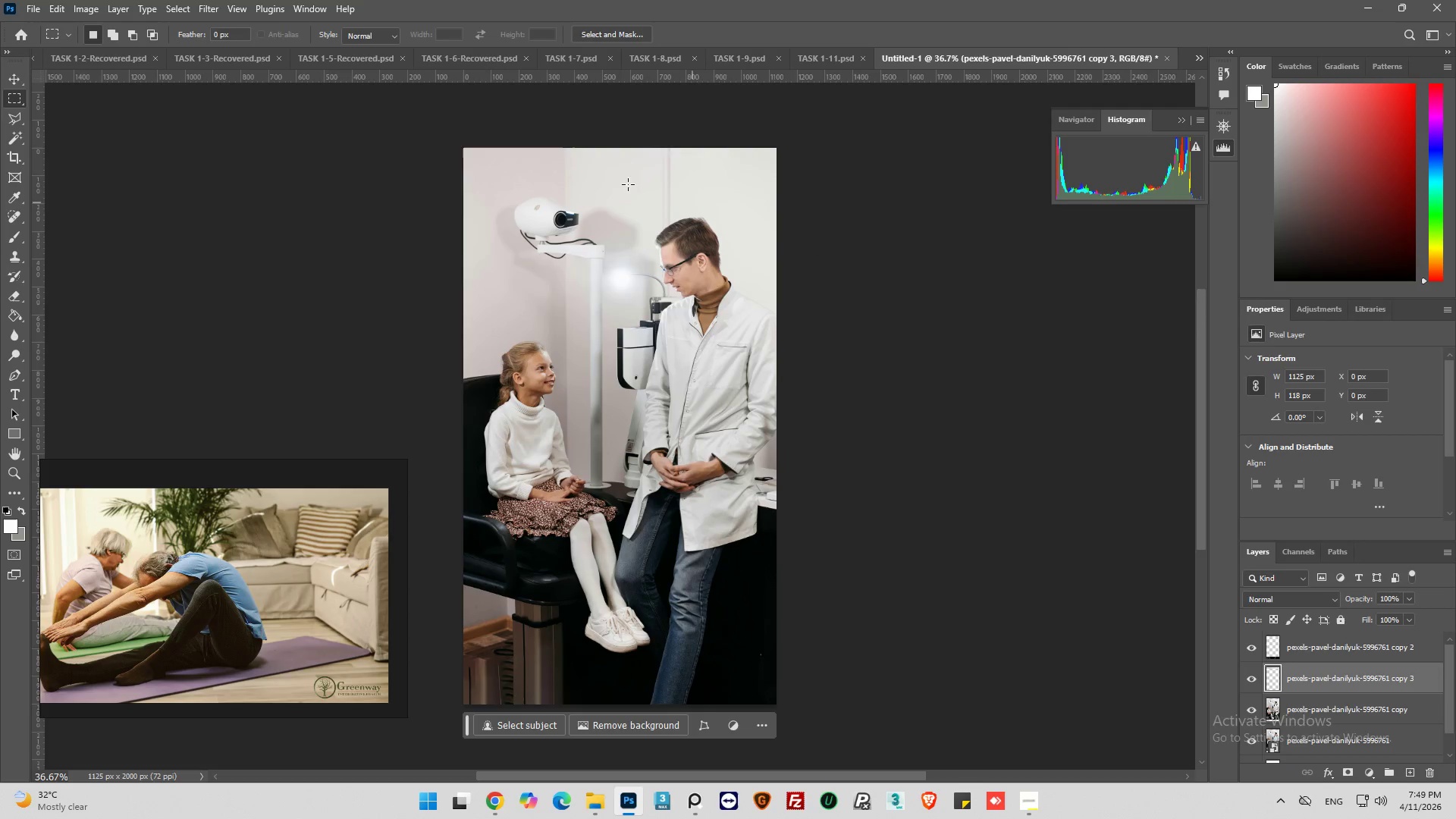 
hold_key(key=AltLeft, duration=1.02)
scroll: coordinate [543, 151], scroll_direction: up, amount: 11.0
 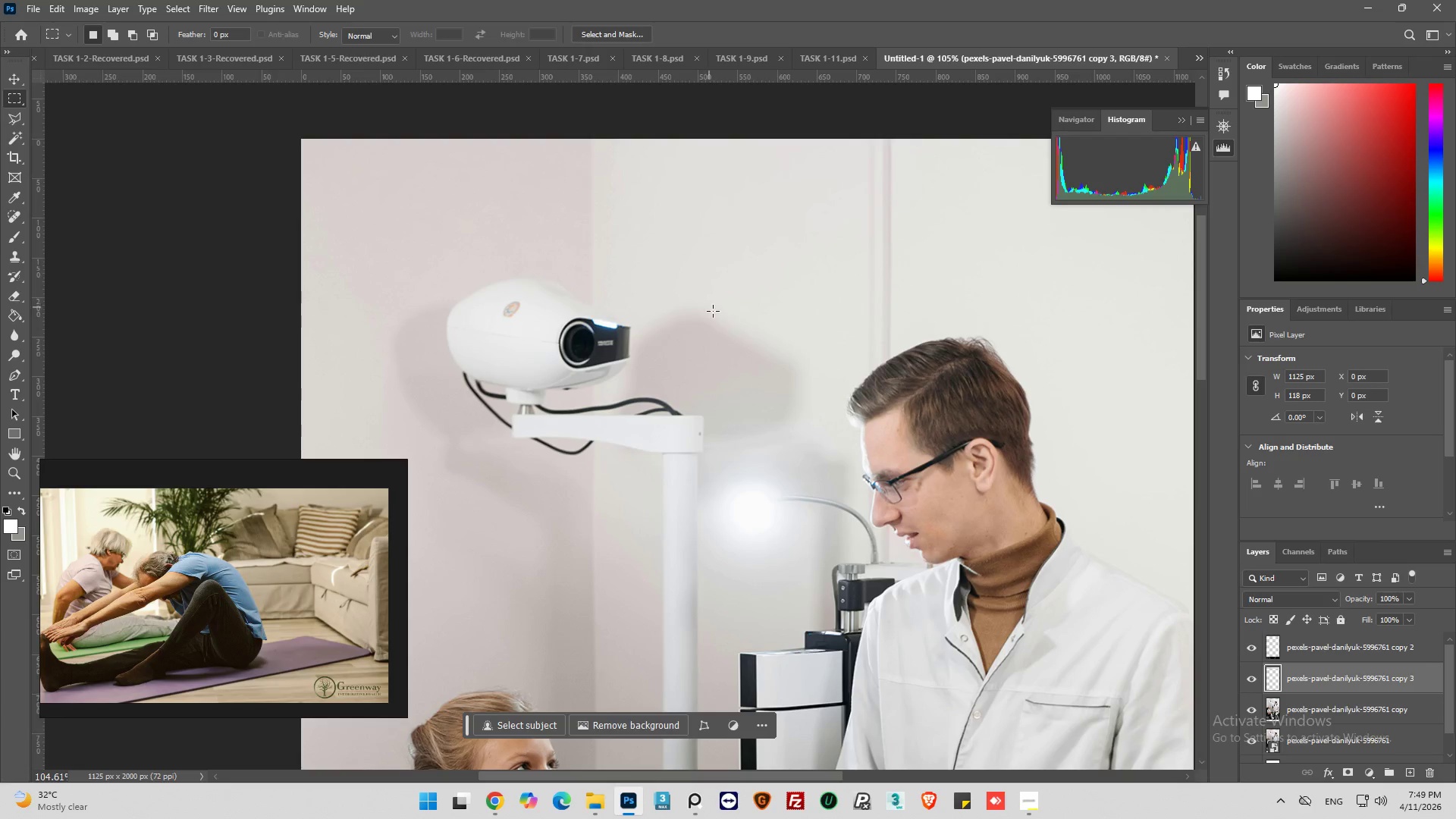 
hold_key(key=AltLeft, duration=0.36)
hold_key(key=AltLeft, duration=0.67)
scroll: coordinate [789, 607], scroll_direction: down, amount: 41.0
 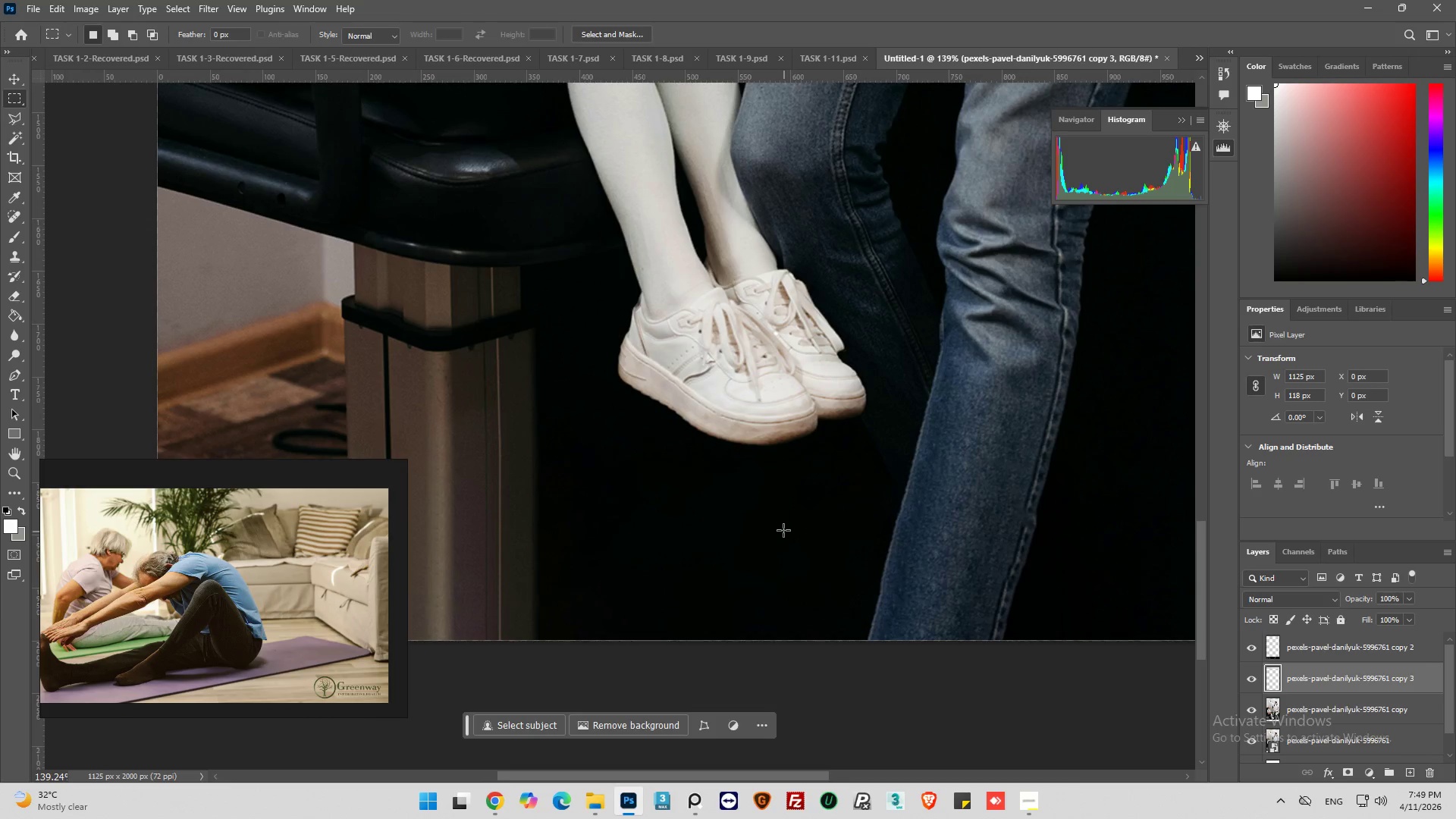 
hold_key(key=AltLeft, duration=0.45)
scroll: coordinate [794, 506], scroll_direction: down, amount: 1.0
 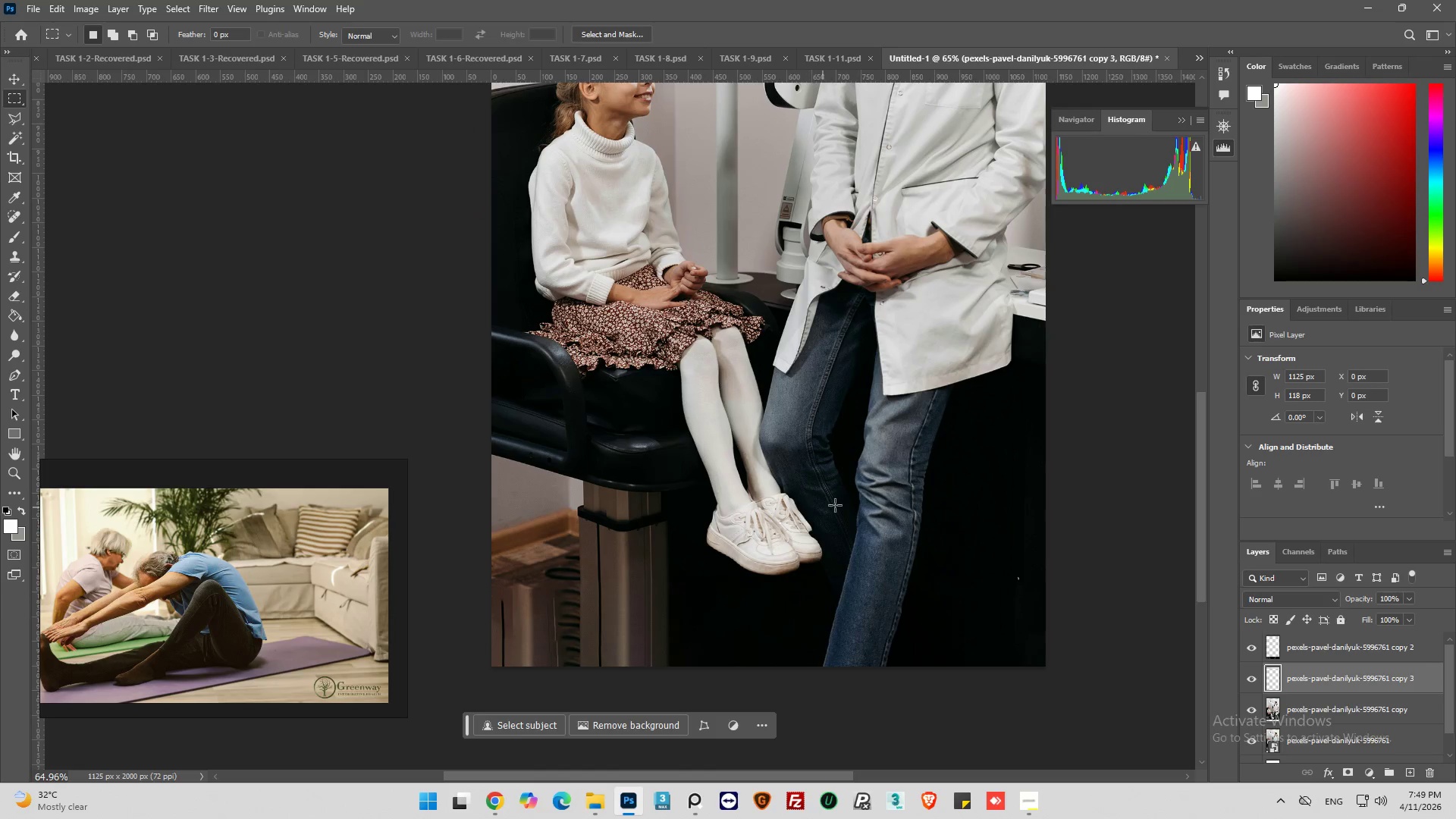 
scroll: coordinate [841, 504], scroll_direction: up, amount: 3.0
 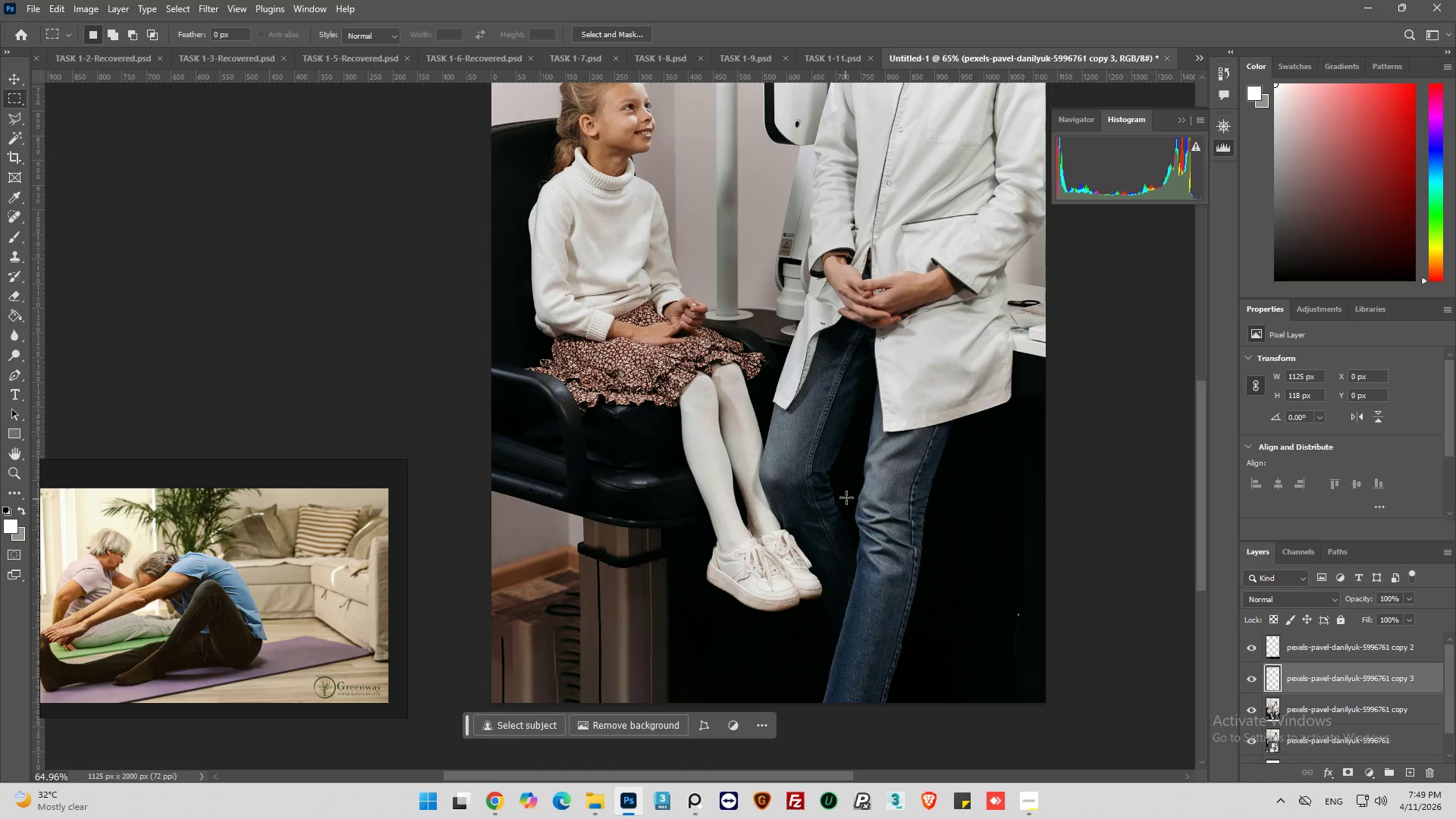 
key(Alt+AltLeft)
 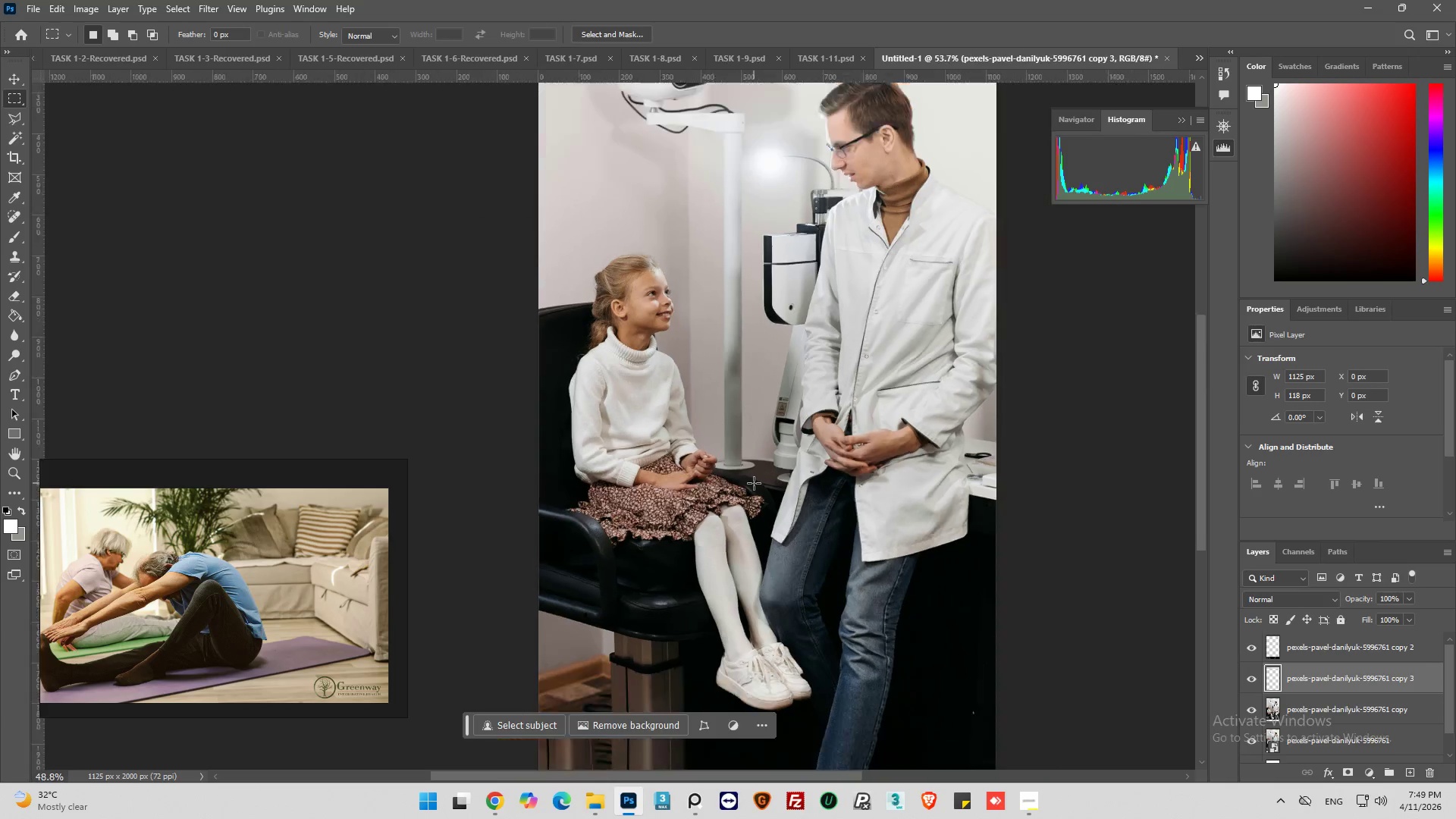 
scroll: coordinate [846, 497], scroll_direction: up, amount: 12.0
 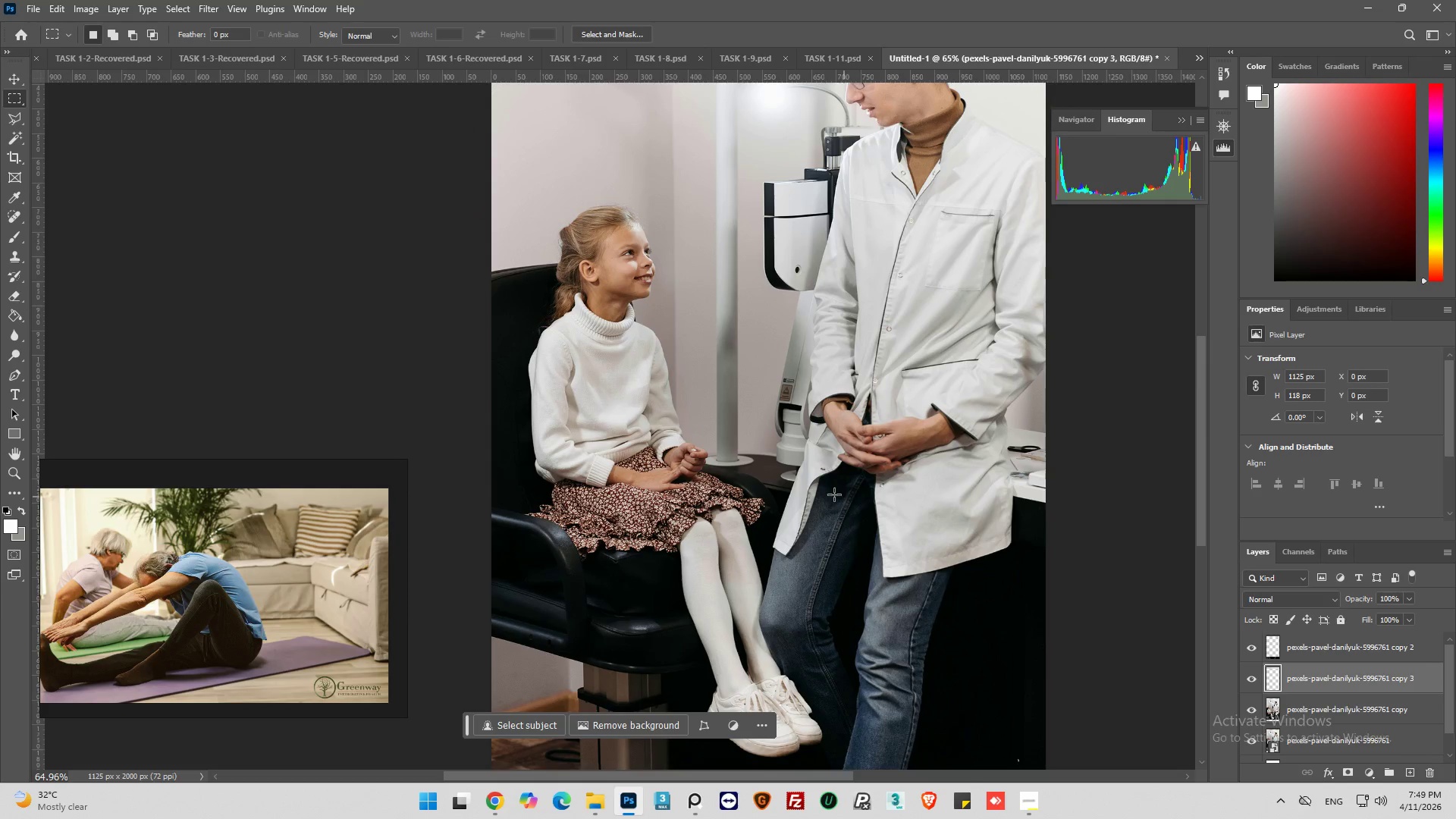 
scroll: coordinate [754, 483], scroll_direction: down, amount: 3.0
 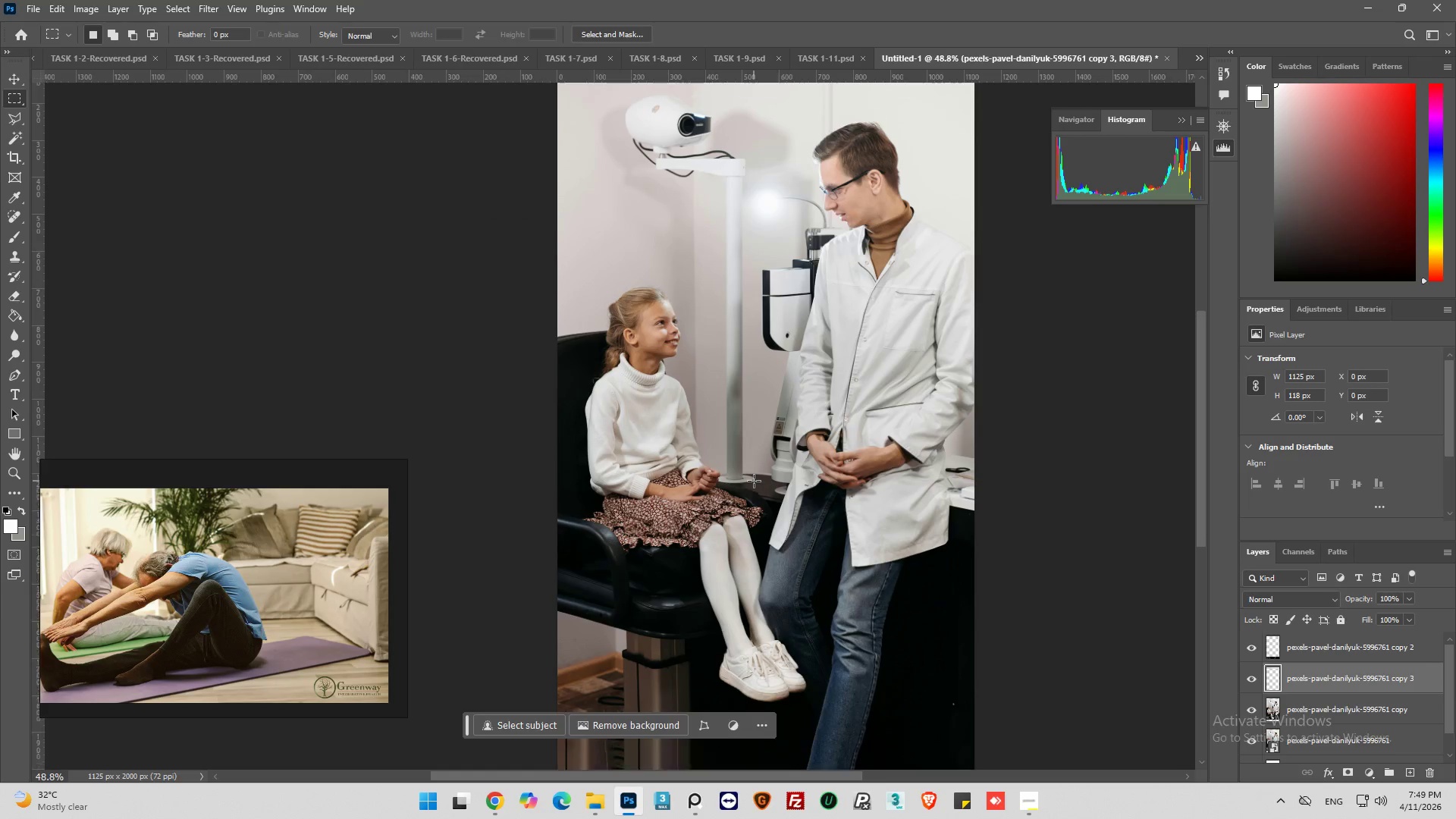 
scroll: coordinate [755, 479], scroll_direction: up, amount: 2.0
 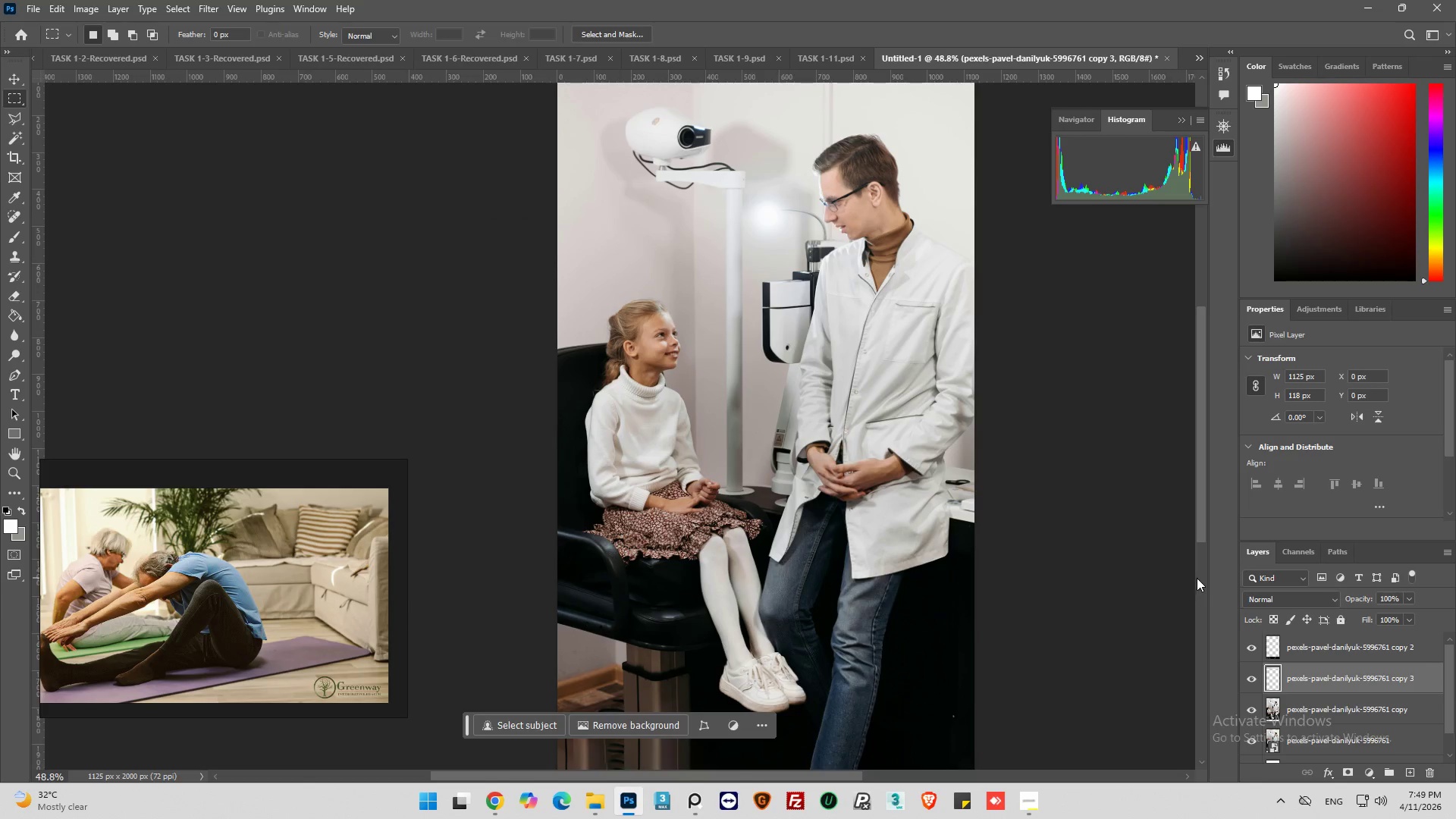 
left_click([1283, 654])
 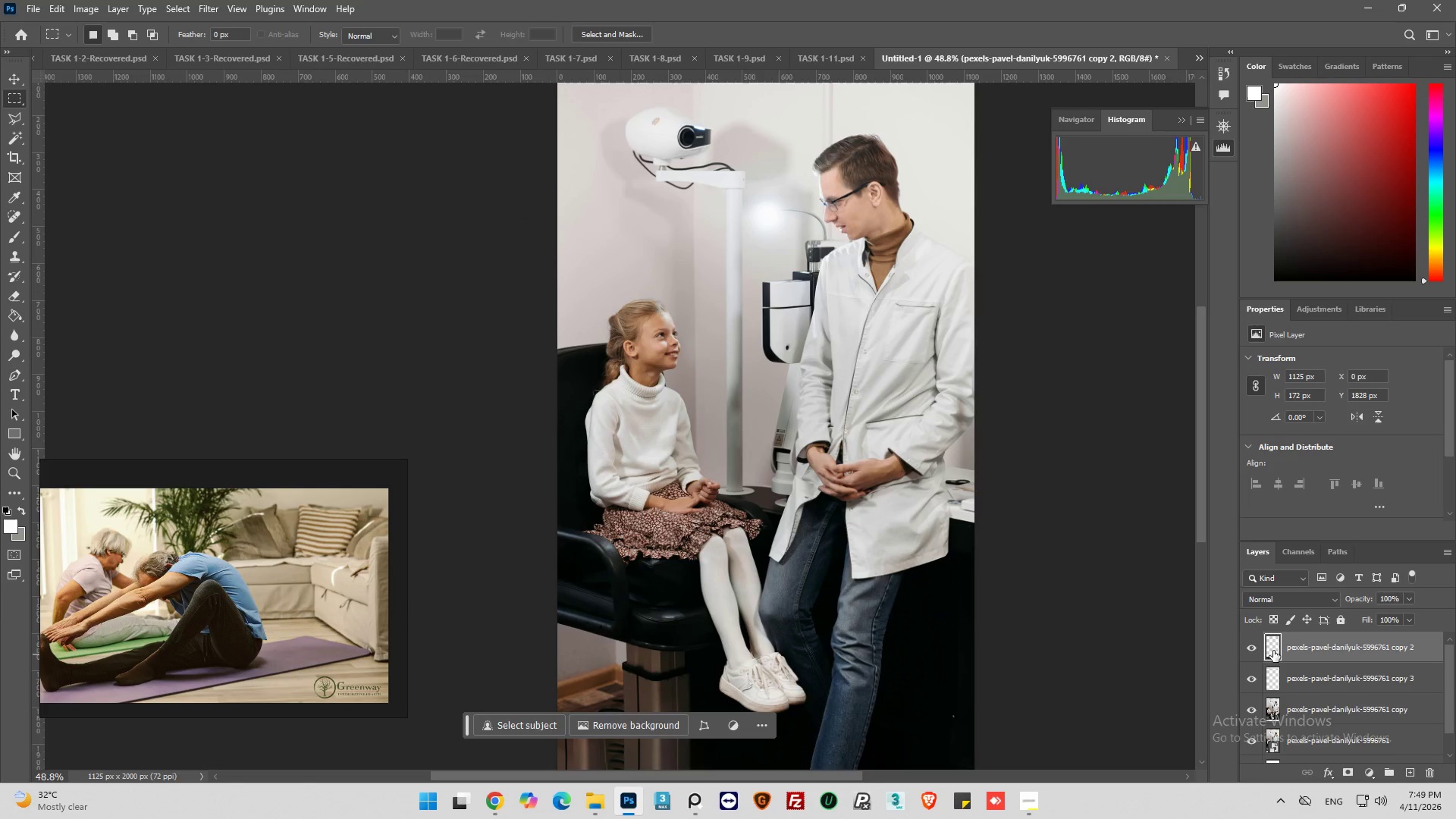 
key(Alt+Control+Shift+E)
 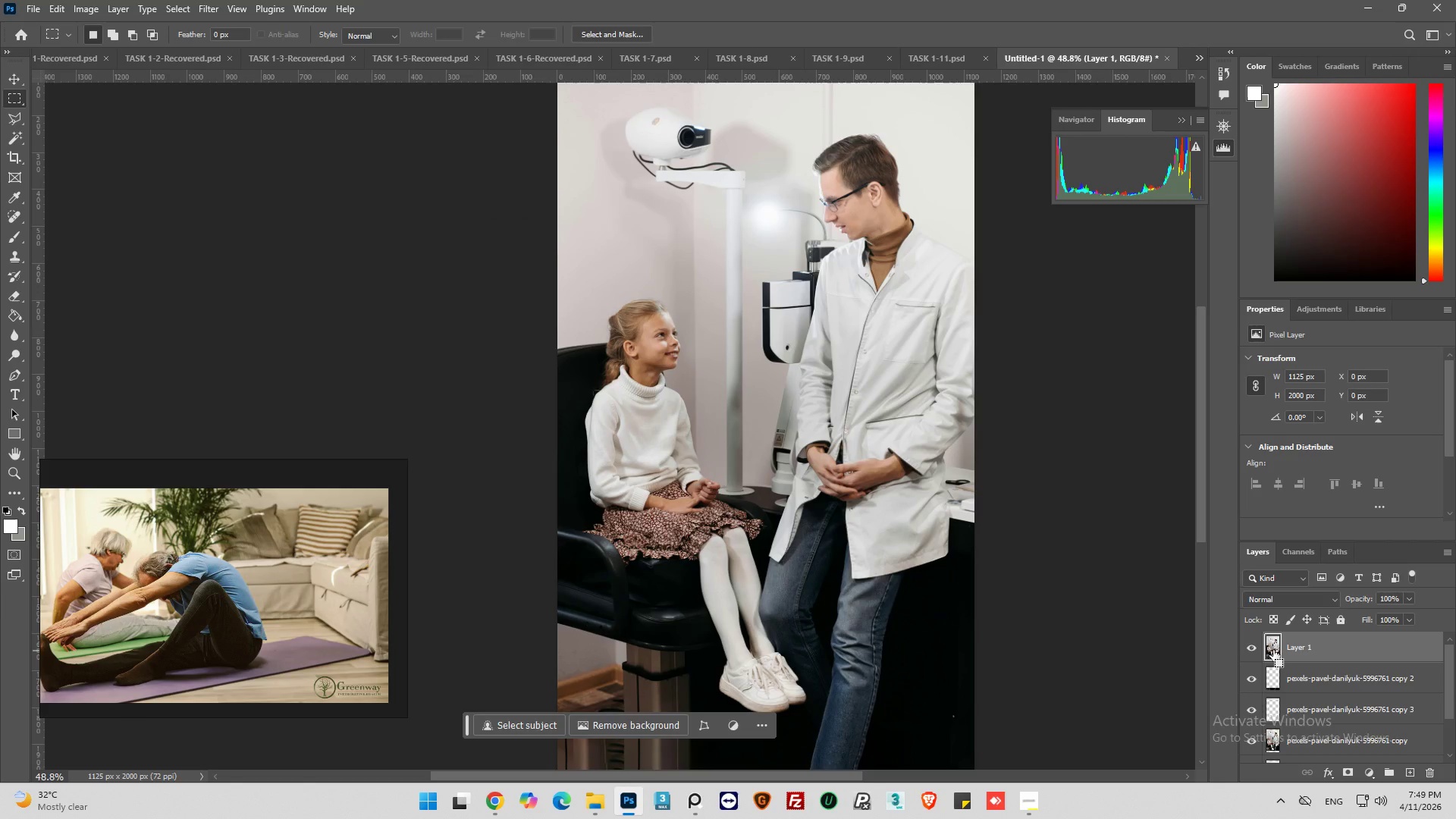 
key(Control+J)
 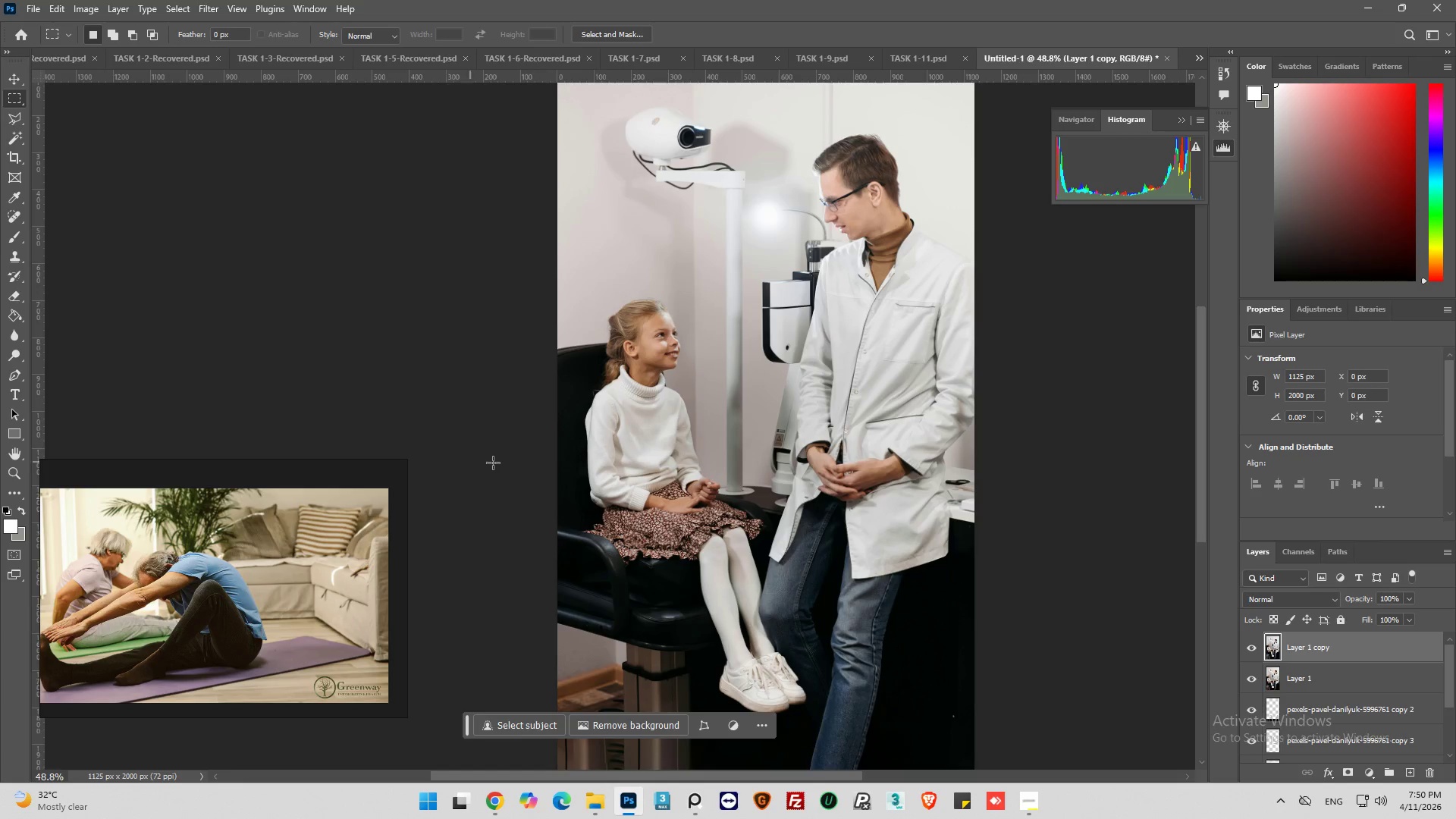 
key(Alt+AltLeft)
 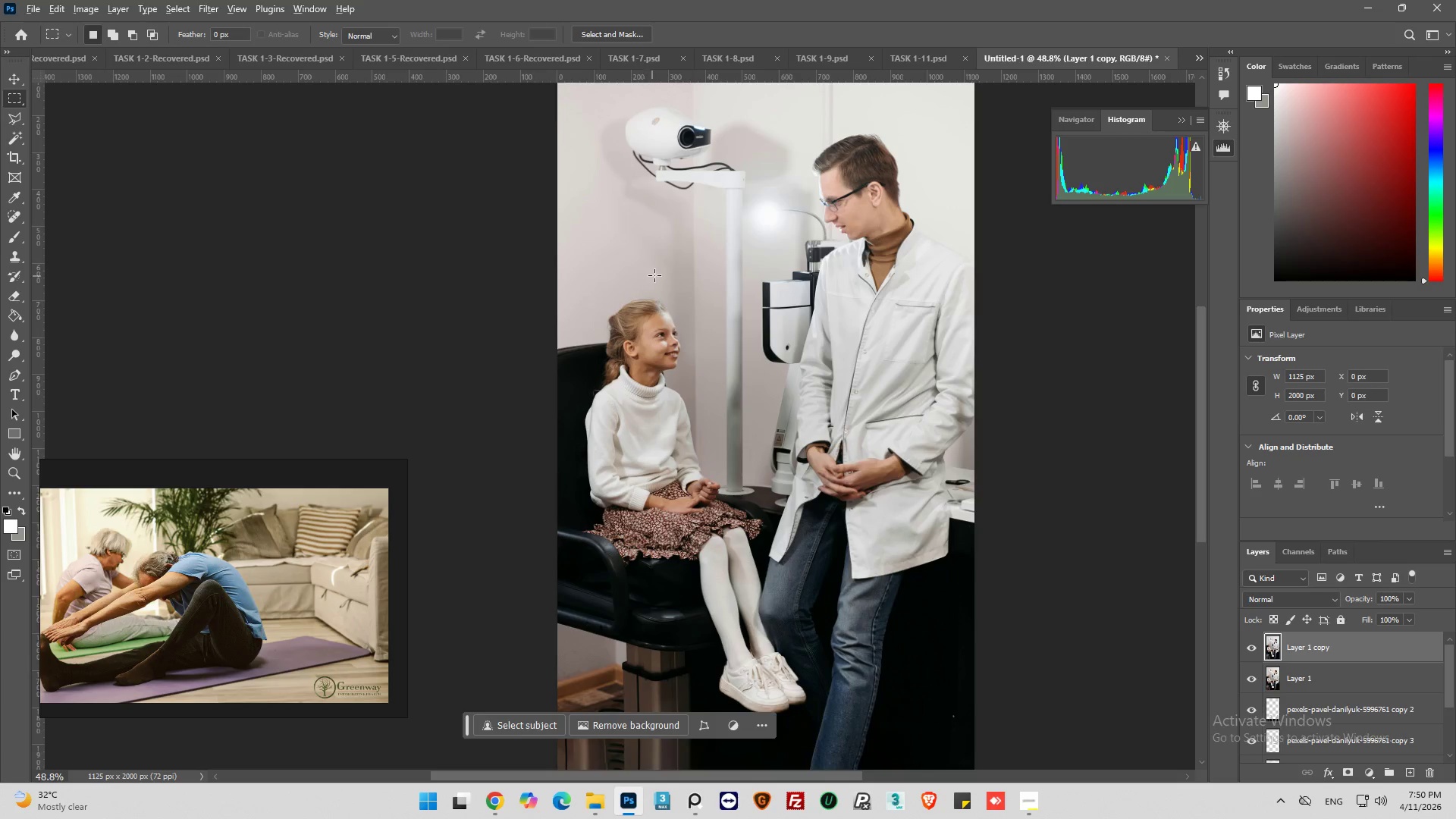 
scroll: coordinate [698, 347], scroll_direction: up, amount: 1.0
 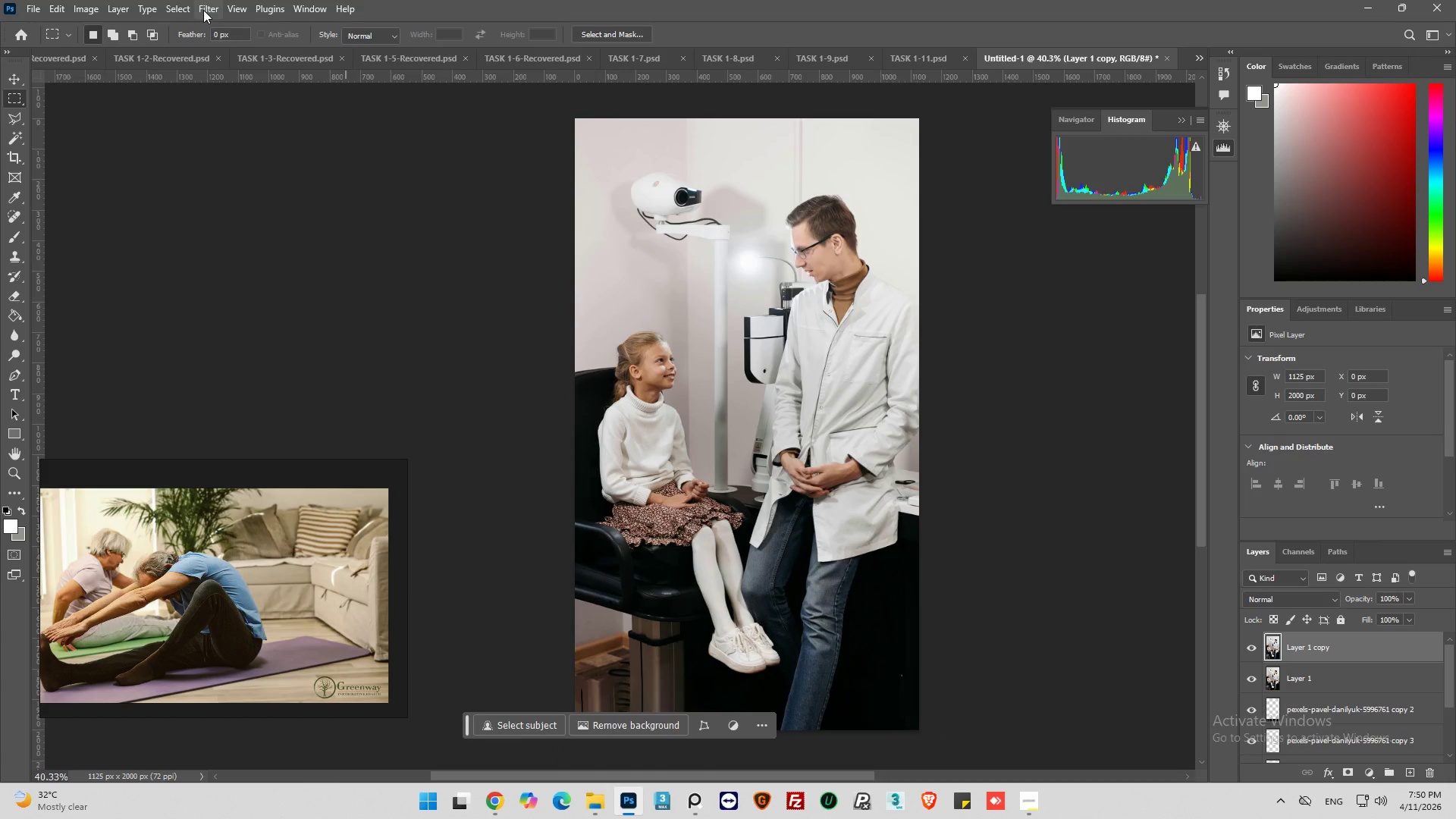 
left_click([203, 10])
 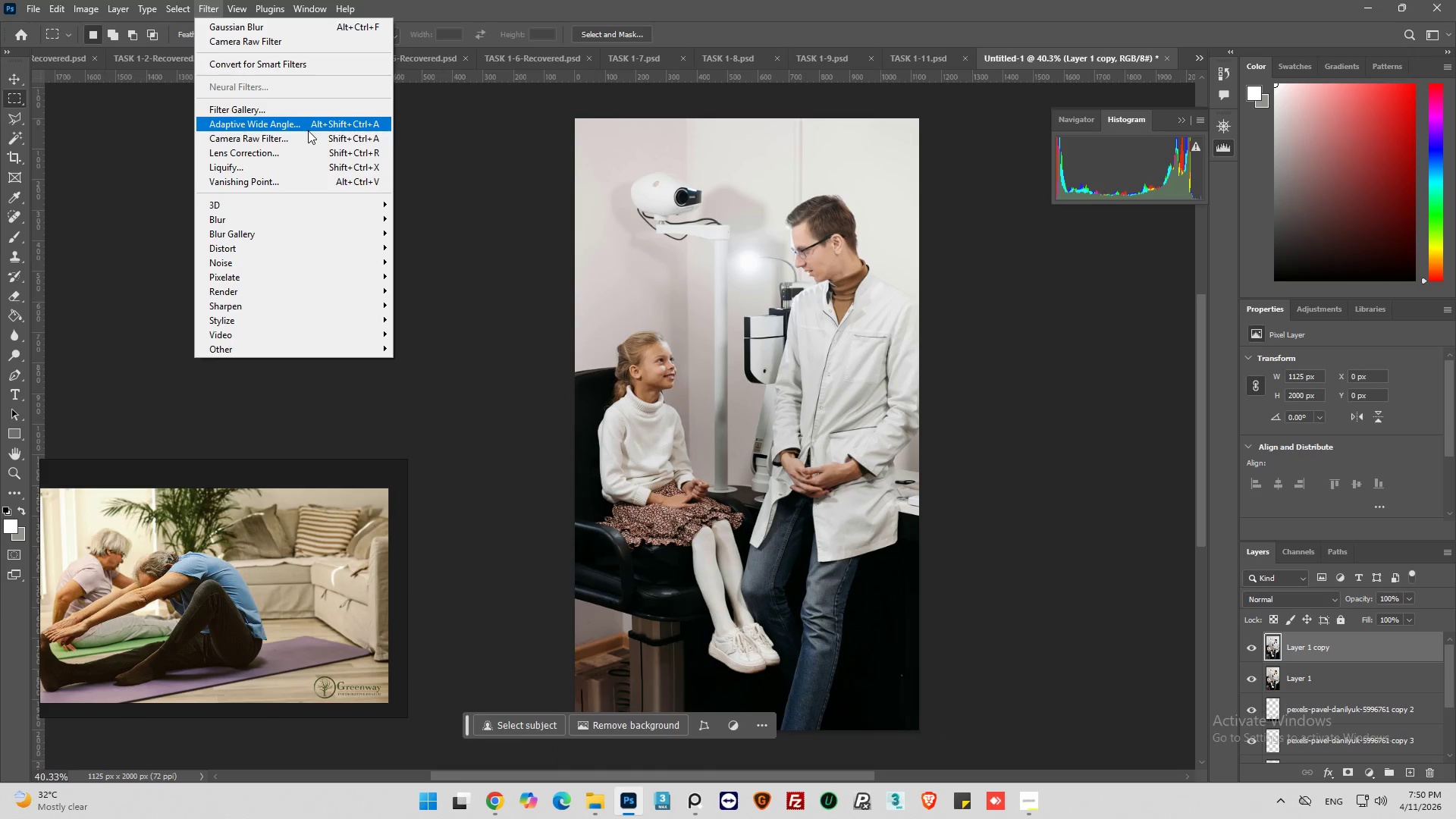 
left_click([311, 140])
 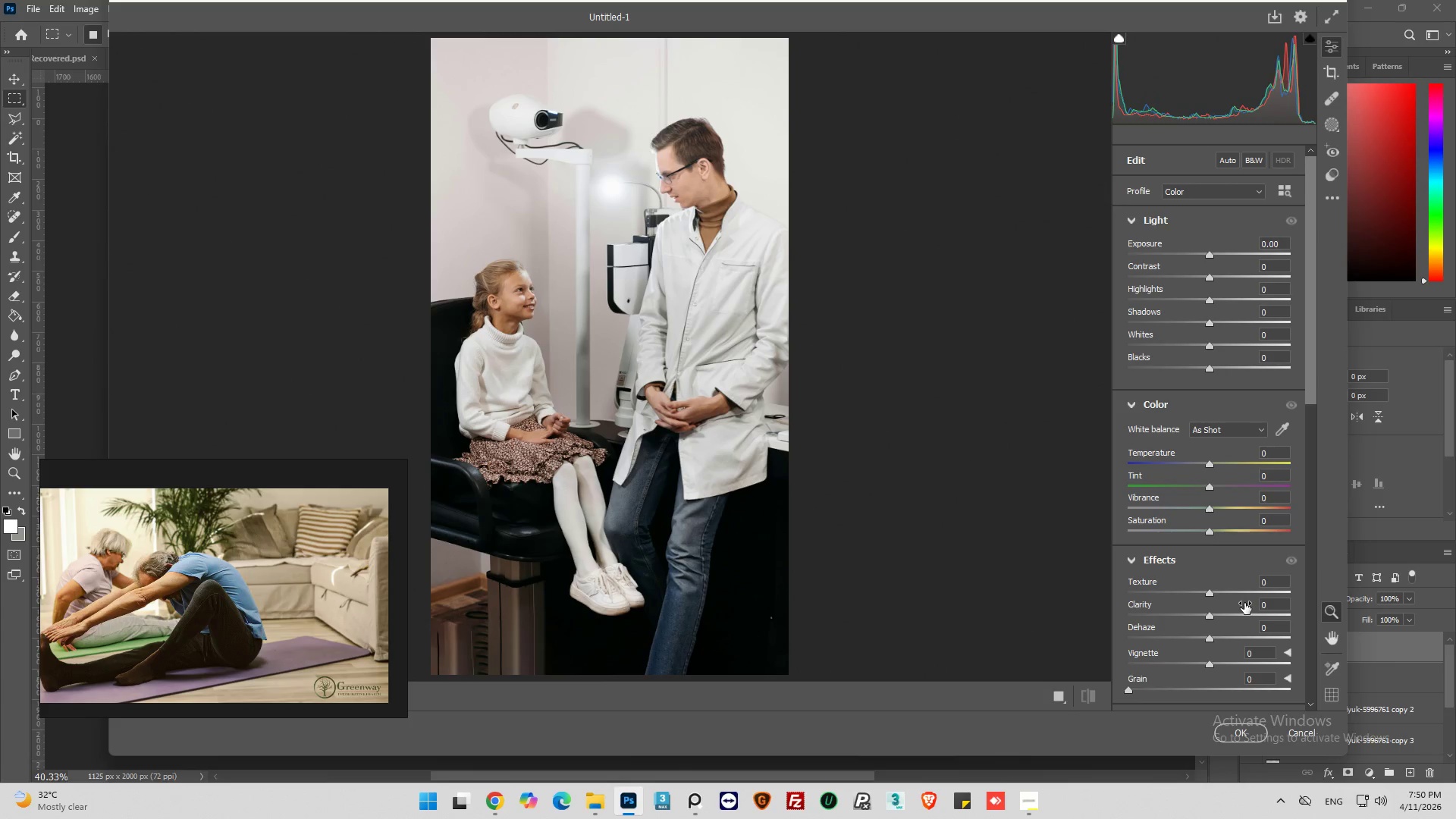 
left_click_drag(start_coordinate=[1209, 592], to_coordinate=[1215, 593])
 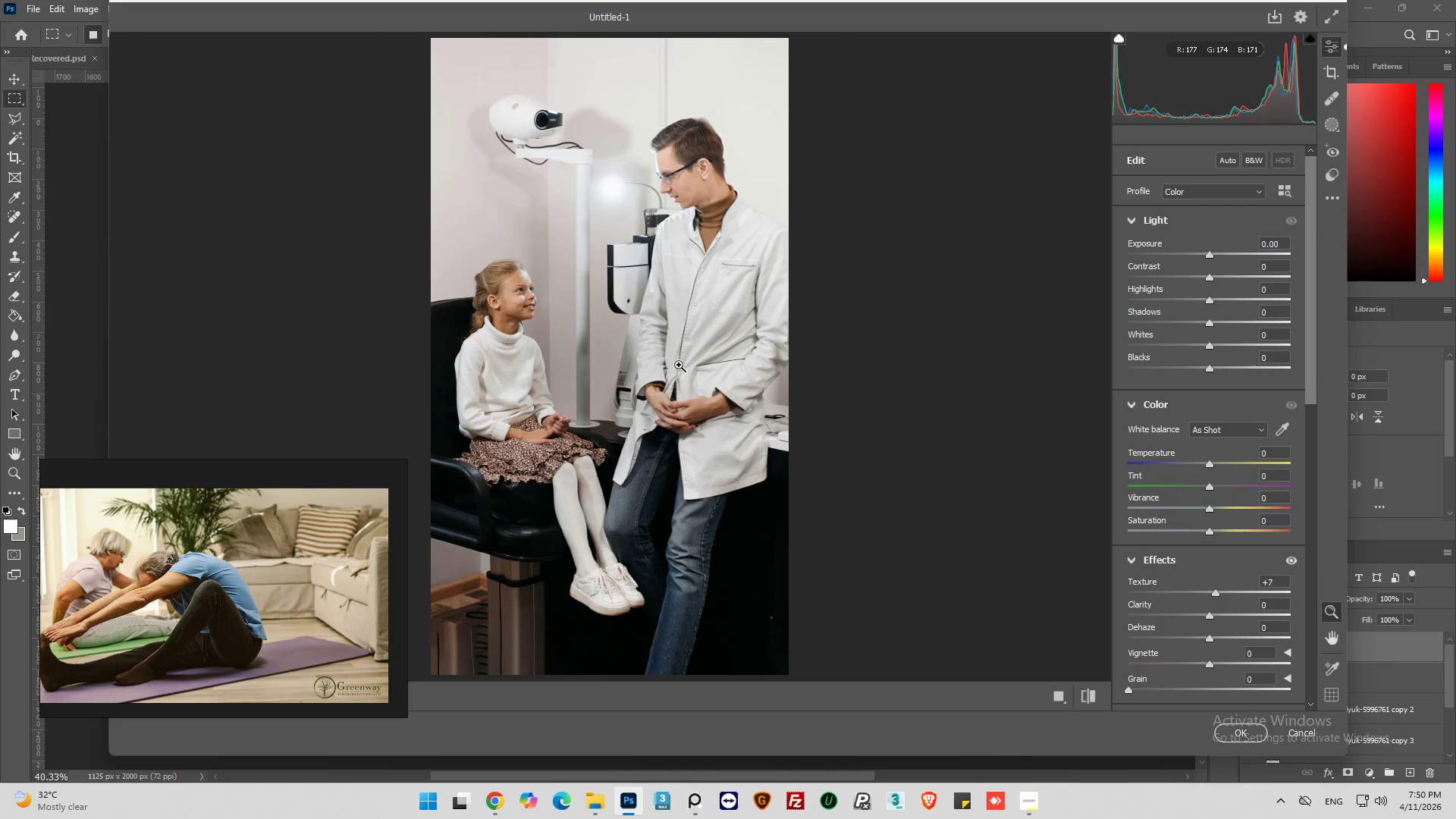 
hold_key(key=AltLeft, duration=1.5)
scroll: coordinate [519, 145], scroll_direction: up, amount: 20.0
 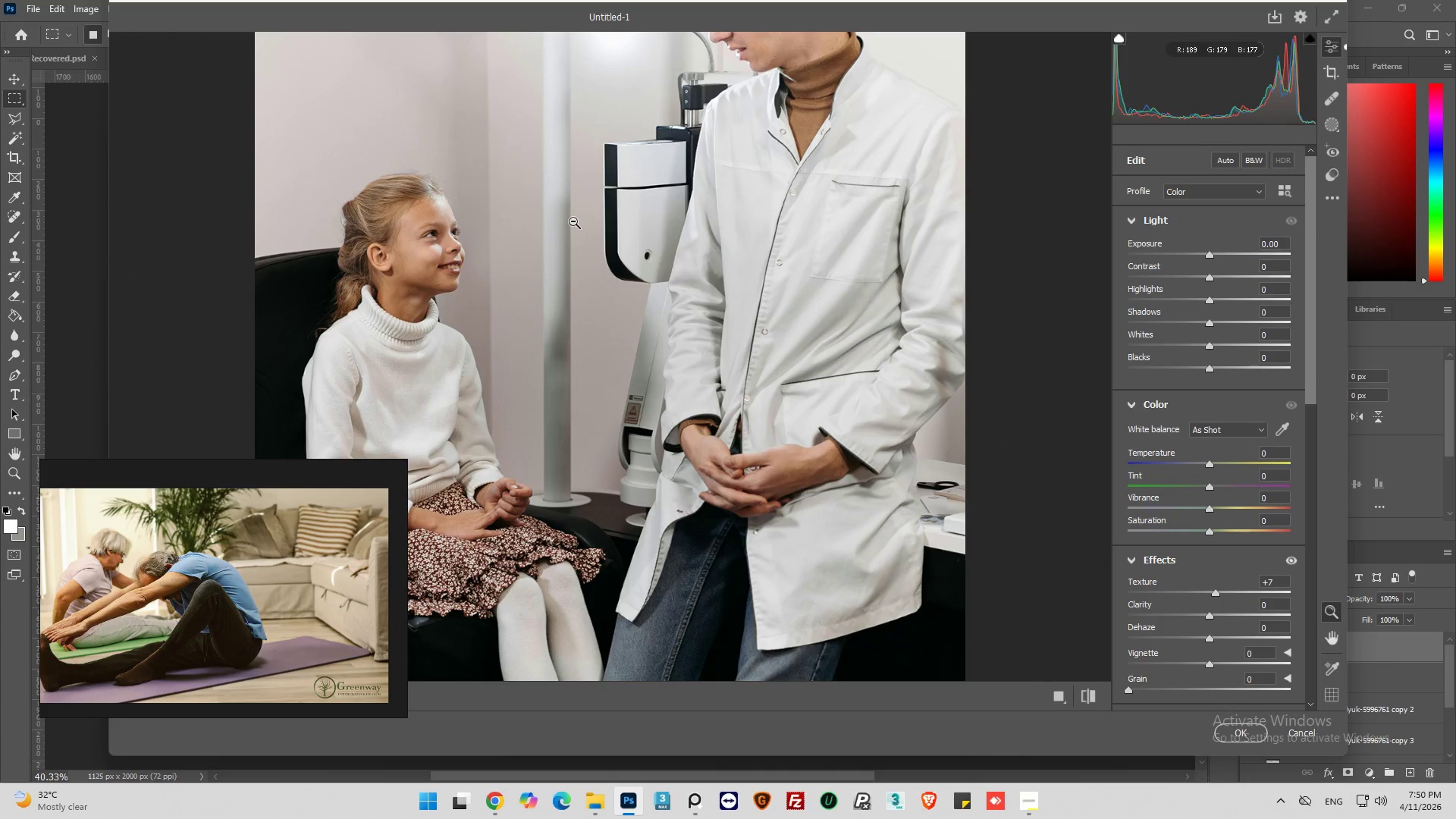 
left_click_drag(start_coordinate=[573, 221], to_coordinate=[601, 268])
 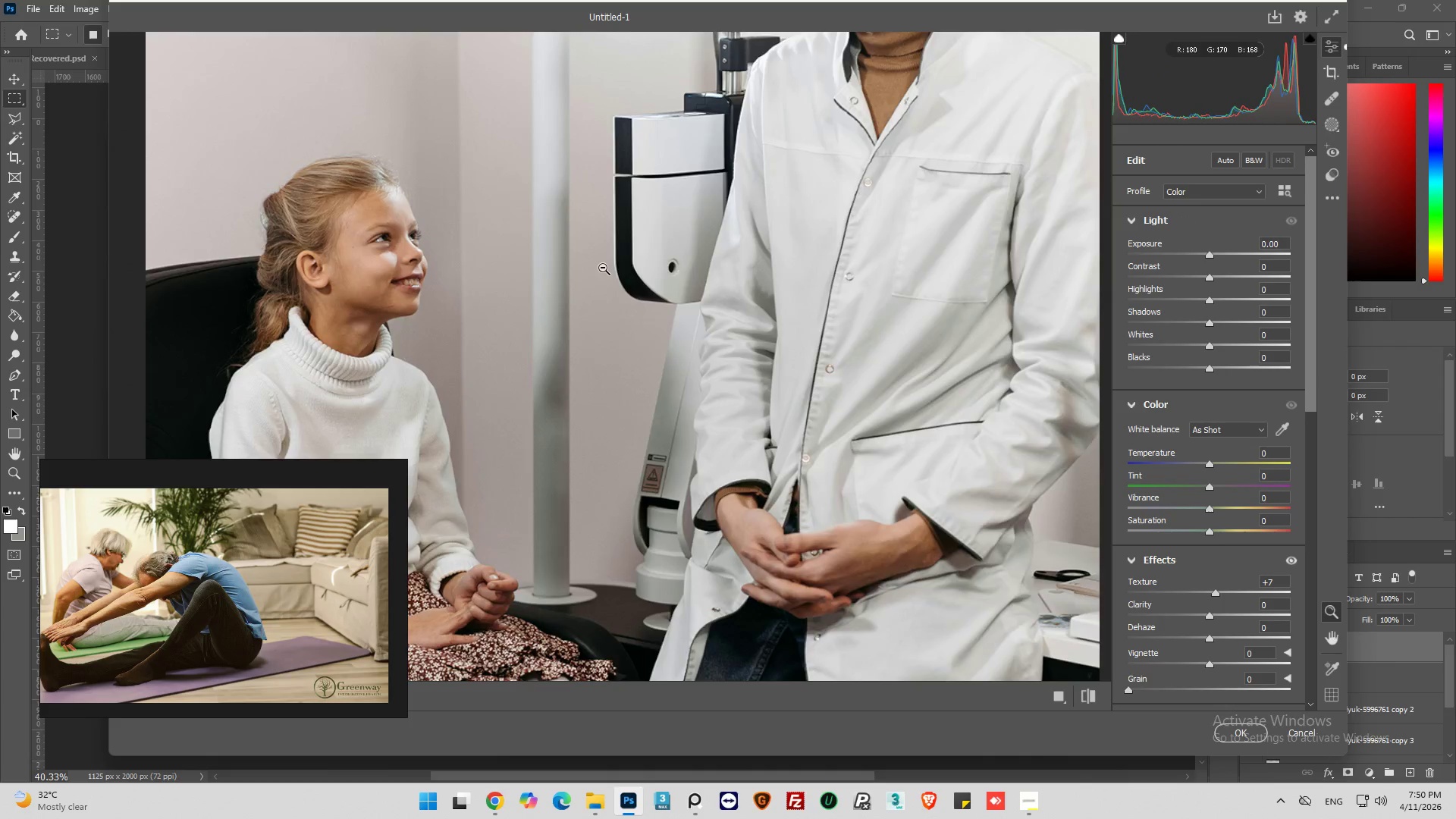 
scroll: coordinate [605, 263], scroll_direction: up, amount: 3.0
 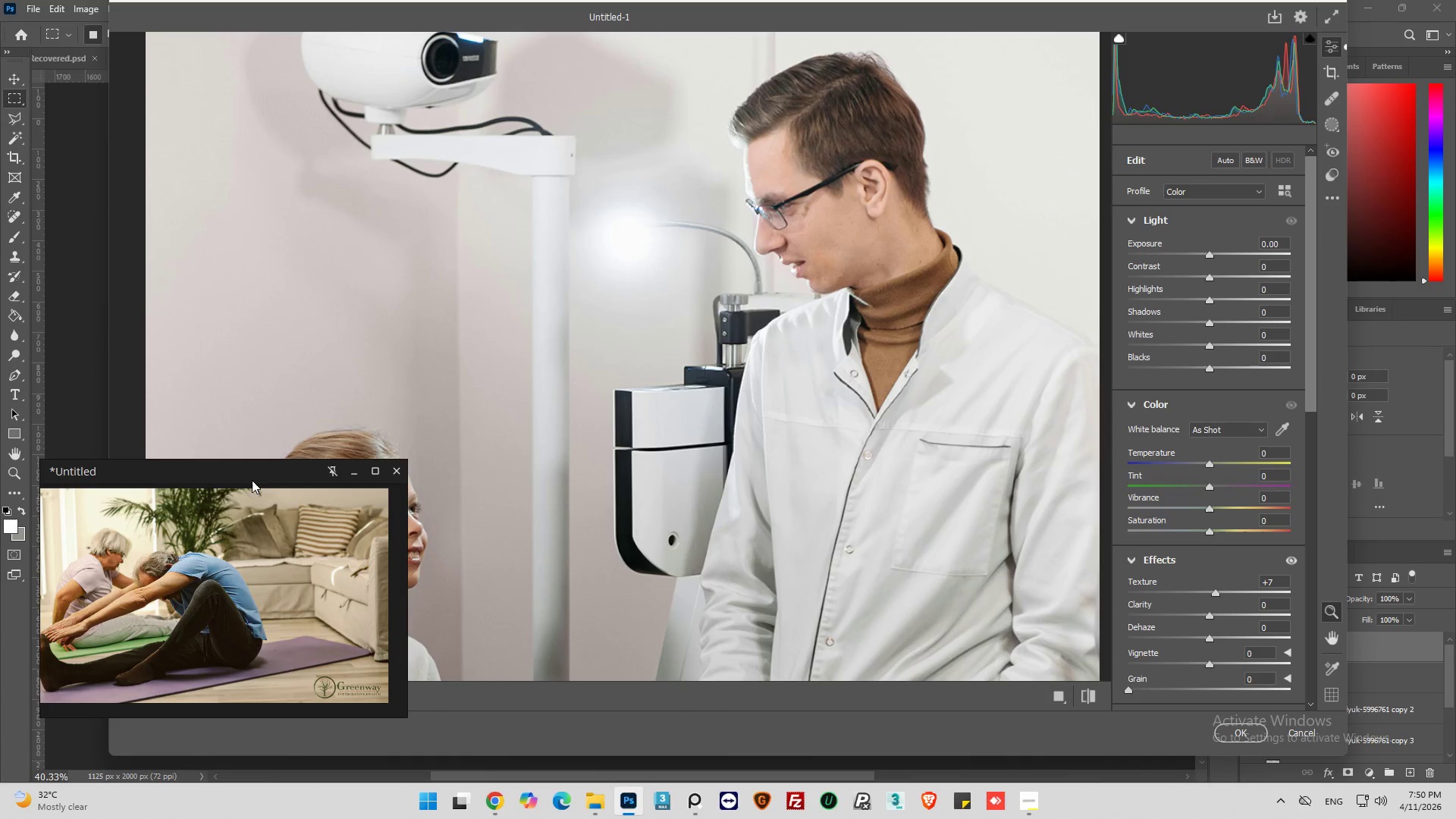 
left_click_drag(start_coordinate=[252, 477], to_coordinate=[207, 763])
 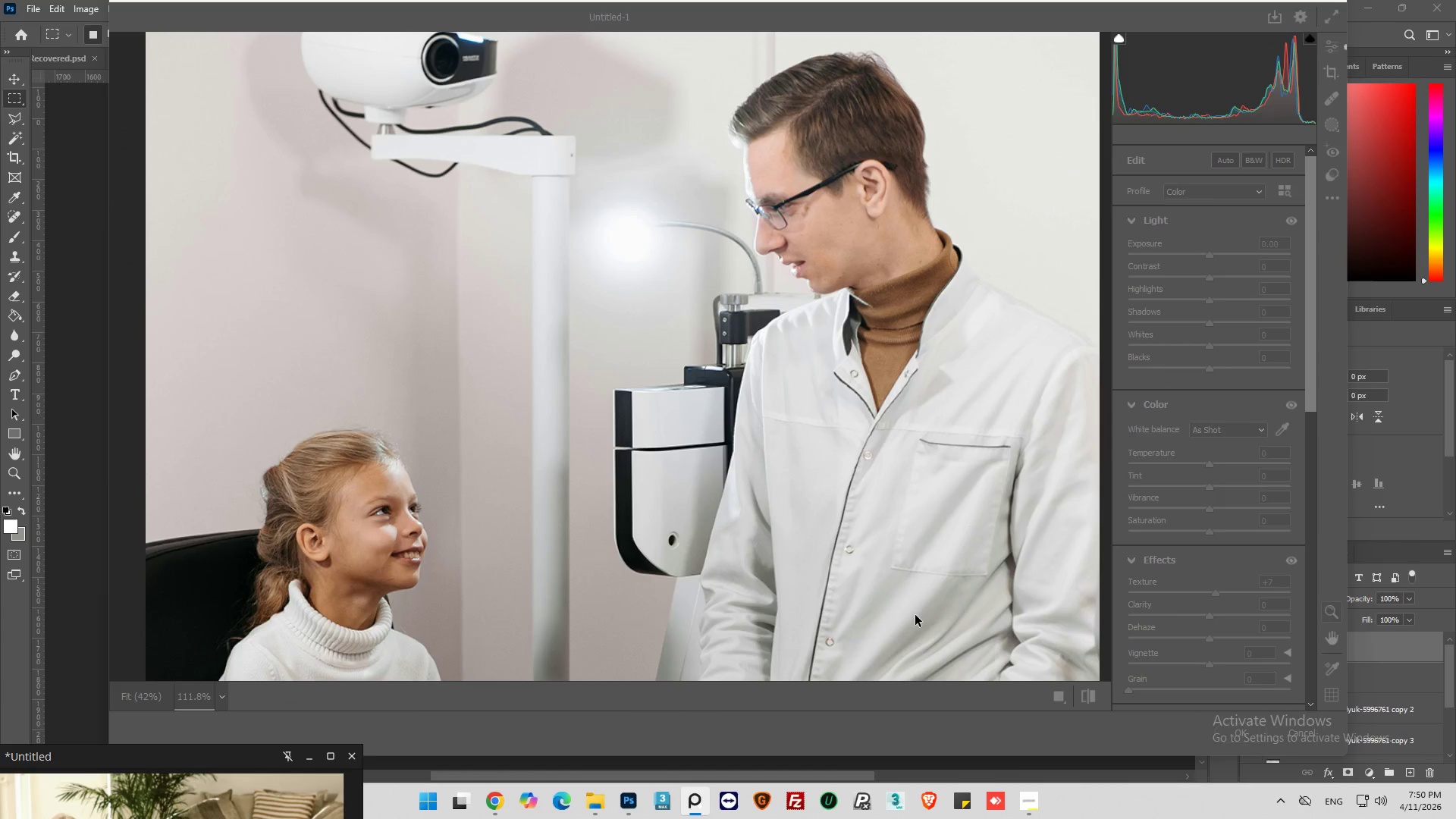 
left_click([922, 610])
 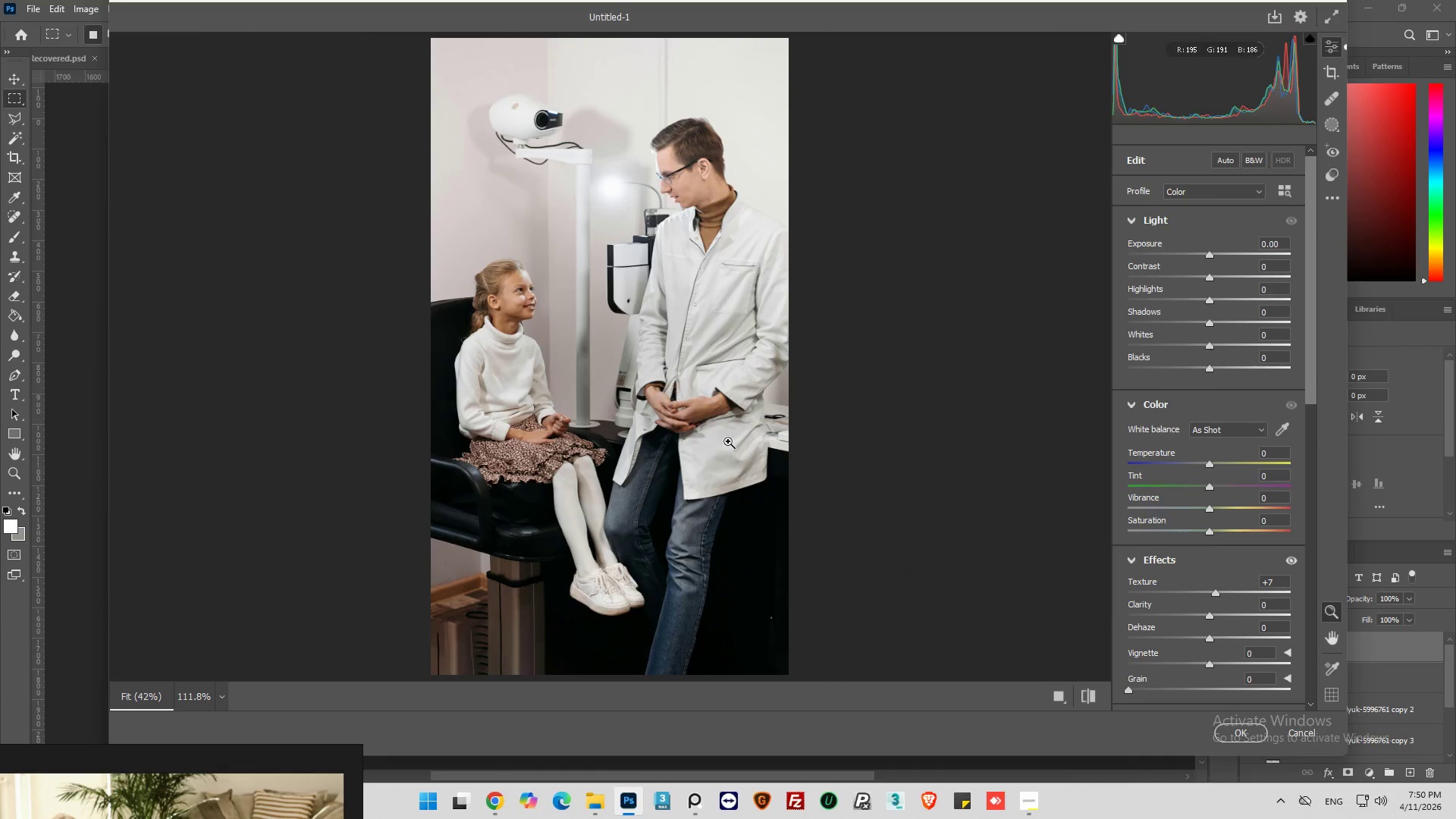 
hold_key(key=AltLeft, duration=1.42)
scroll: coordinate [606, 171], scroll_direction: up, amount: 25.0
 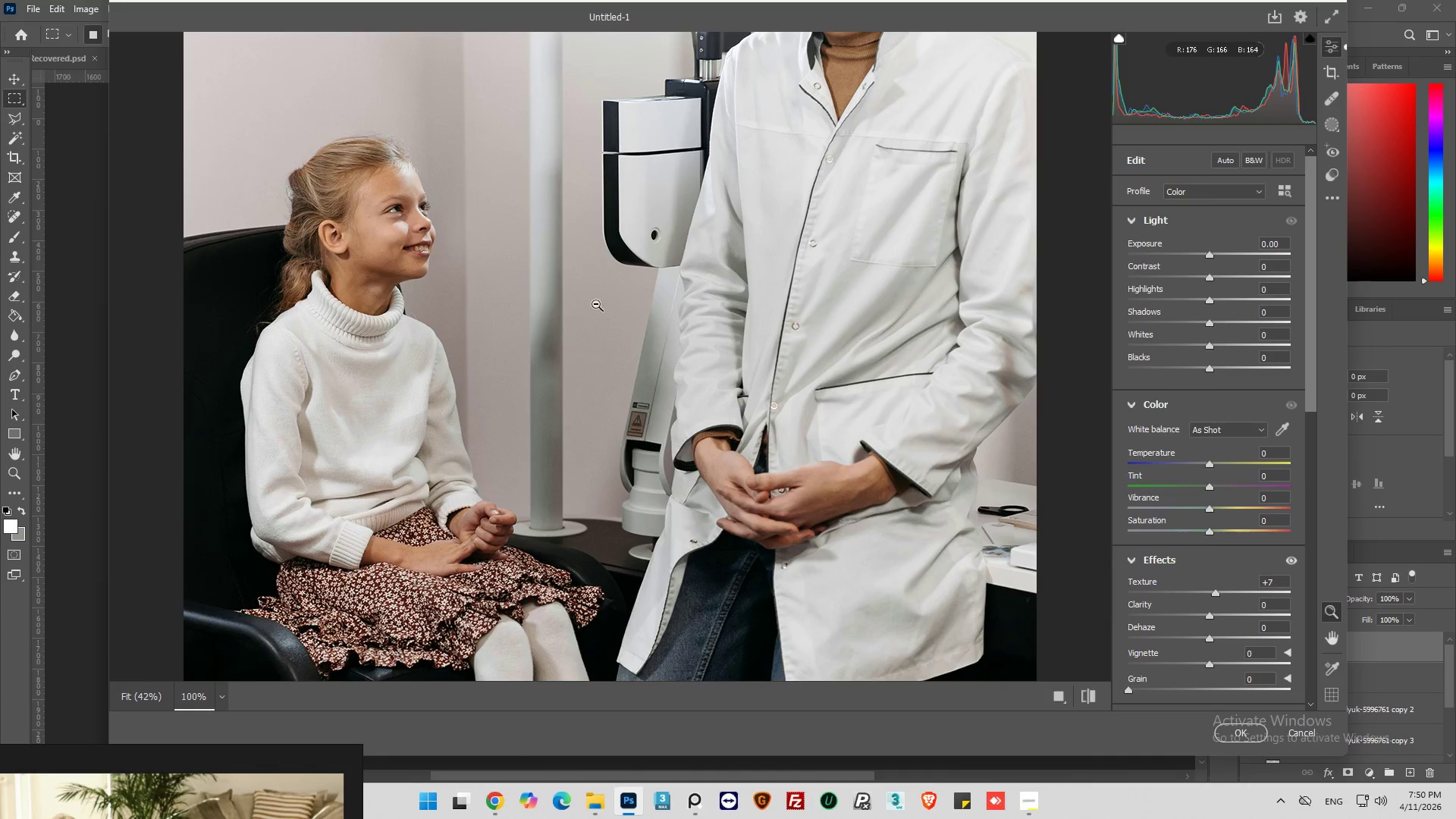 
left_click_drag(start_coordinate=[601, 314], to_coordinate=[614, 263])
 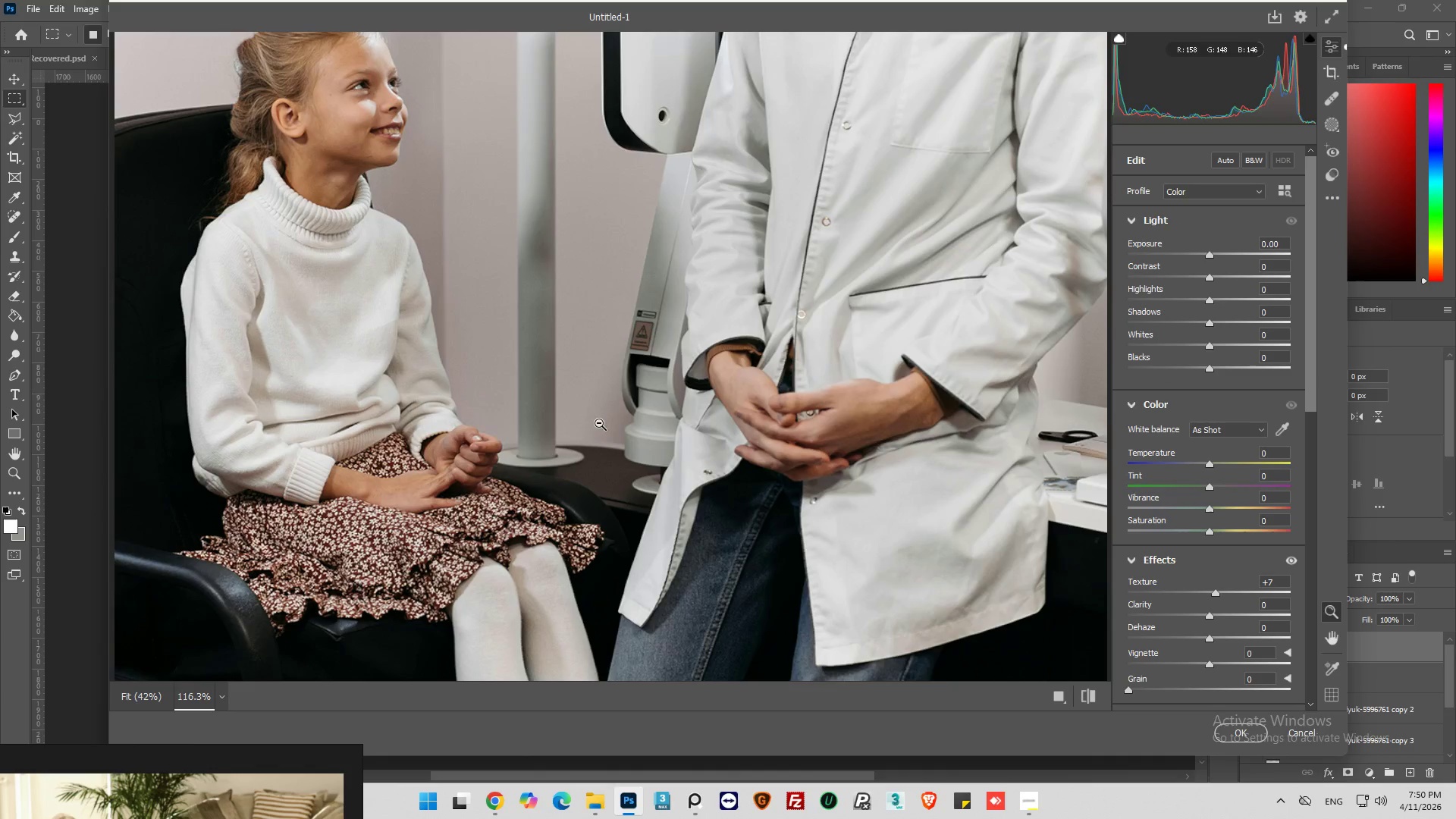 
scroll: coordinate [601, 322], scroll_direction: down, amount: 1.0
 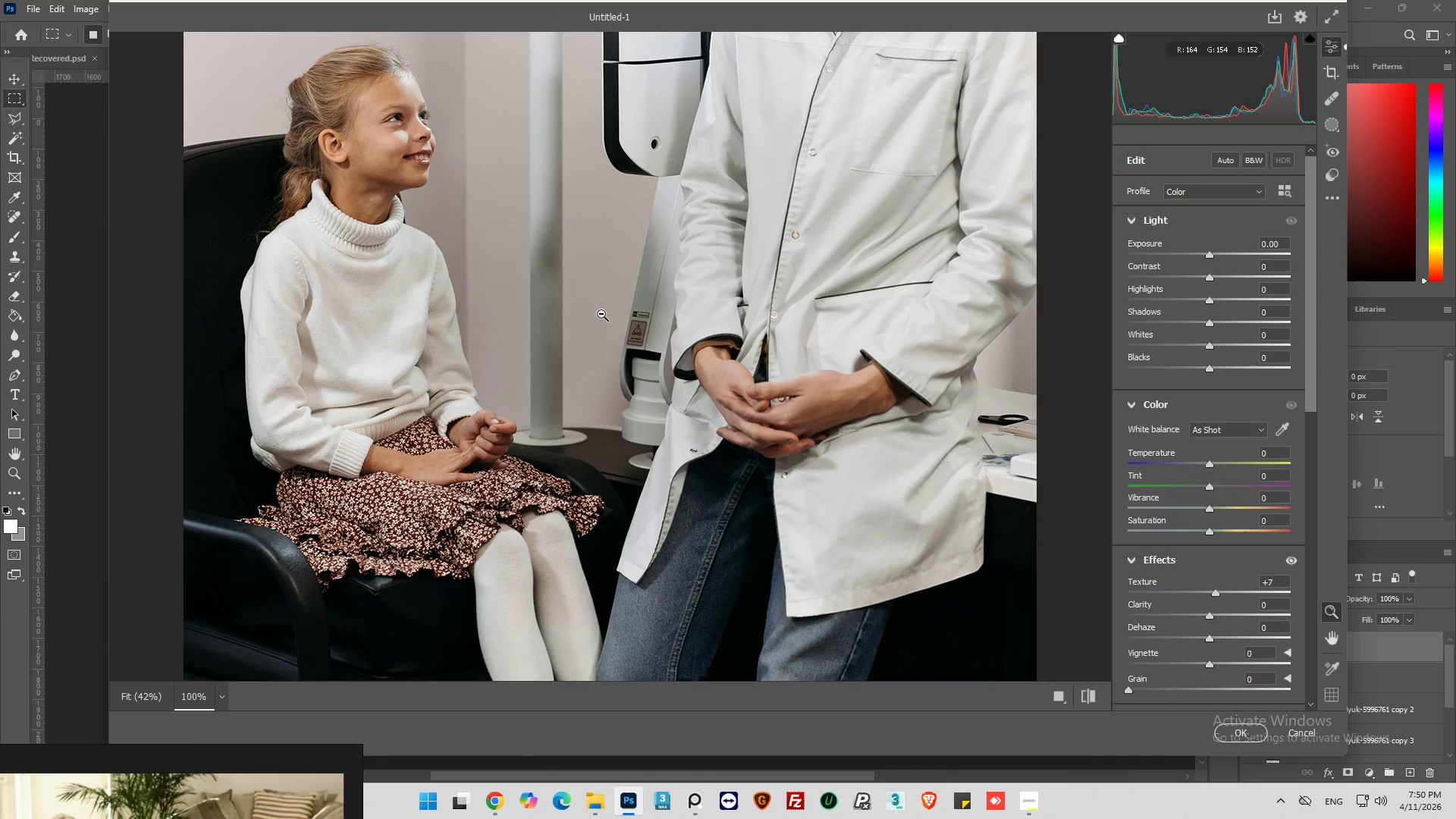 
scroll: coordinate [610, 394], scroll_direction: up, amount: 4.0
 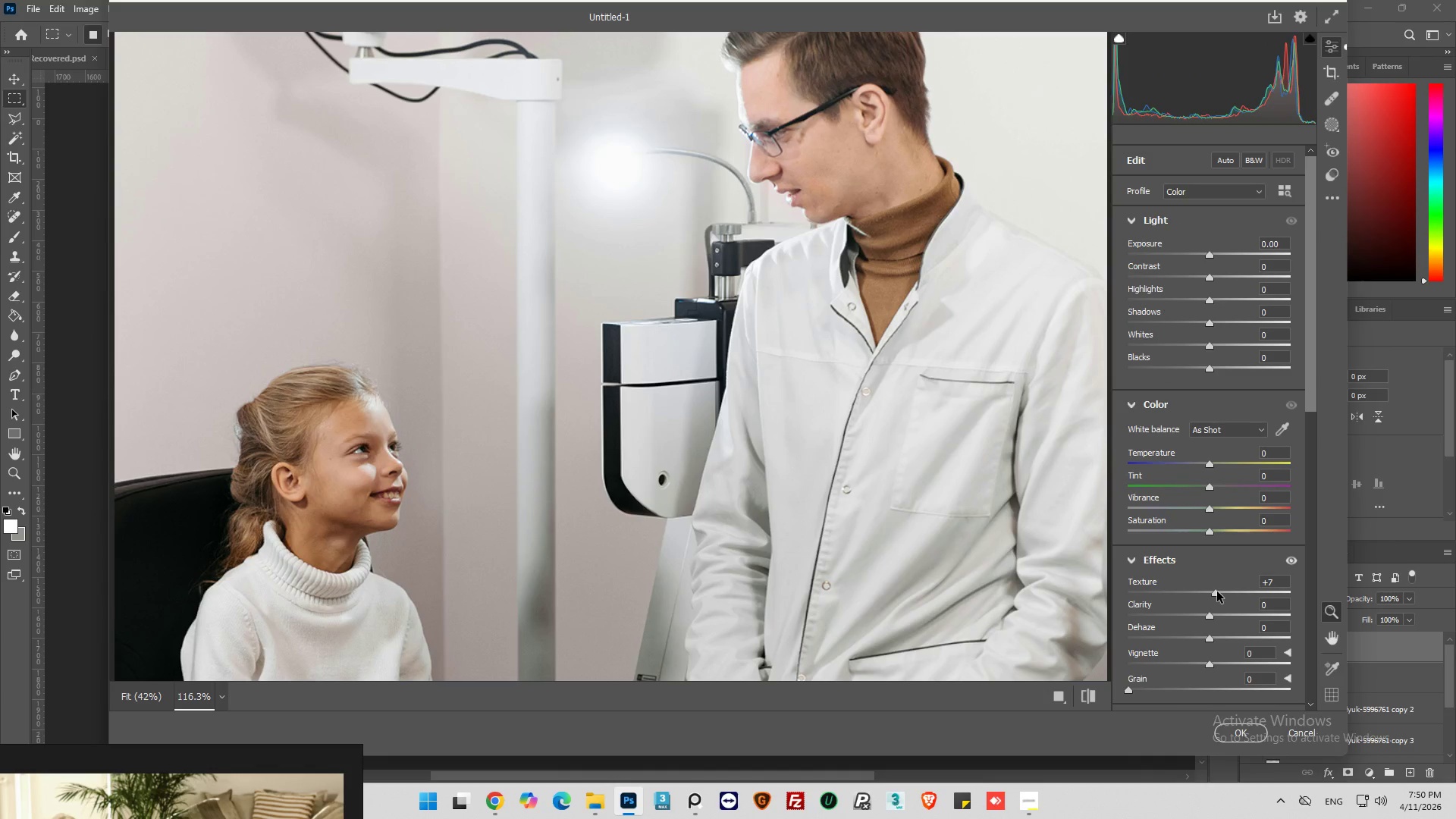 
left_click_drag(start_coordinate=[1216, 592], to_coordinate=[1230, 604])
 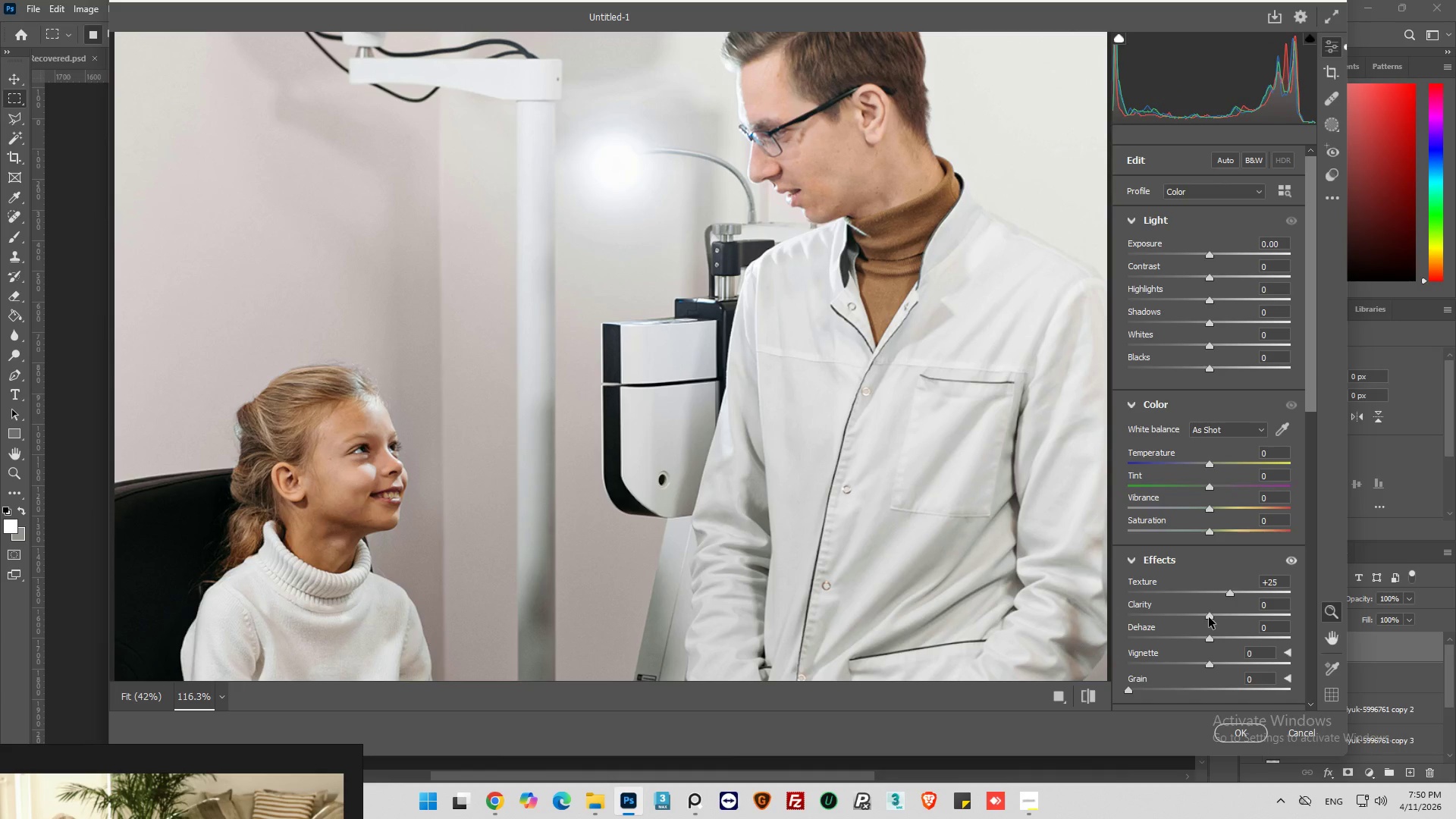 
left_click_drag(start_coordinate=[1209, 617], to_coordinate=[1223, 620])
 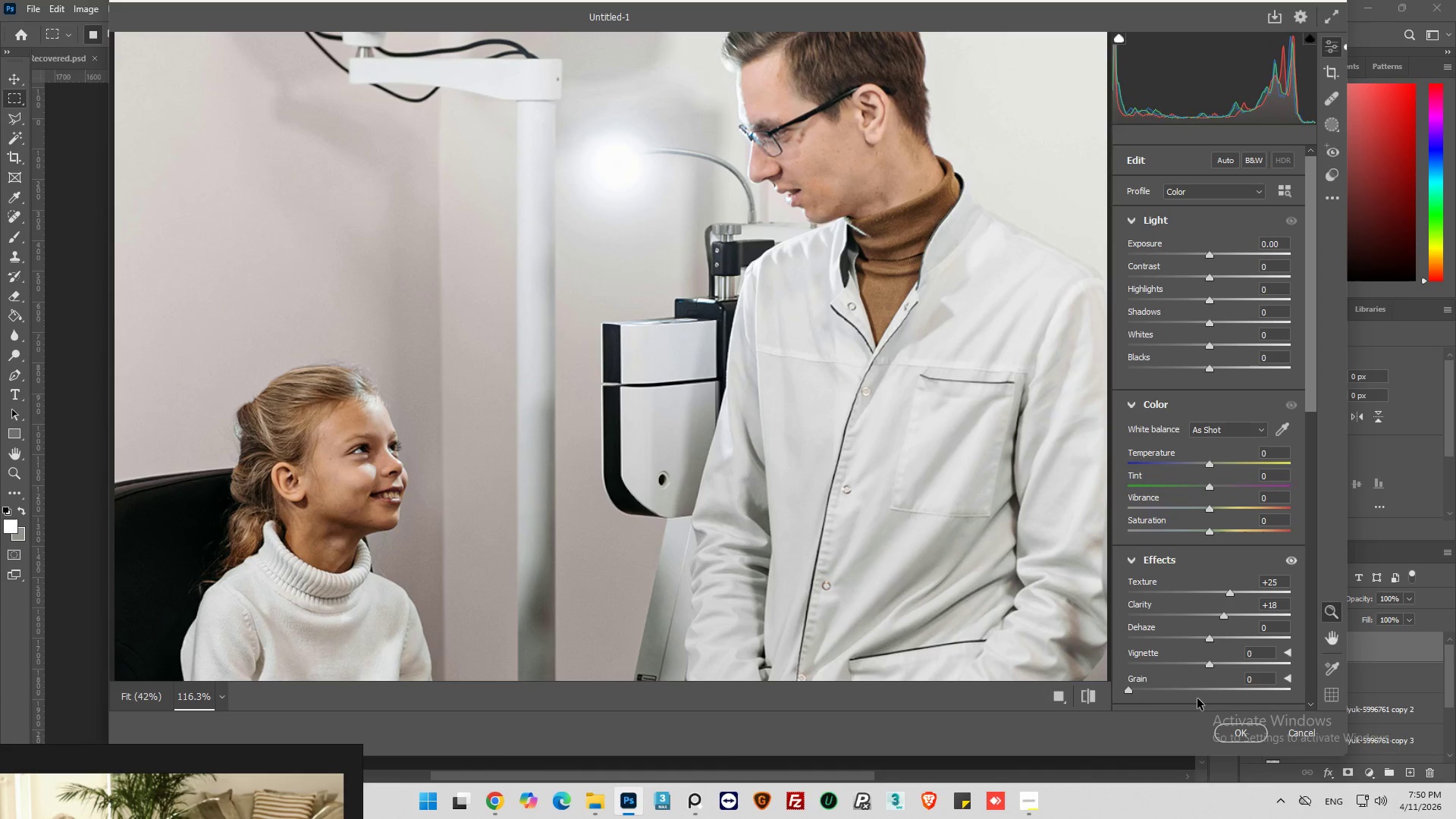 
wait(6.09)
 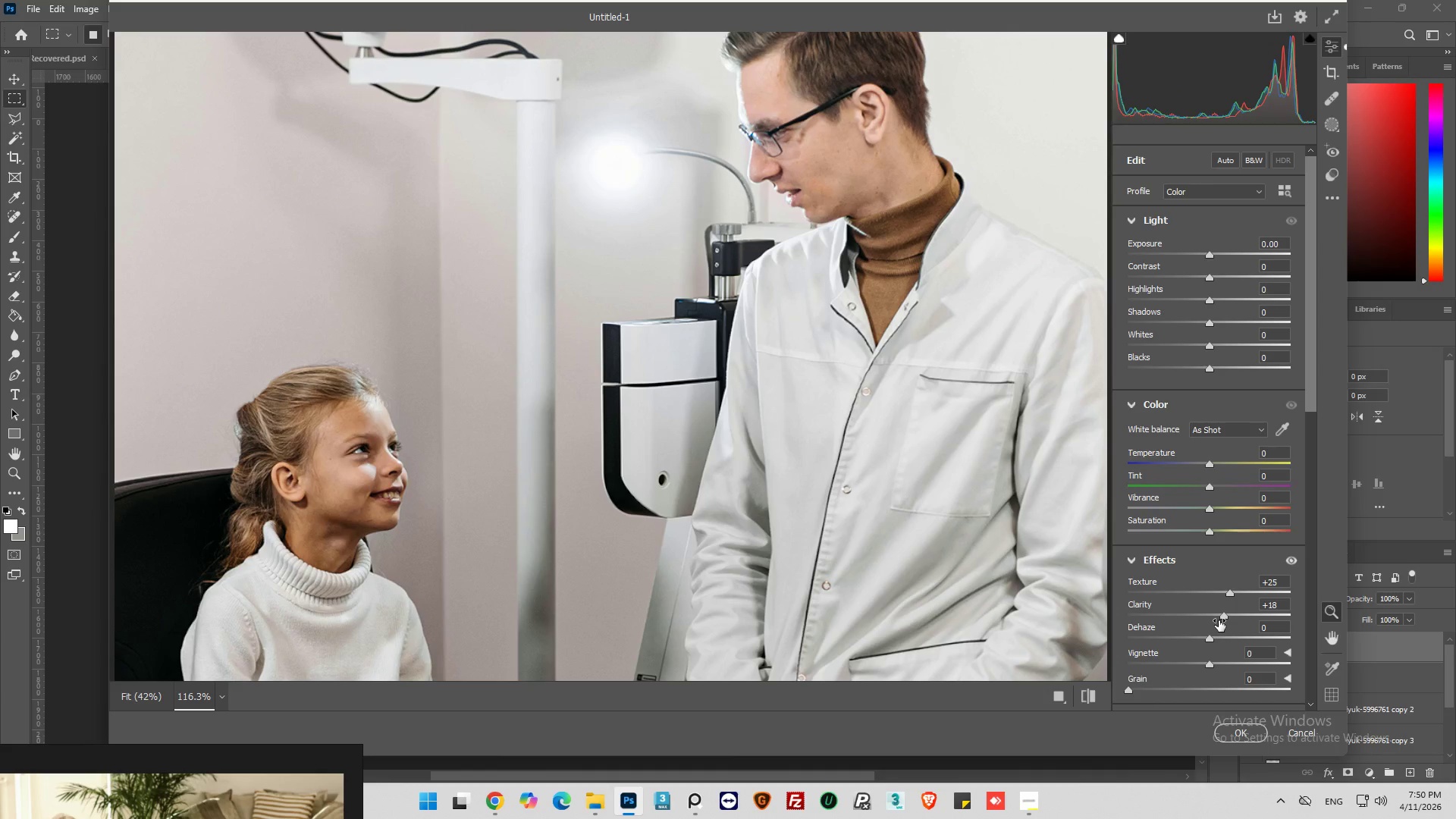 
left_click_drag(start_coordinate=[1212, 486], to_coordinate=[1222, 491])
 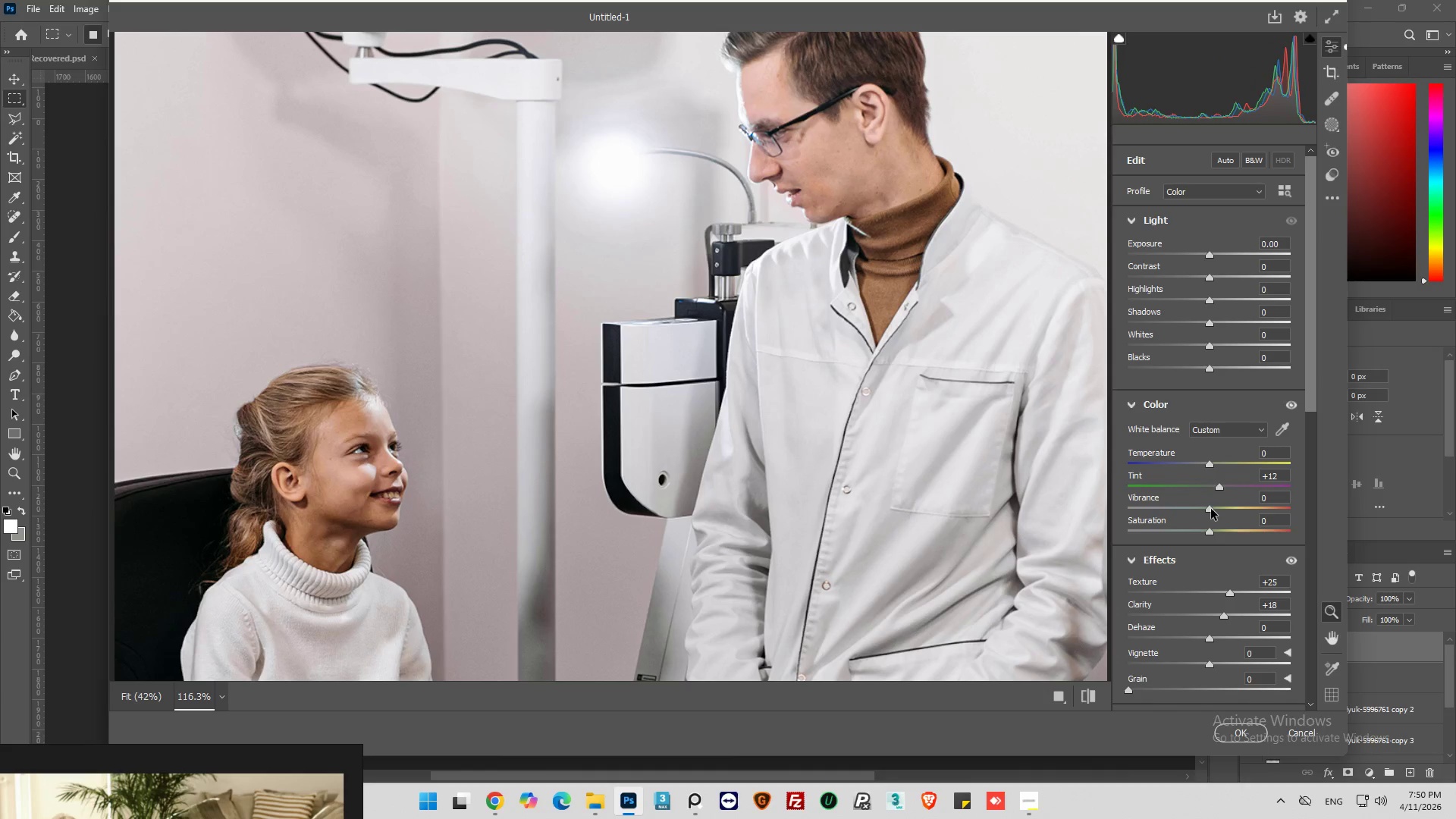 
left_click_drag(start_coordinate=[1211, 509], to_coordinate=[1216, 508])
 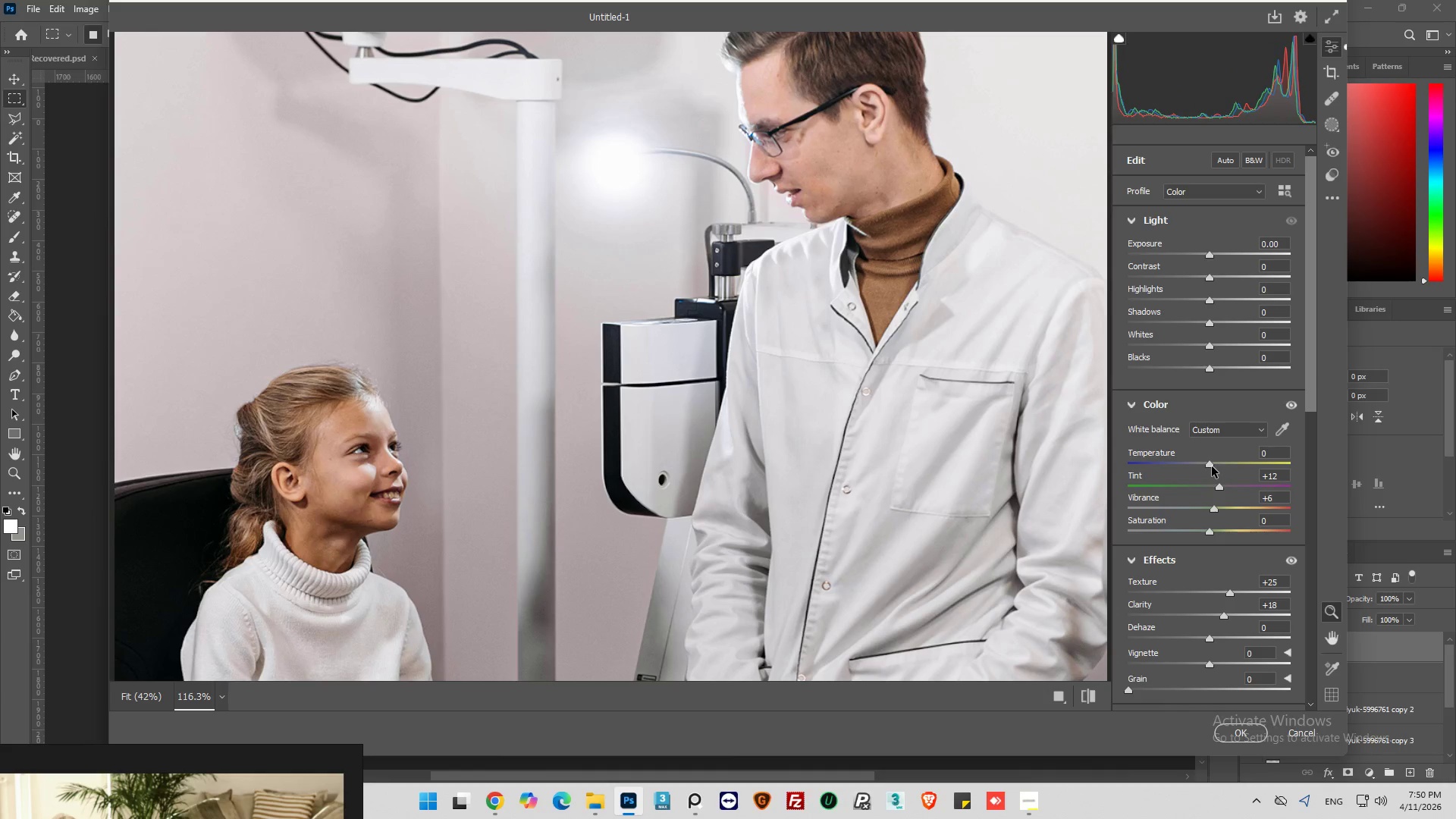 
left_click_drag(start_coordinate=[1211, 465], to_coordinate=[1222, 466])
 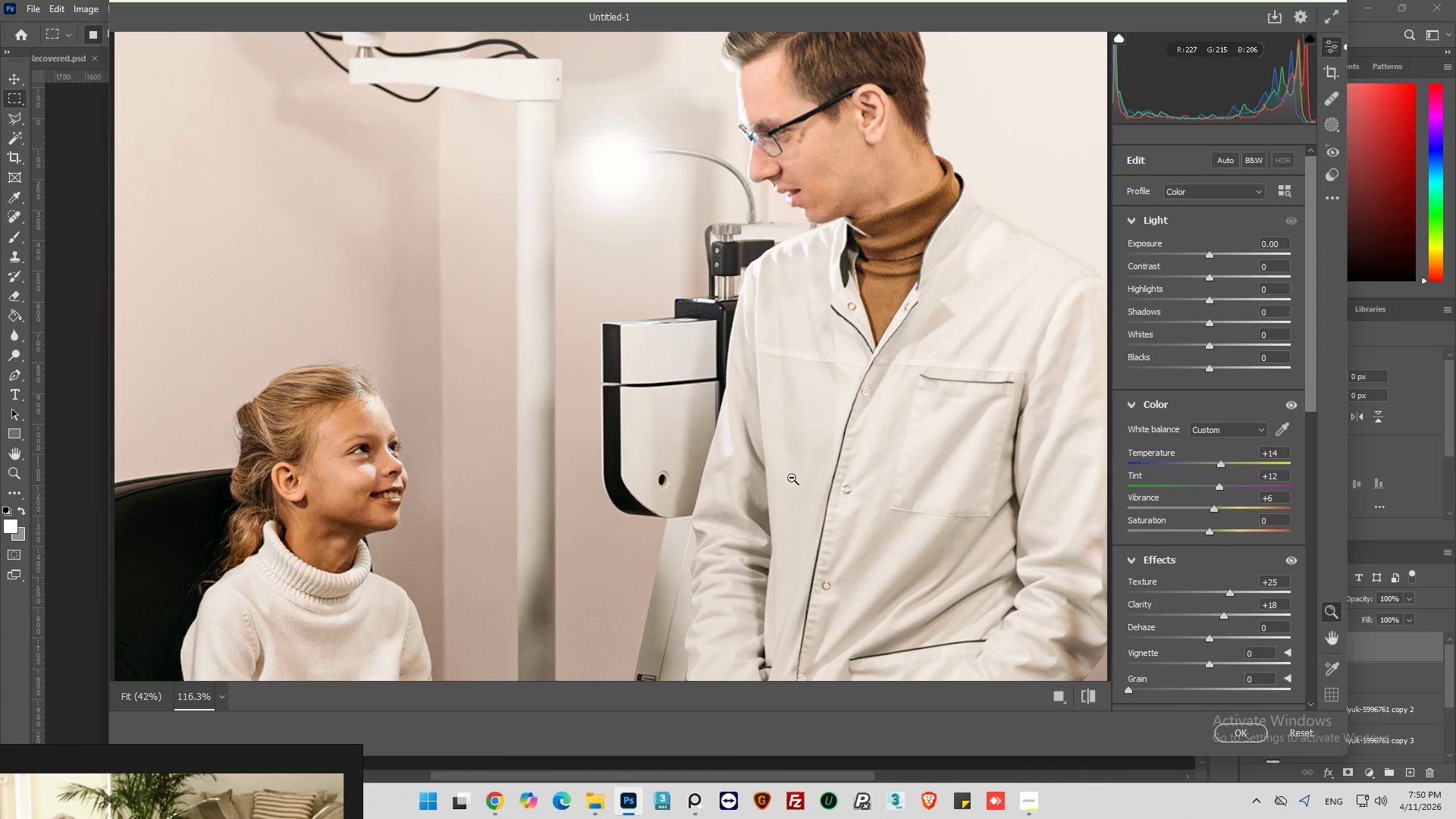 
key(Alt+AltLeft)
 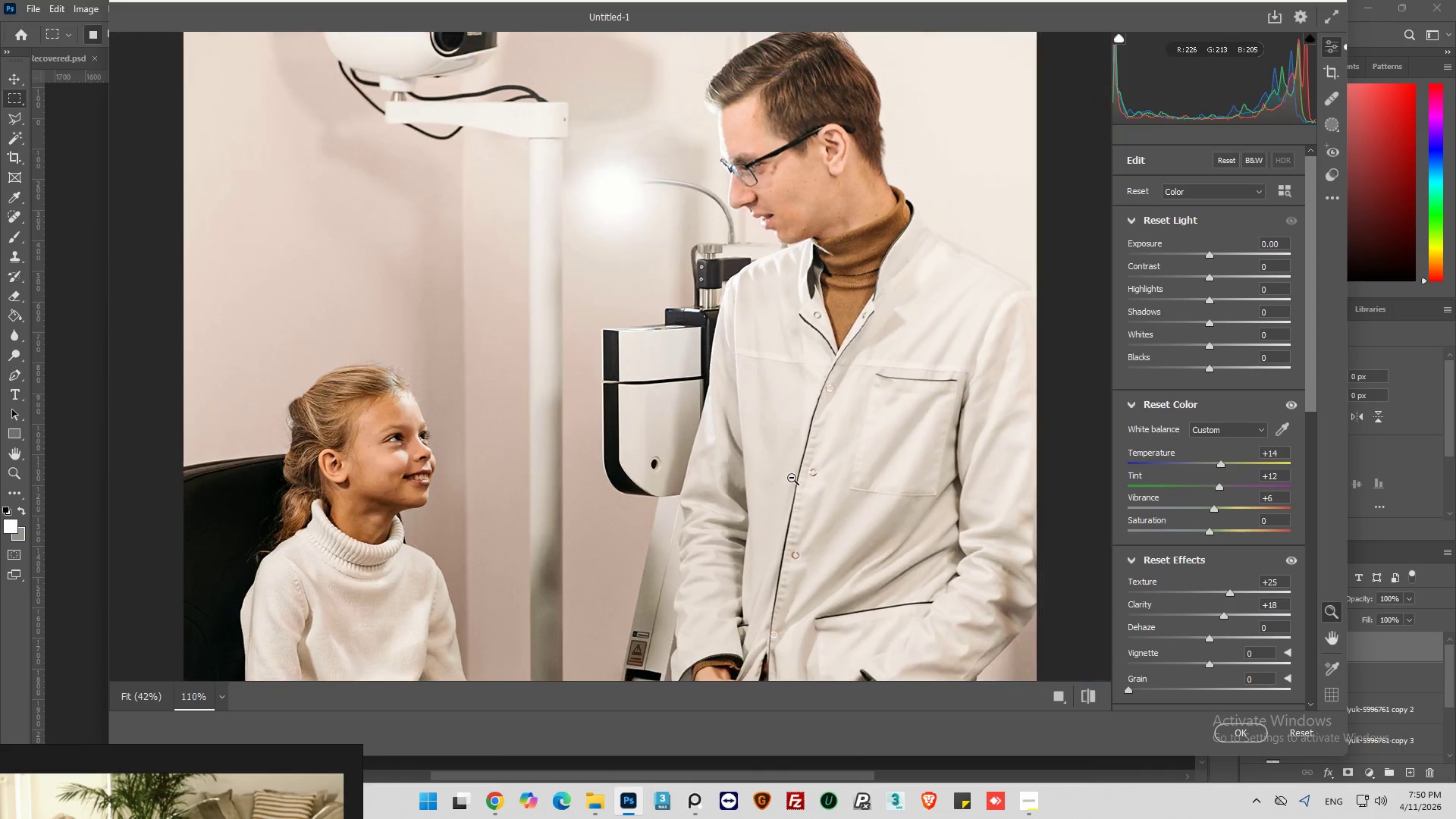 
hold_key(key=AltLeft, duration=0.33)
scroll: coordinate [794, 476], scroll_direction: down, amount: 9.0
 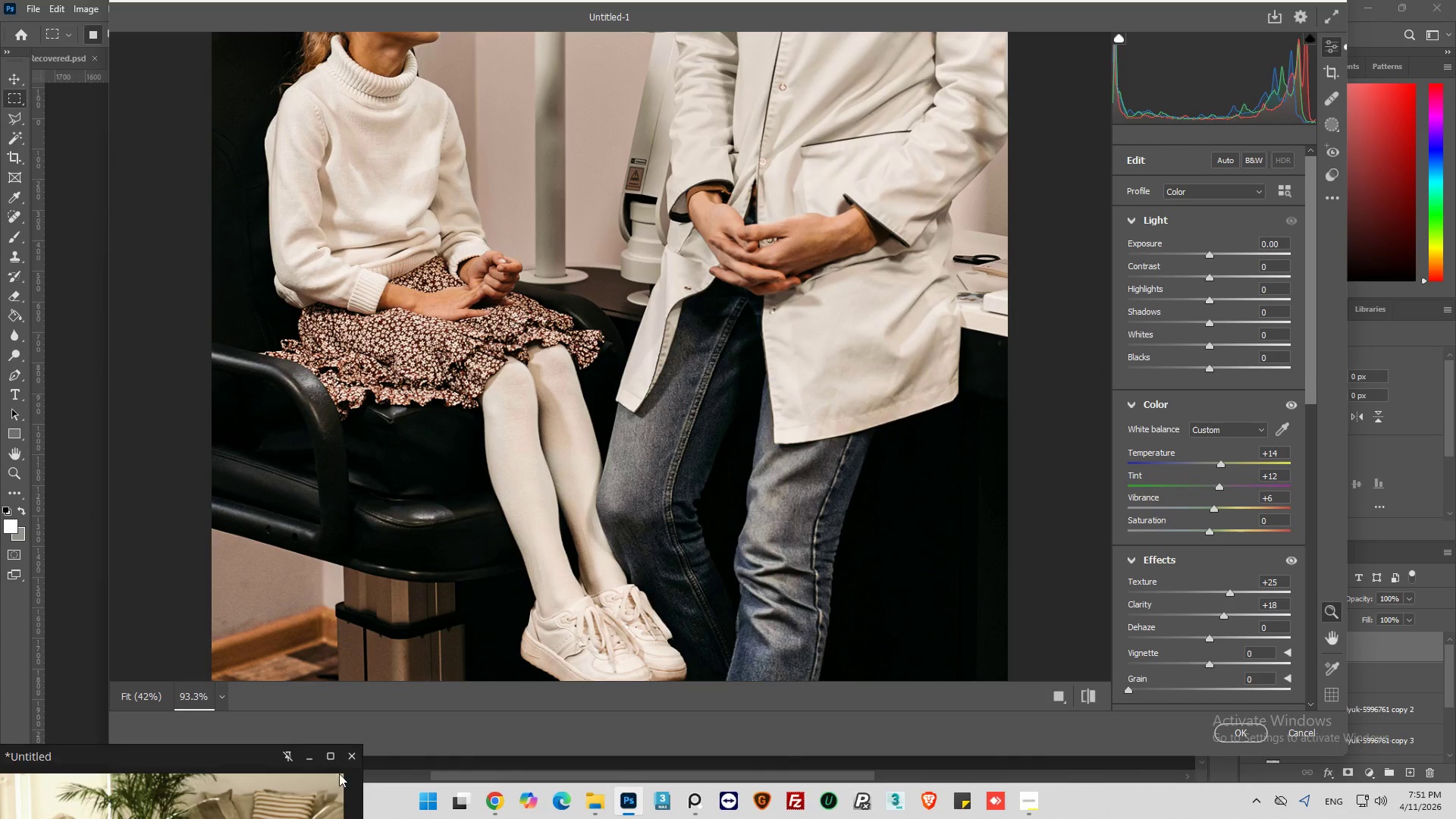 
left_click_drag(start_coordinate=[221, 754], to_coordinate=[388, 561])
 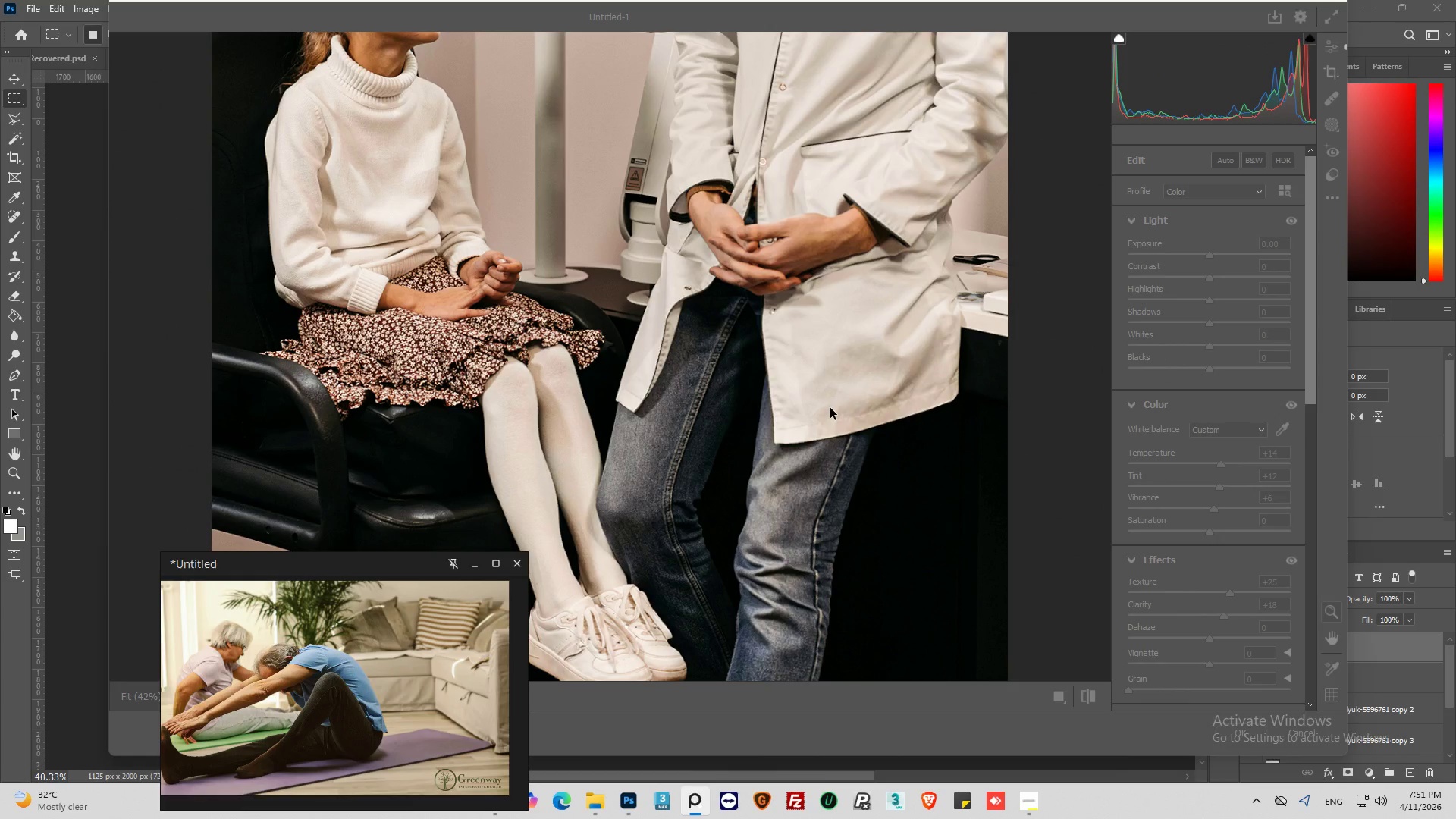 
scroll: coordinate [703, 360], scroll_direction: up, amount: 7.0
 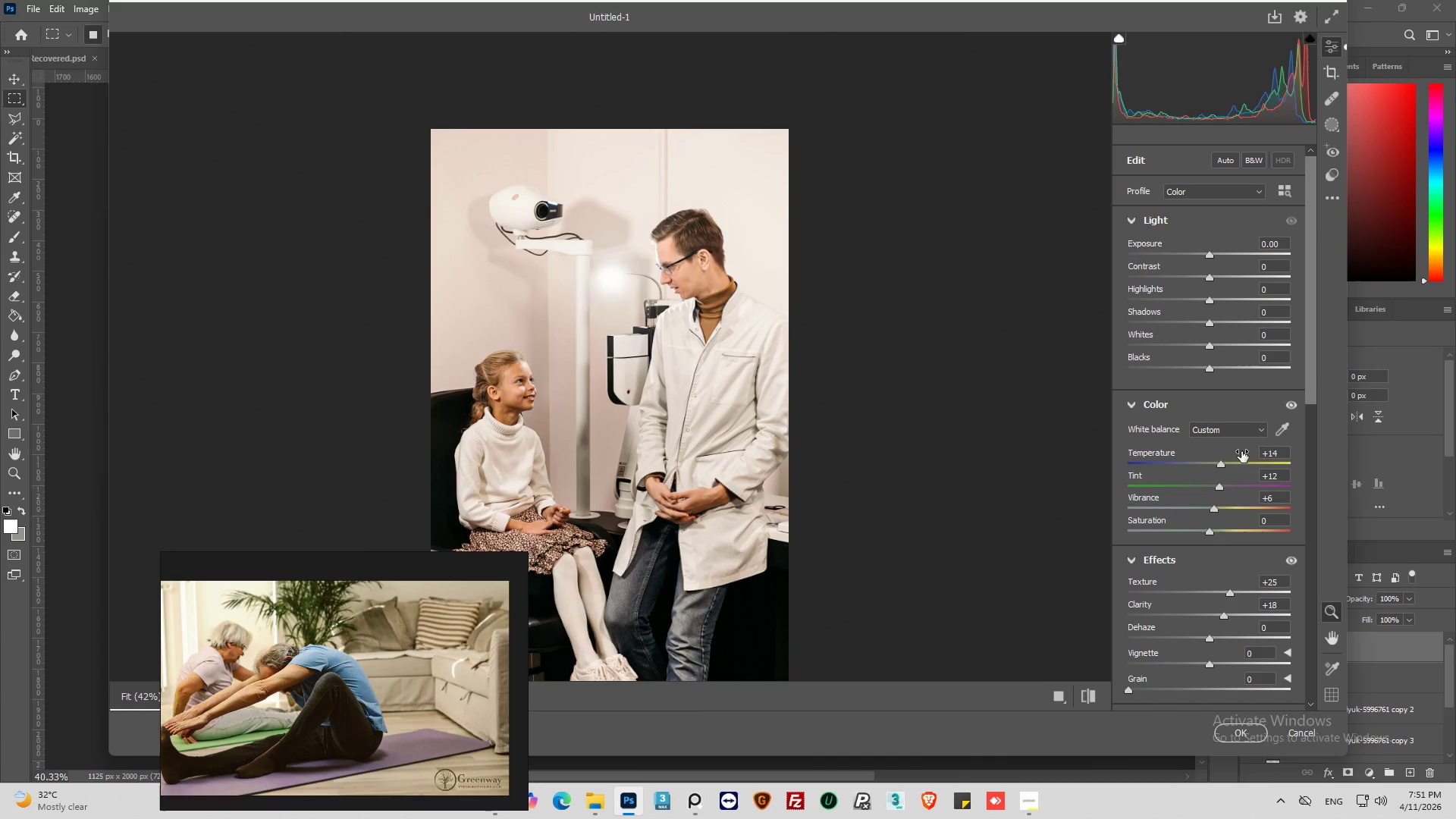 
wait(7.41)
 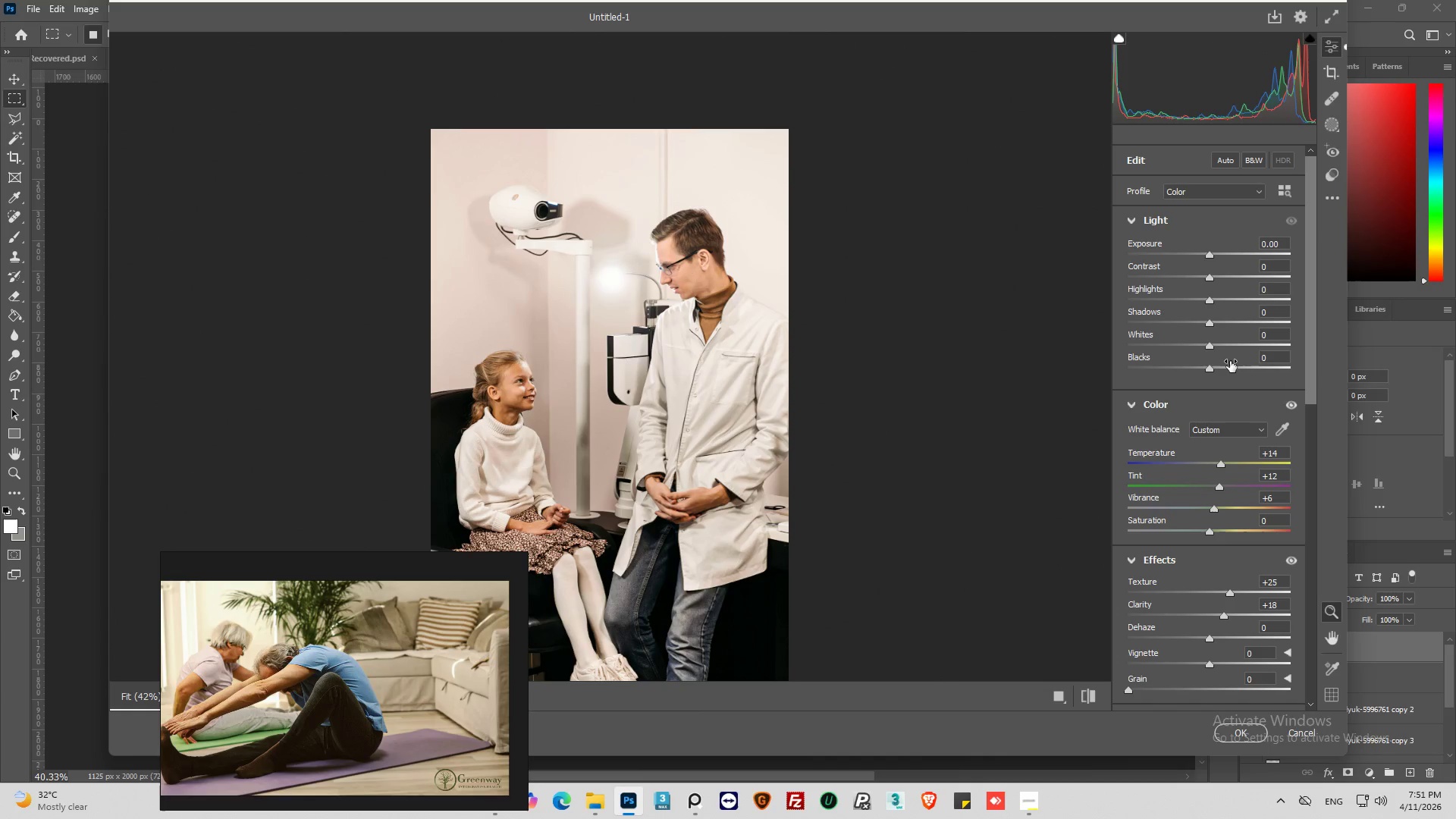 
left_click_drag(start_coordinate=[1211, 276], to_coordinate=[1215, 283])
 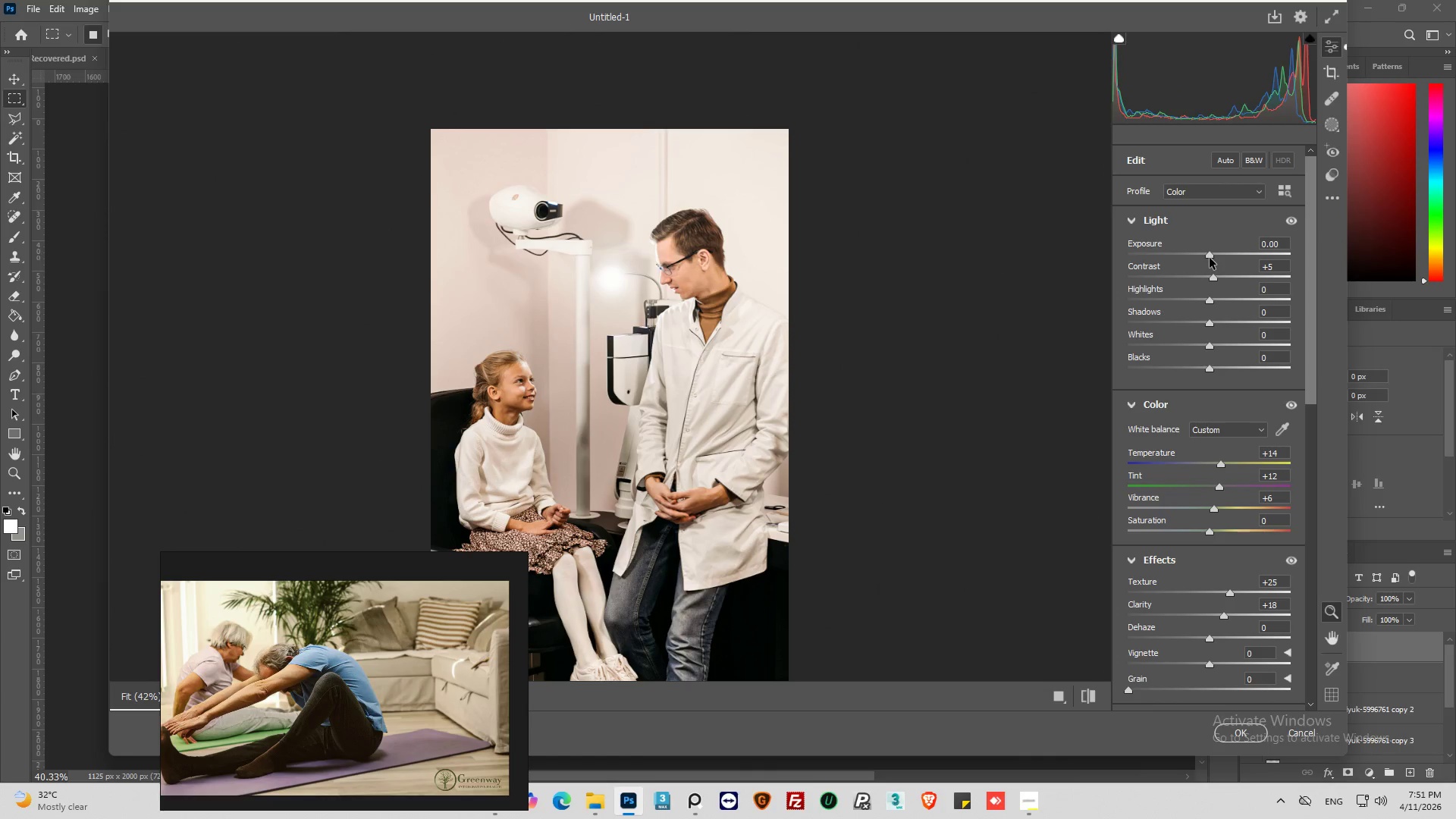 
left_click_drag(start_coordinate=[1210, 257], to_coordinate=[1203, 258])
 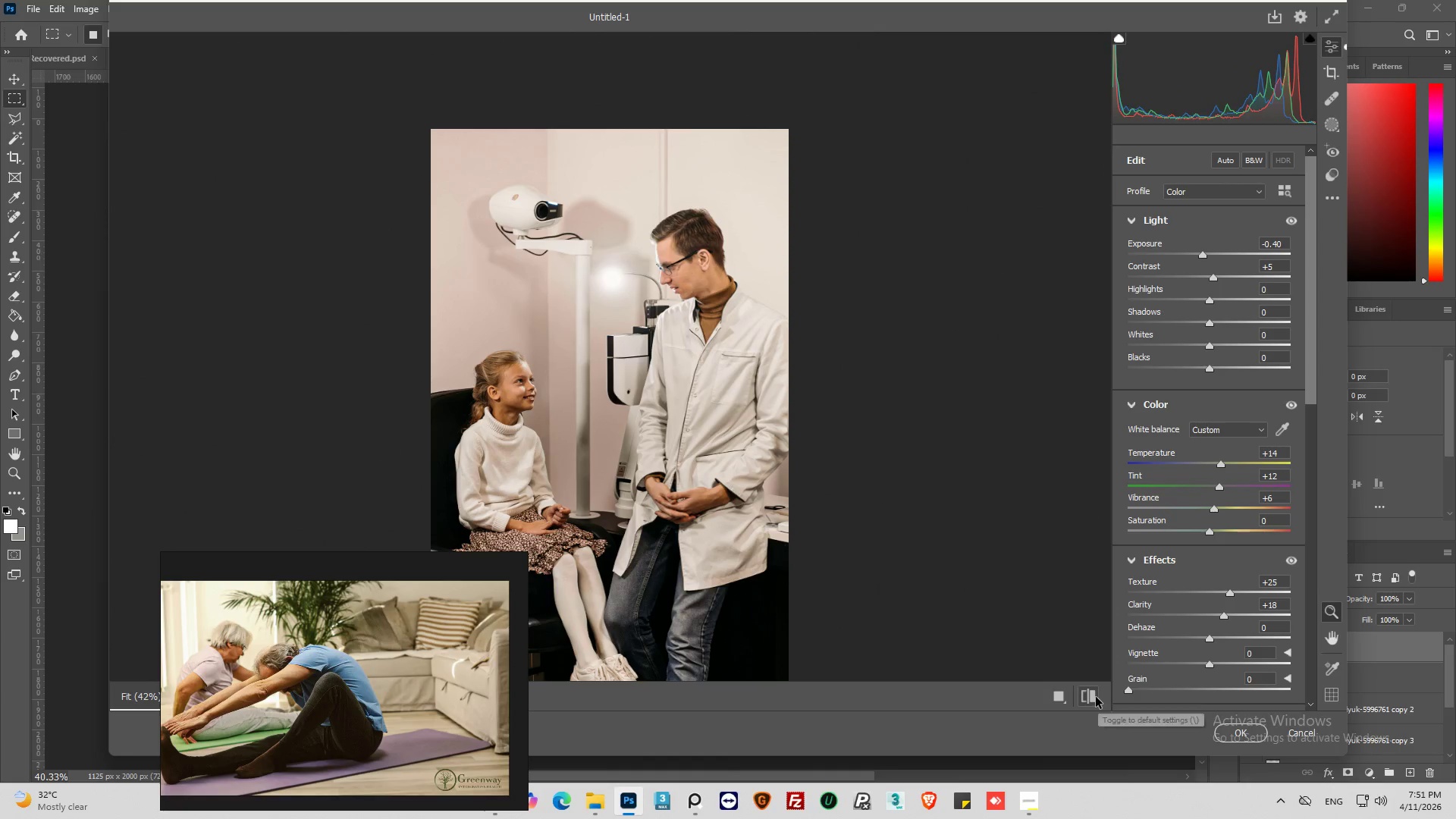 
left_click([1096, 695])
 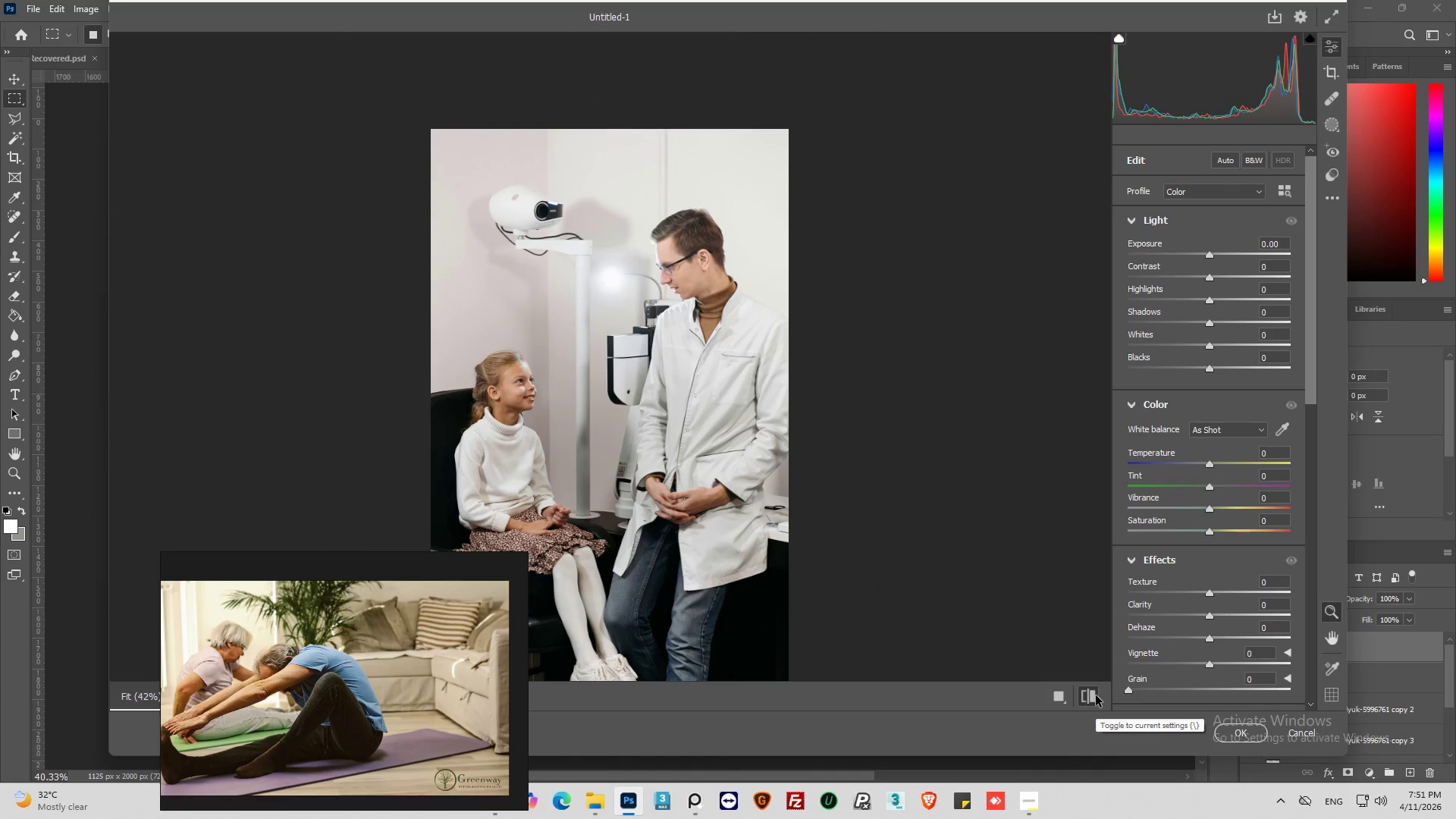 
left_click([1096, 695])
 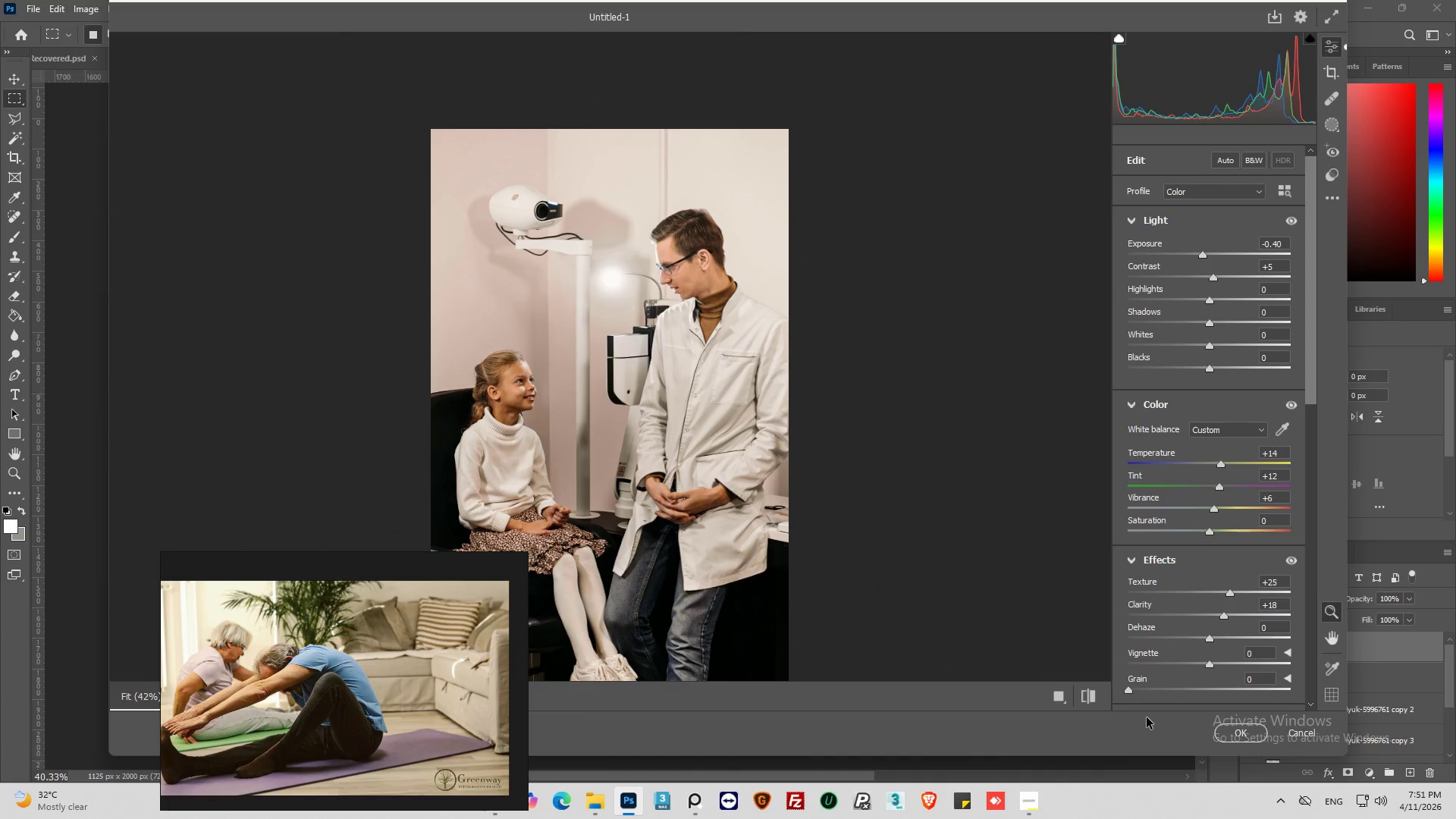 
wait(12.44)
 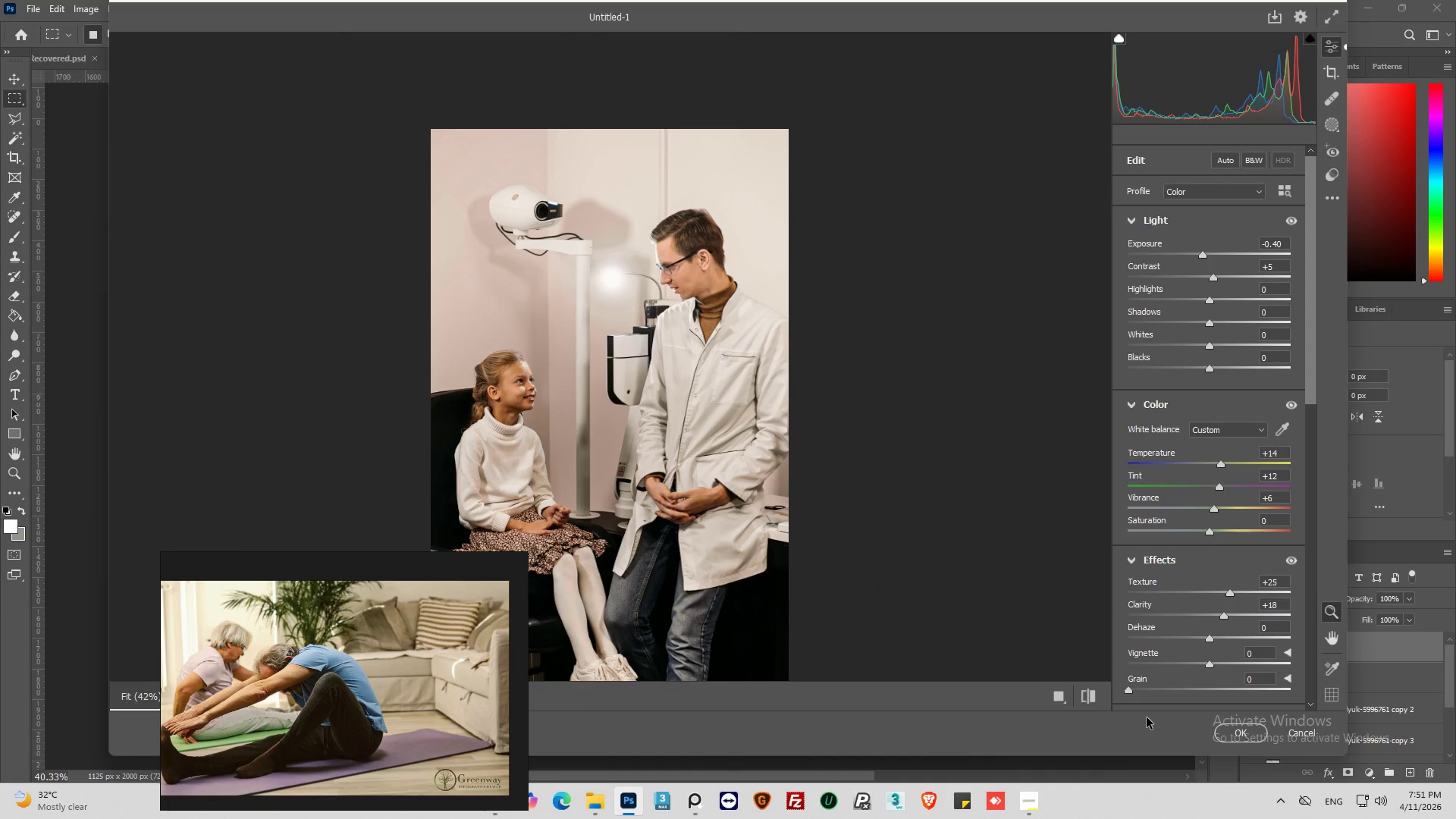 
left_click([1241, 733])
 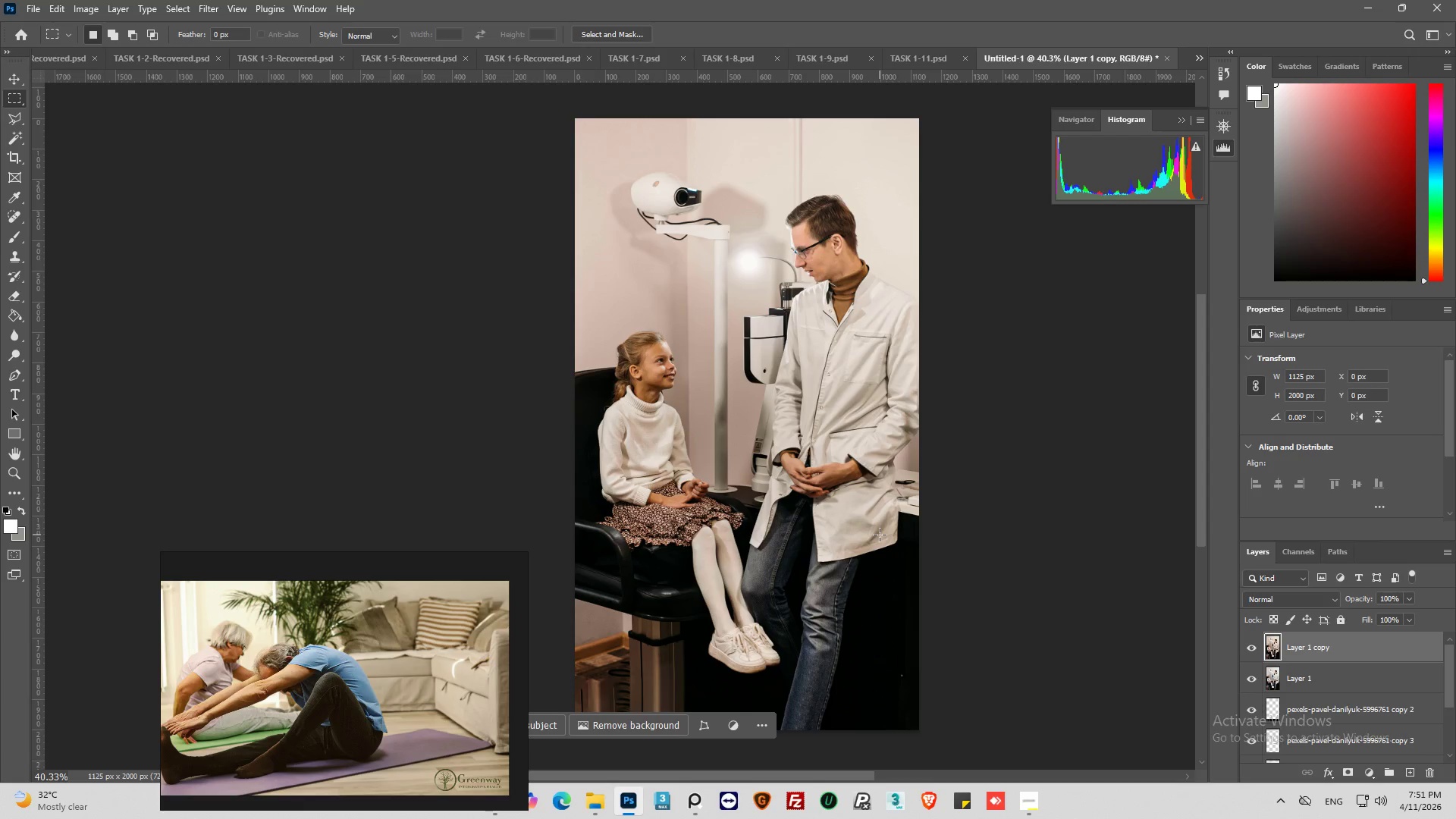 
wait(7.06)
 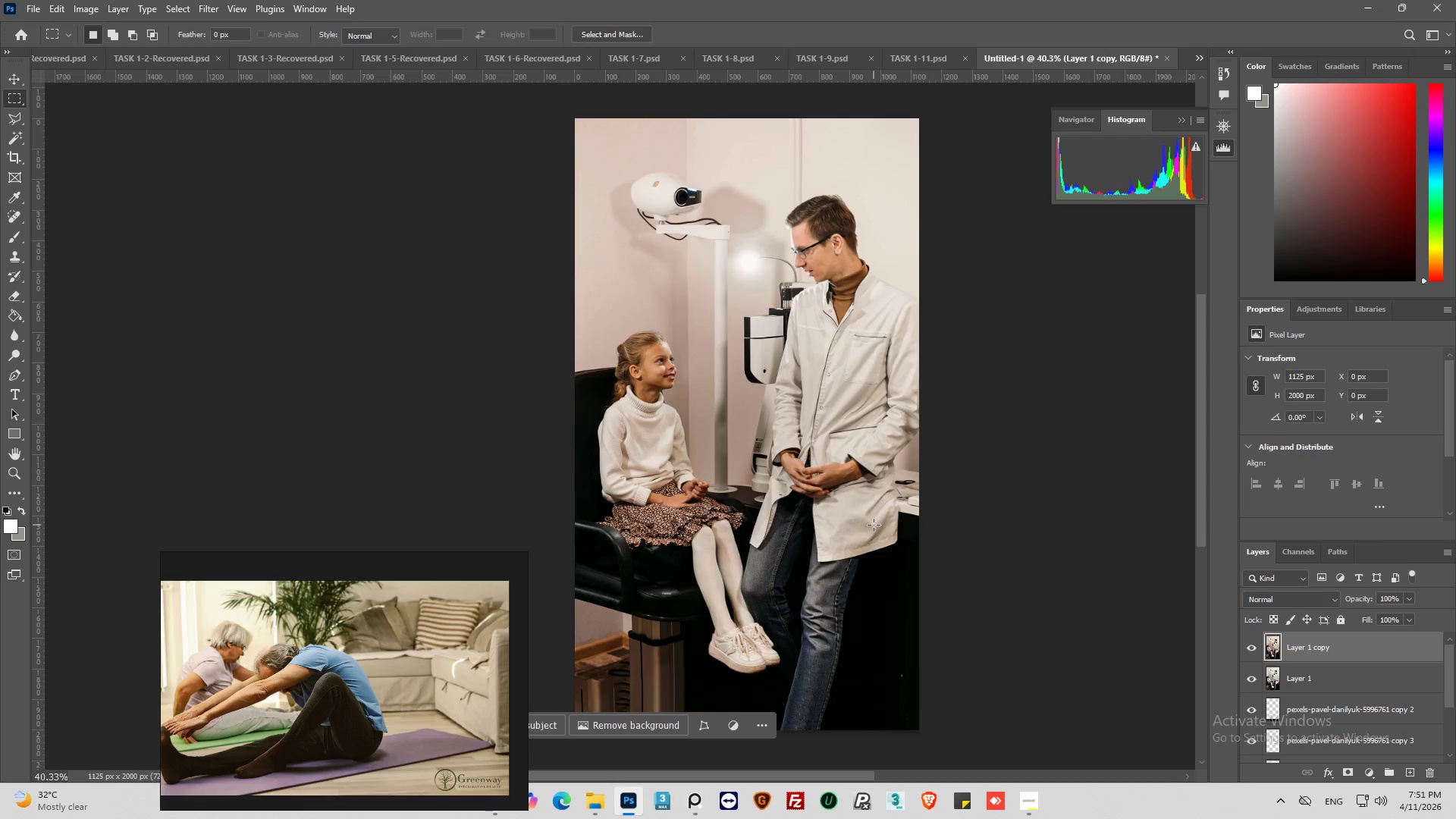 
hold_key(key=AltLeft, duration=0.62)
 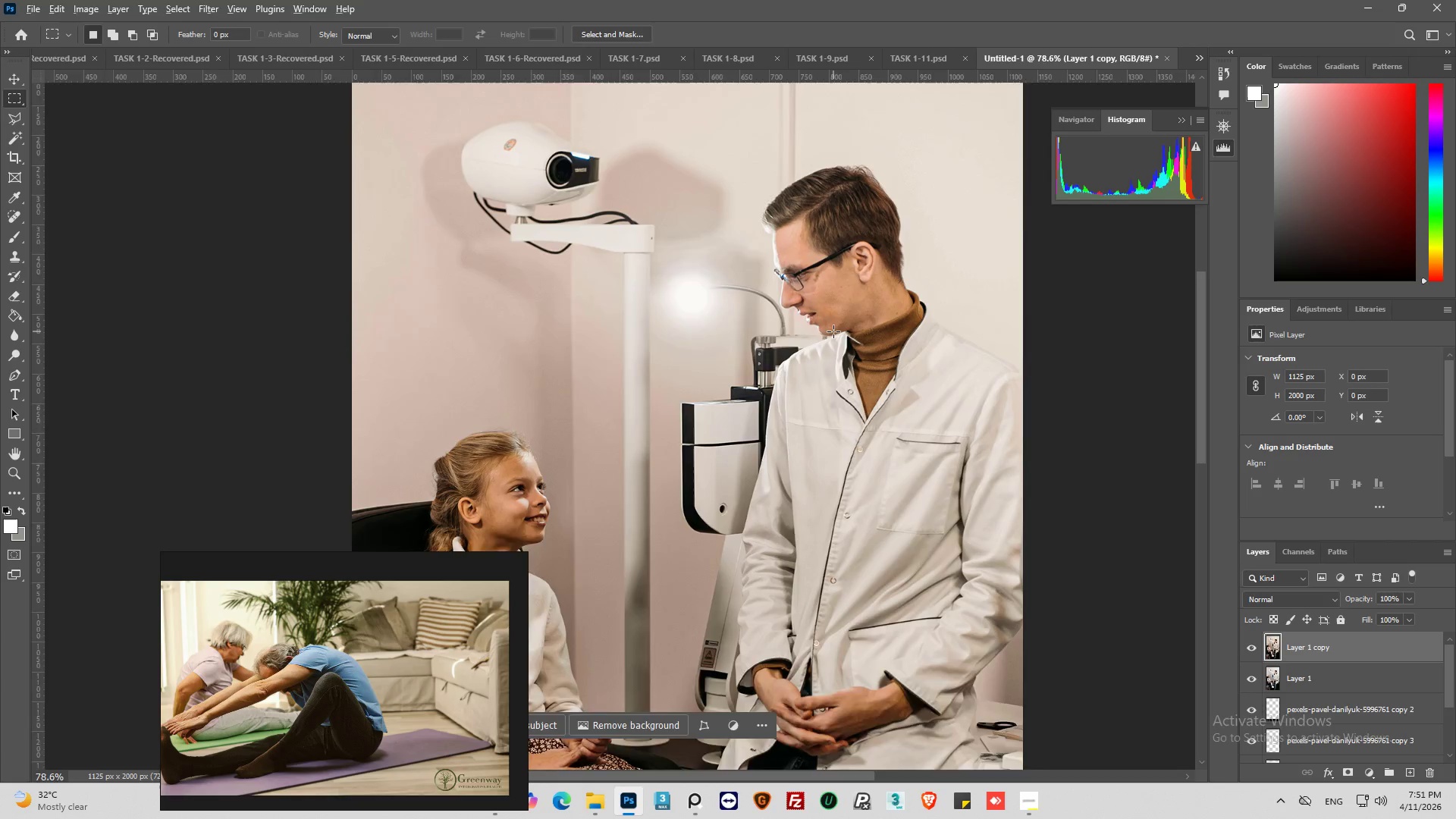 
key(Alt+AltLeft)
 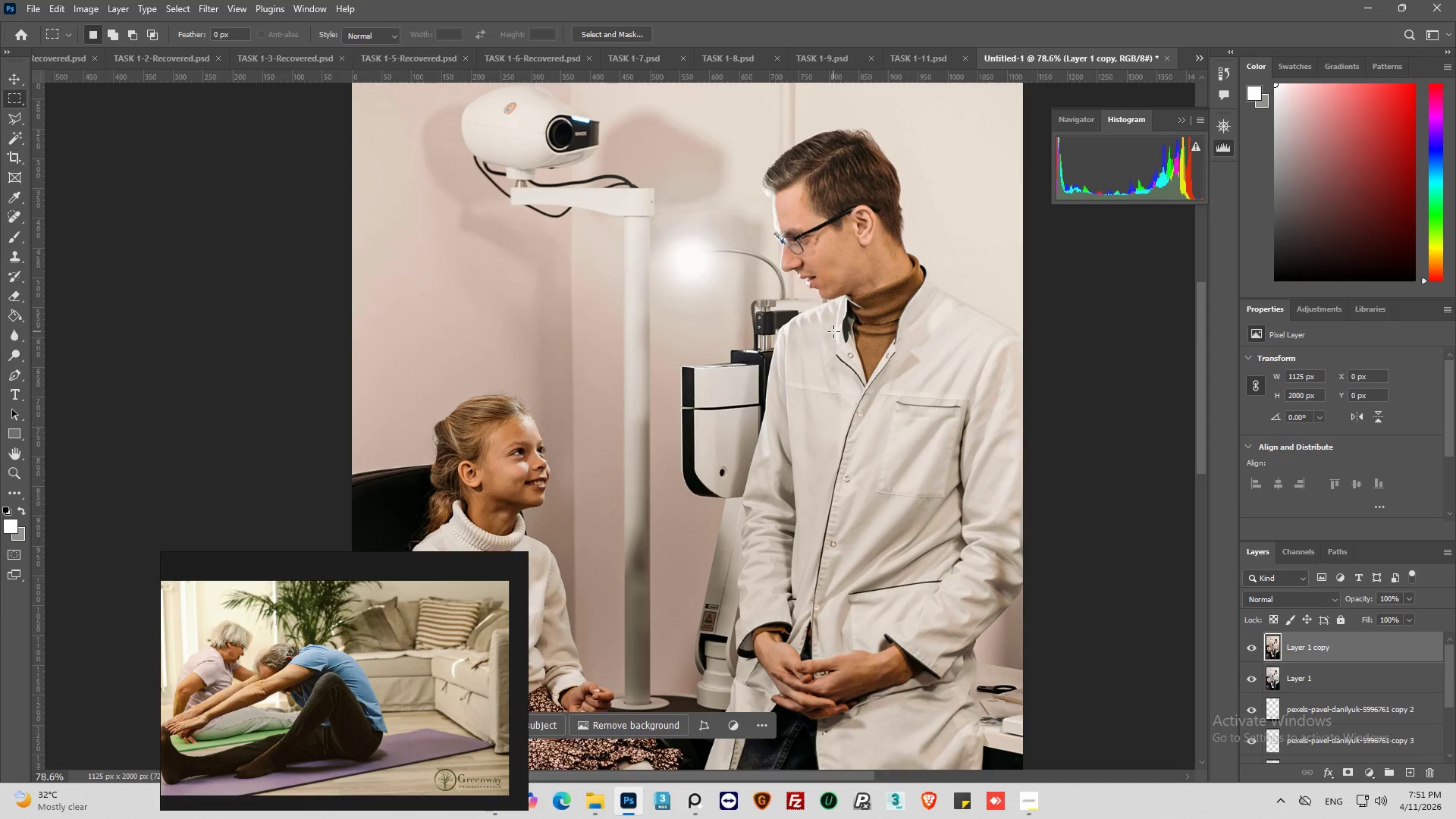 
key(Alt+AltLeft)
 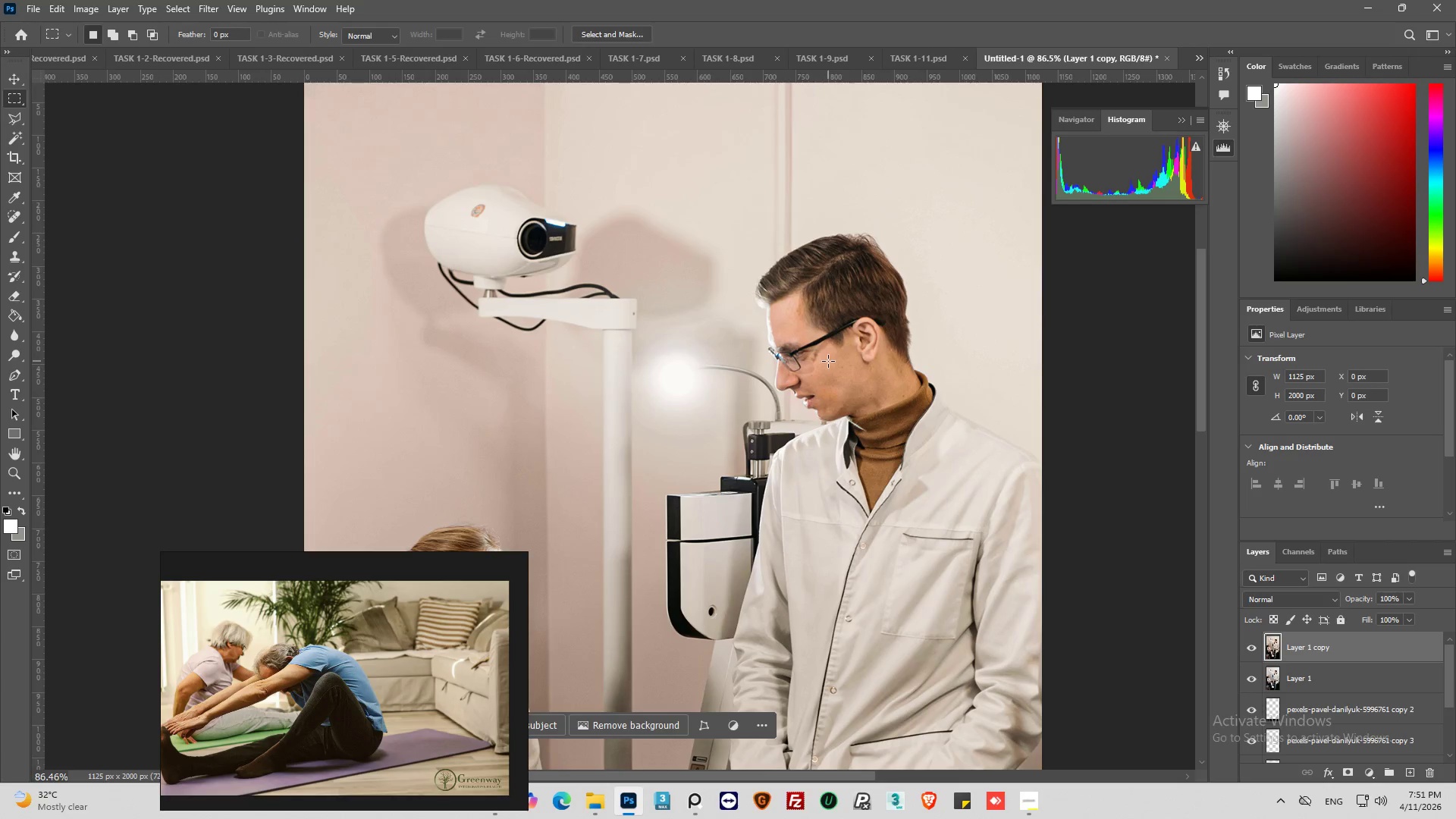 
hold_key(key=AltLeft, duration=0.66)
 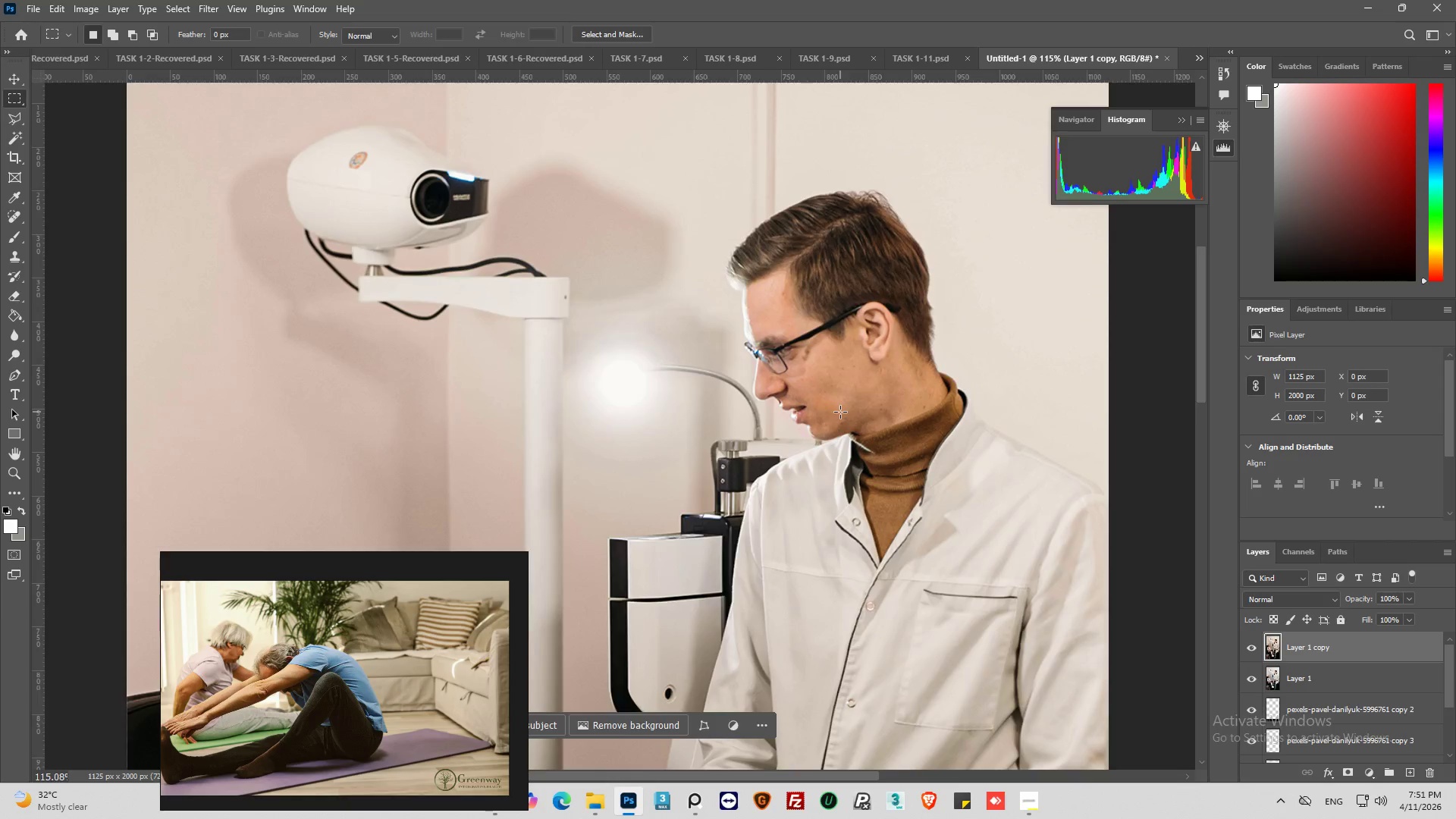 
scroll: coordinate [828, 361], scroll_direction: up, amount: 21.0
 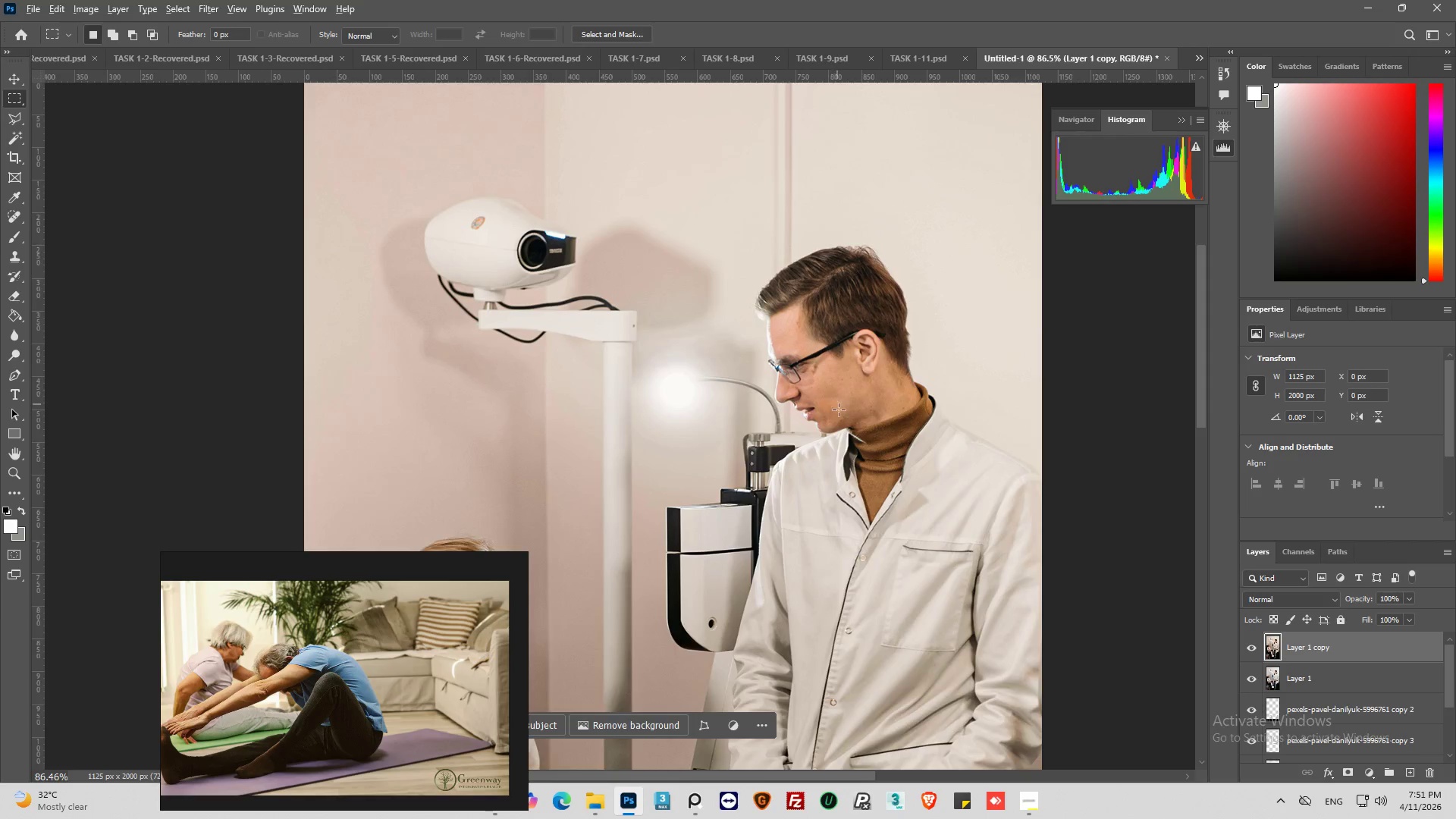 
hold_key(key=AltLeft, duration=0.89)
 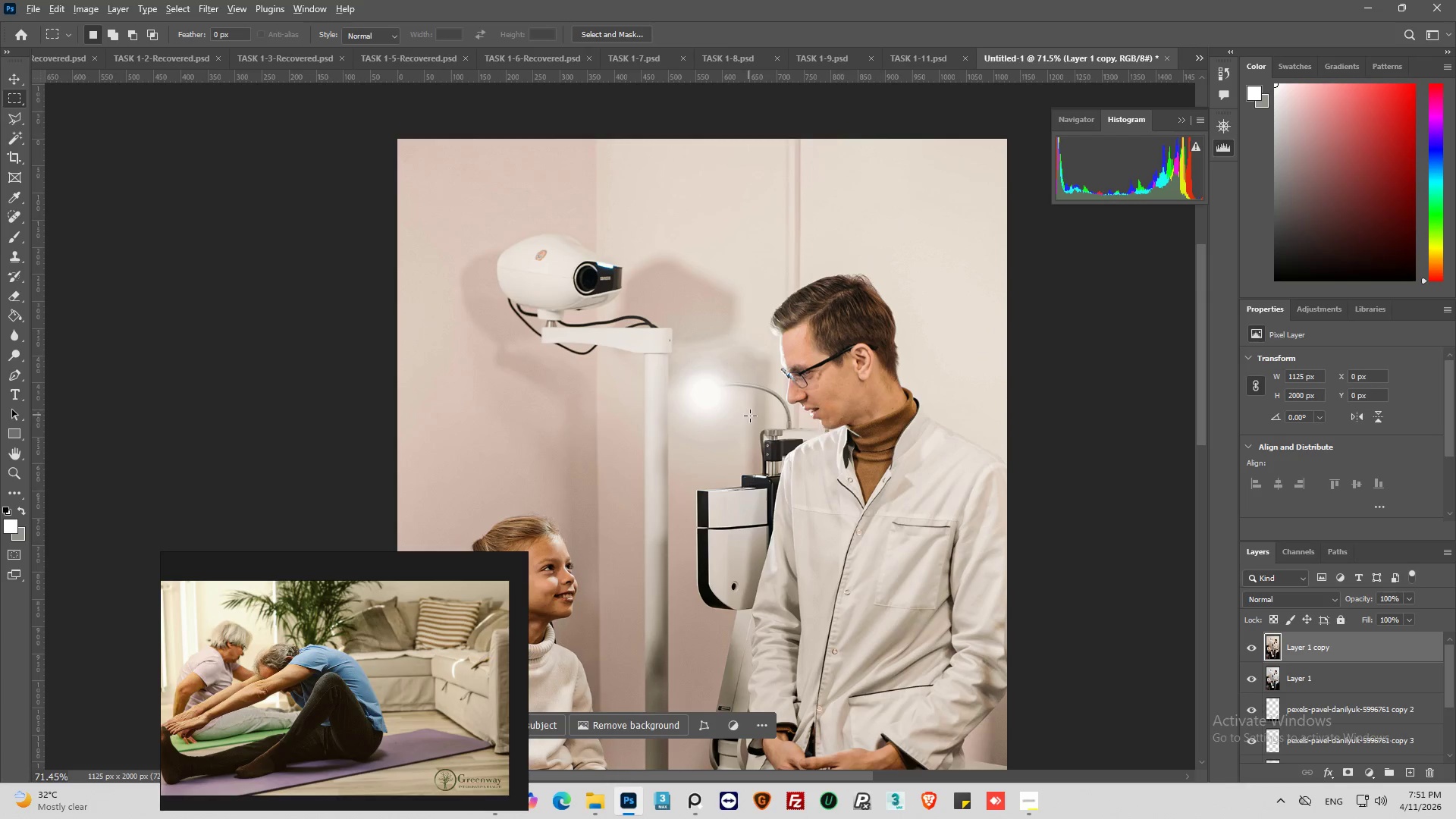 
scroll: coordinate [840, 412], scroll_direction: up, amount: 4.0
 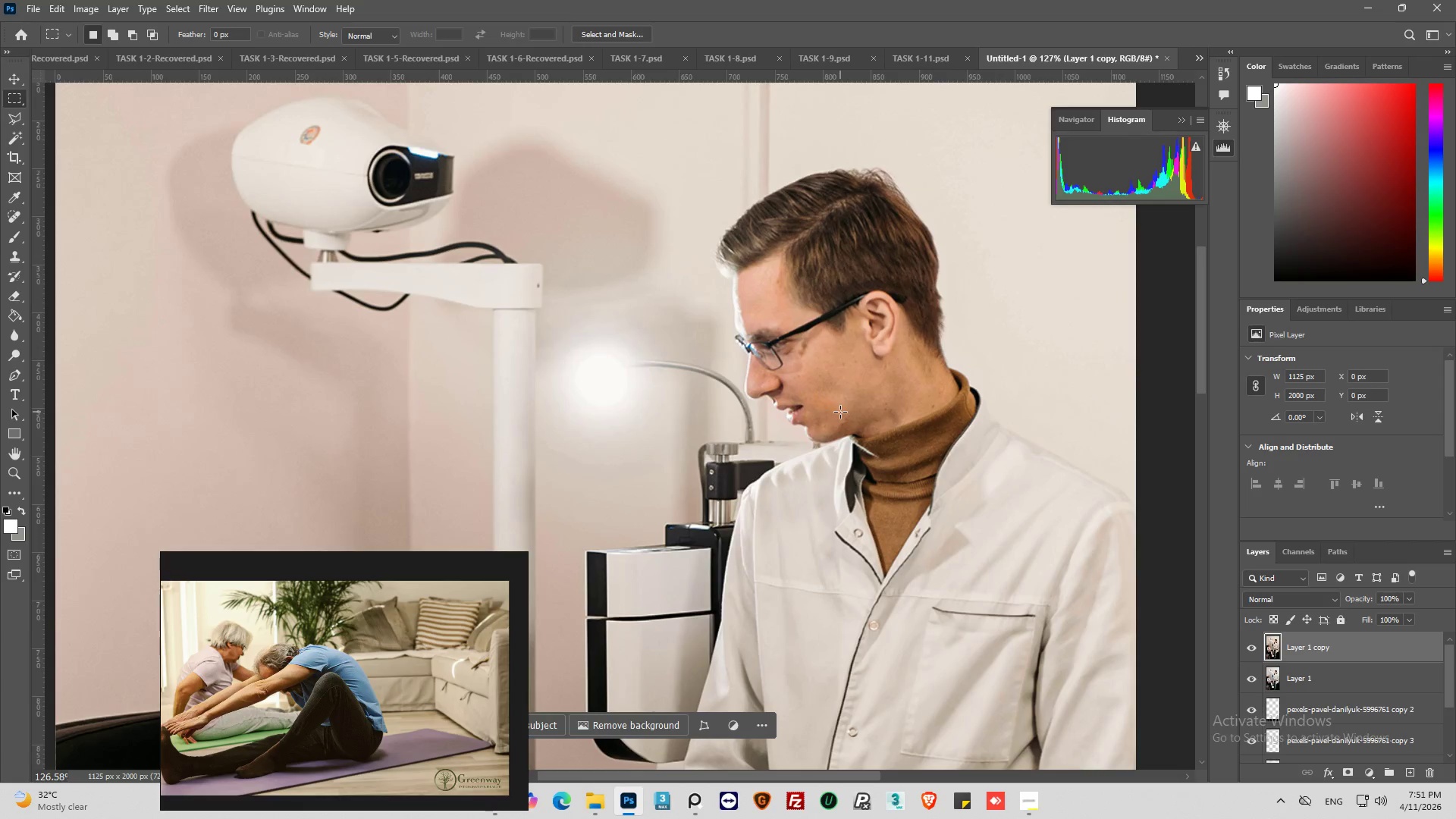 
hold_key(key=AltLeft, duration=0.78)
 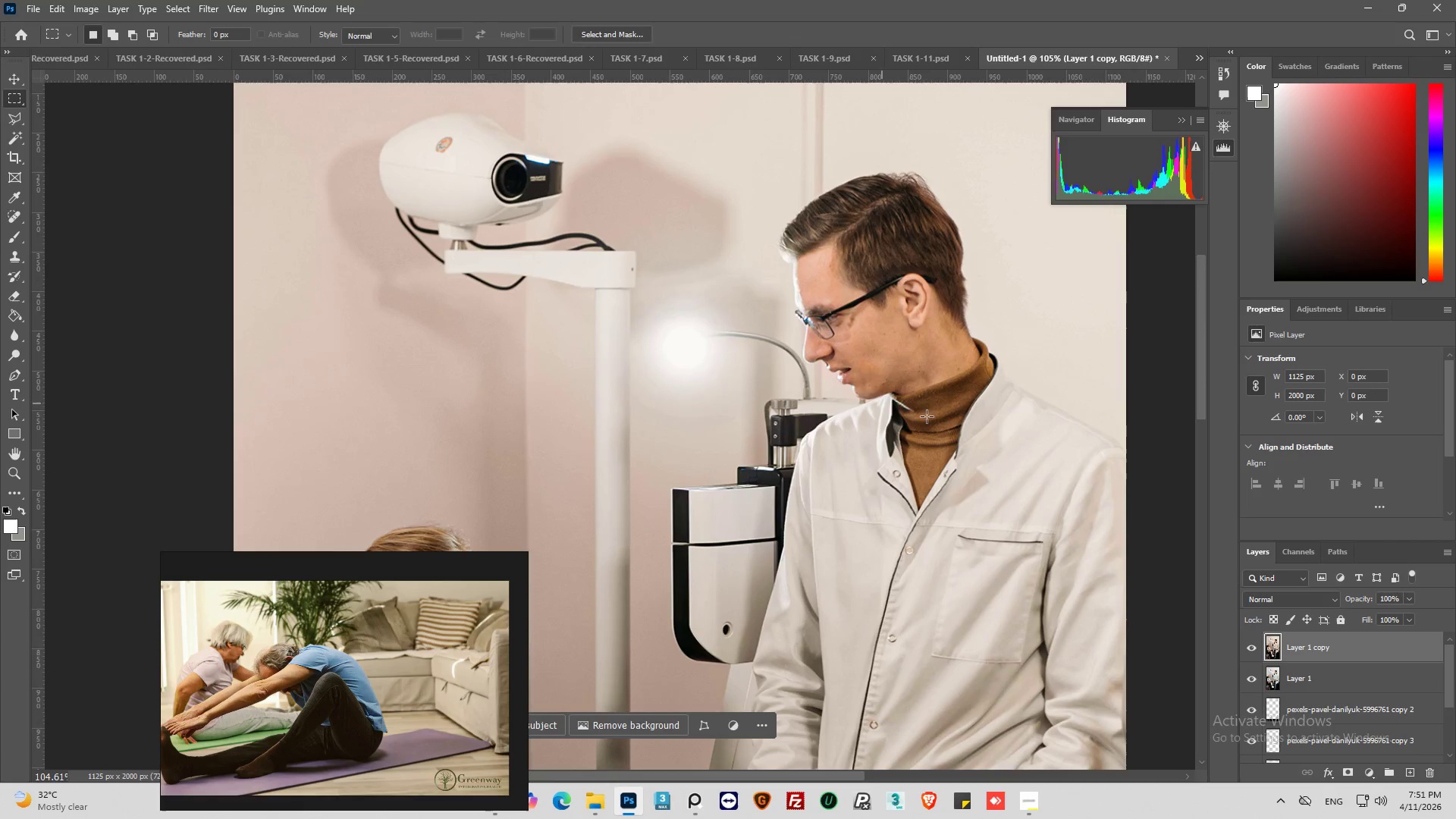 
scroll: coordinate [843, 412], scroll_direction: down, amount: 6.0
 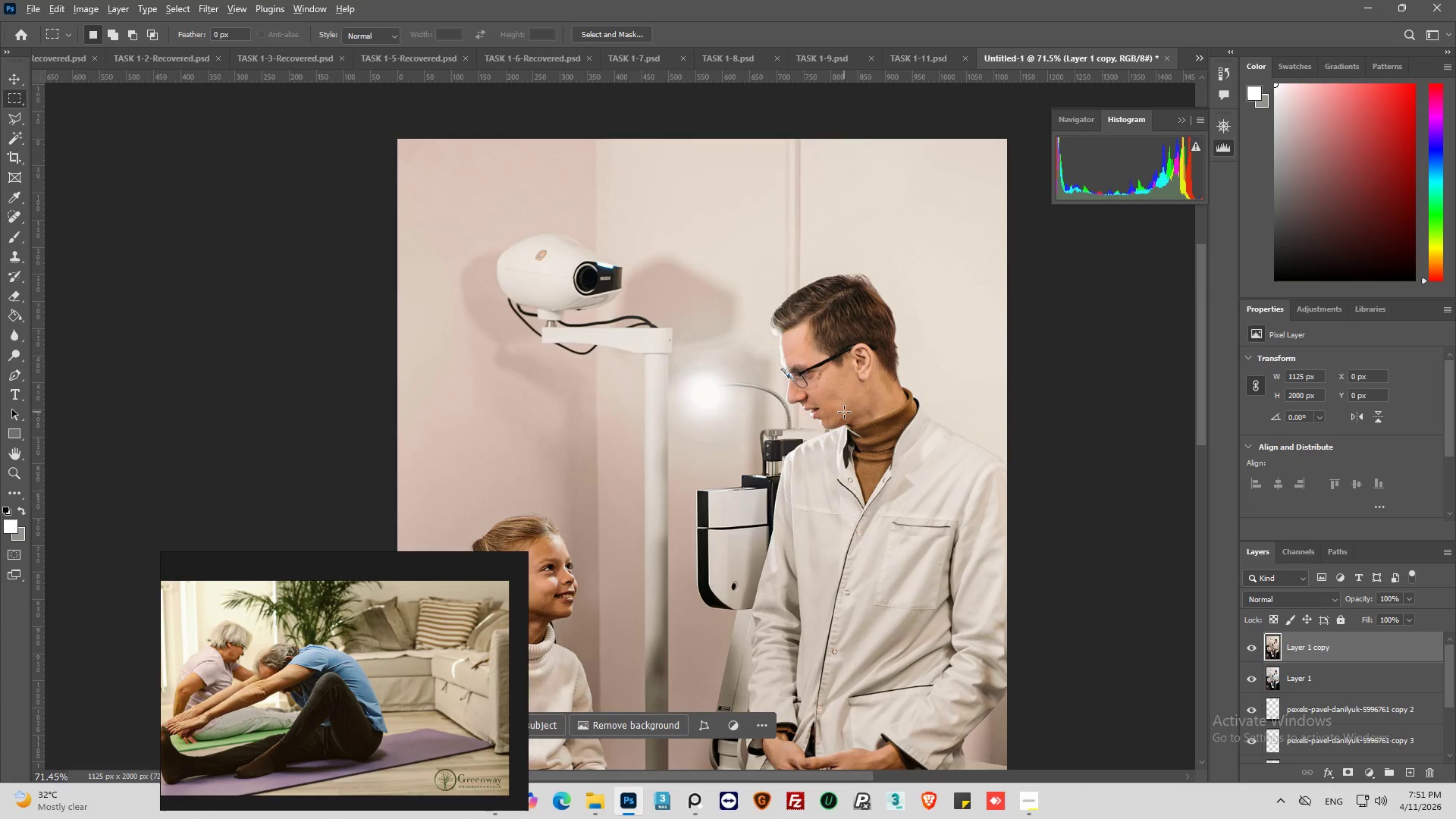 
scroll: coordinate [863, 403], scroll_direction: up, amount: 1.0
 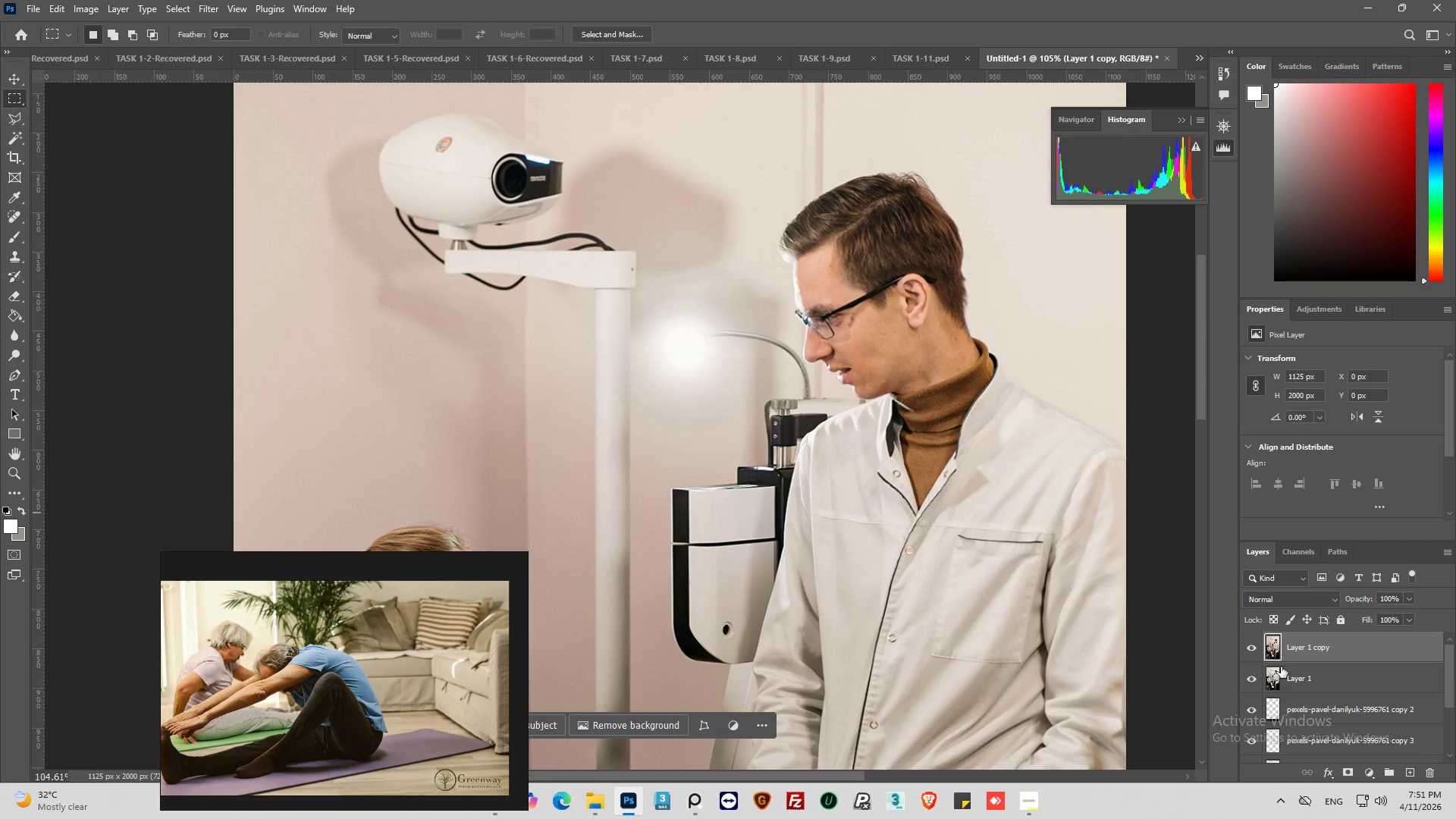 
mouse_move([1329, 630])
 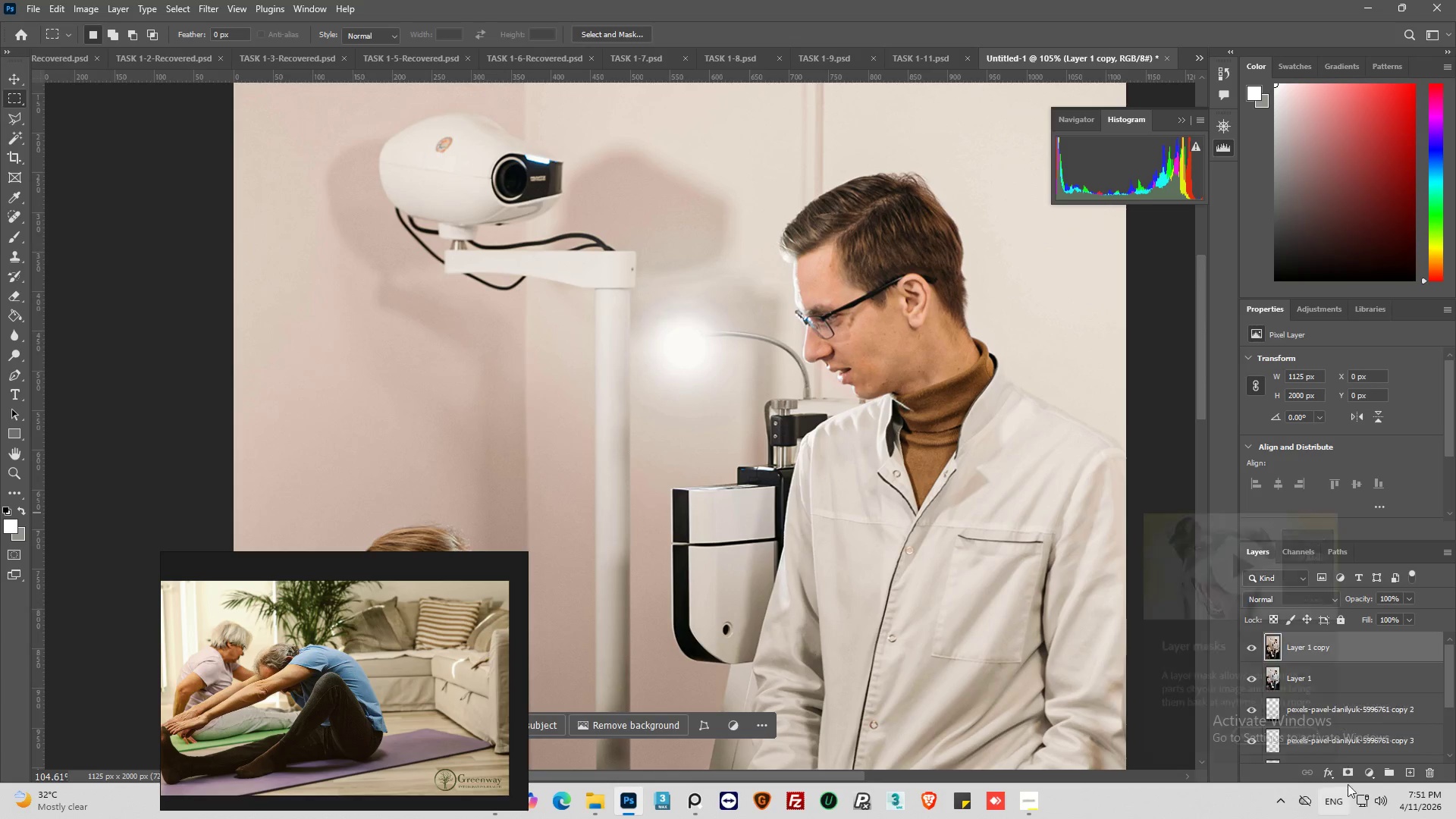 
left_click([1362, 775])
 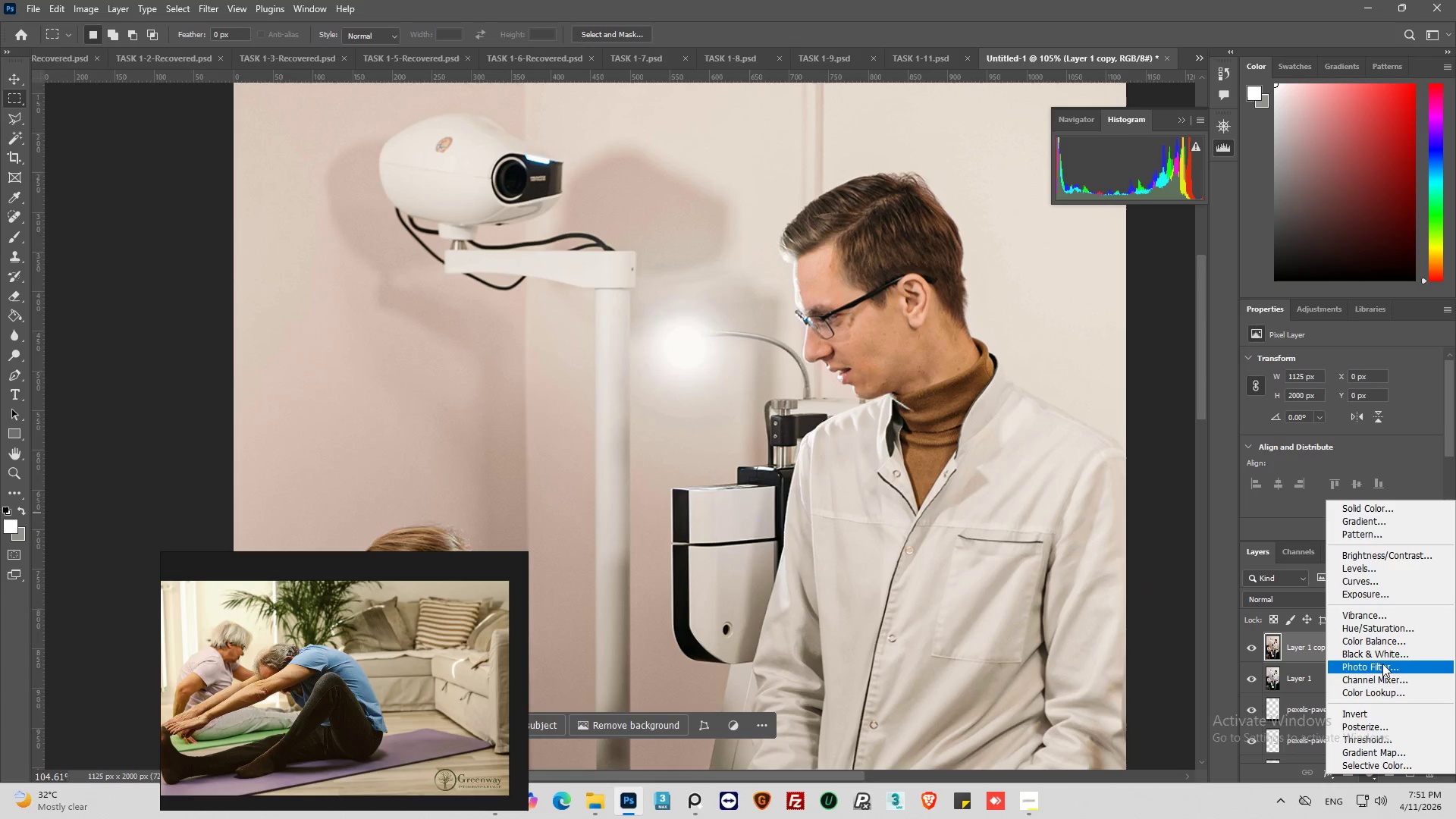 
left_click([1382, 664])
 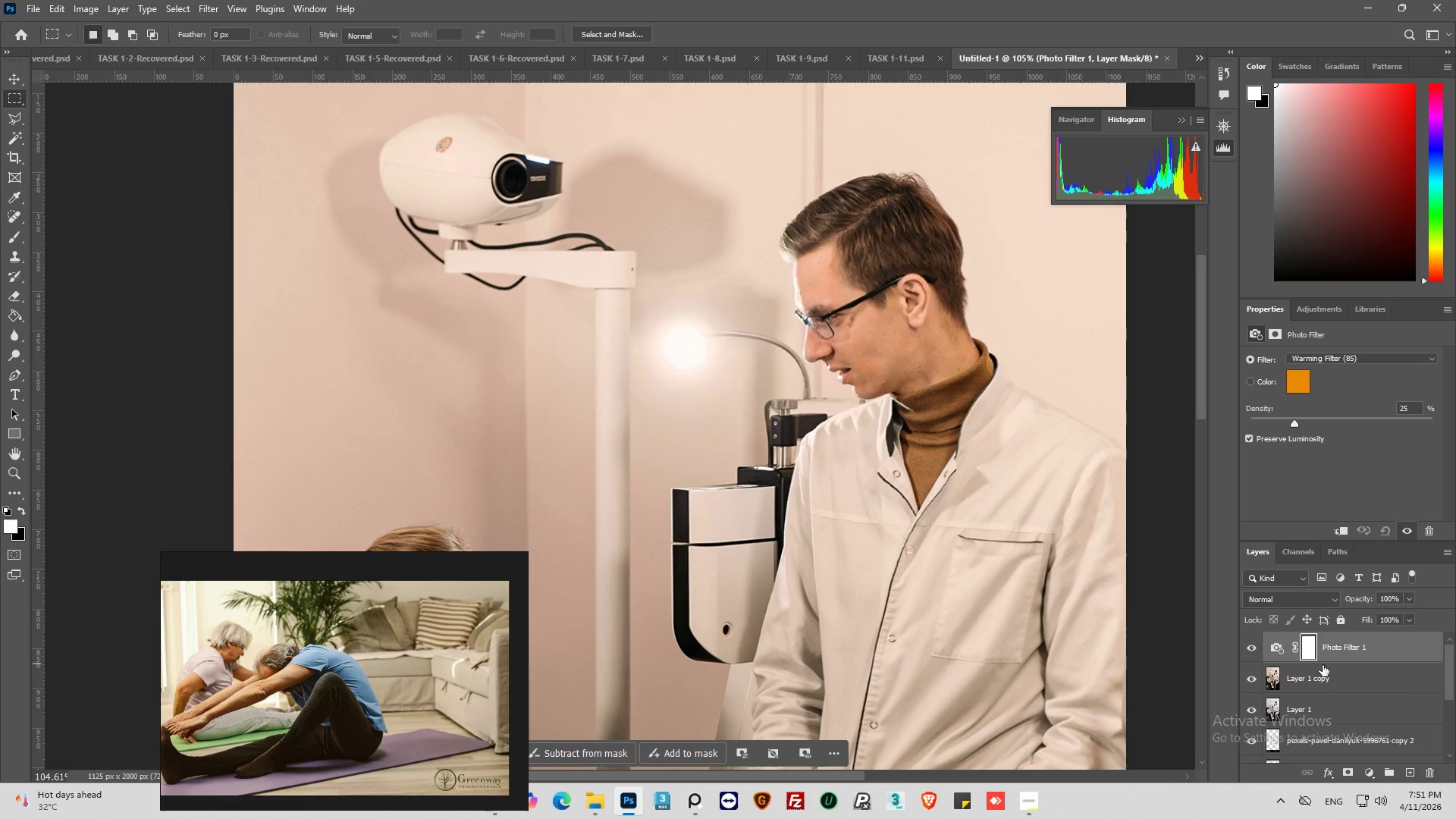 
hold_key(key=AltLeft, duration=0.42)
scroll: coordinate [795, 516], scroll_direction: down, amount: 7.0
 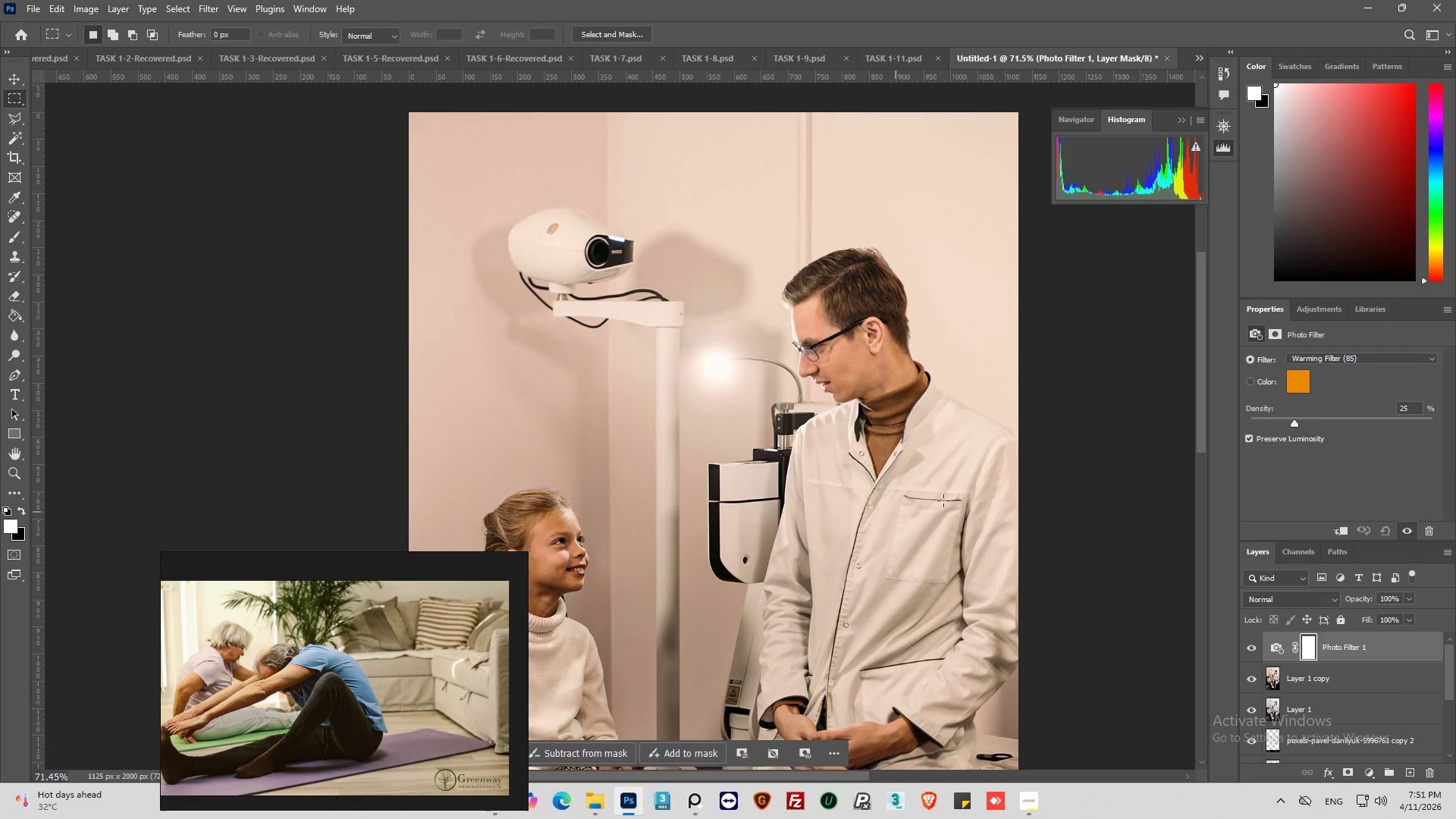 
key(Alt+AltLeft)
 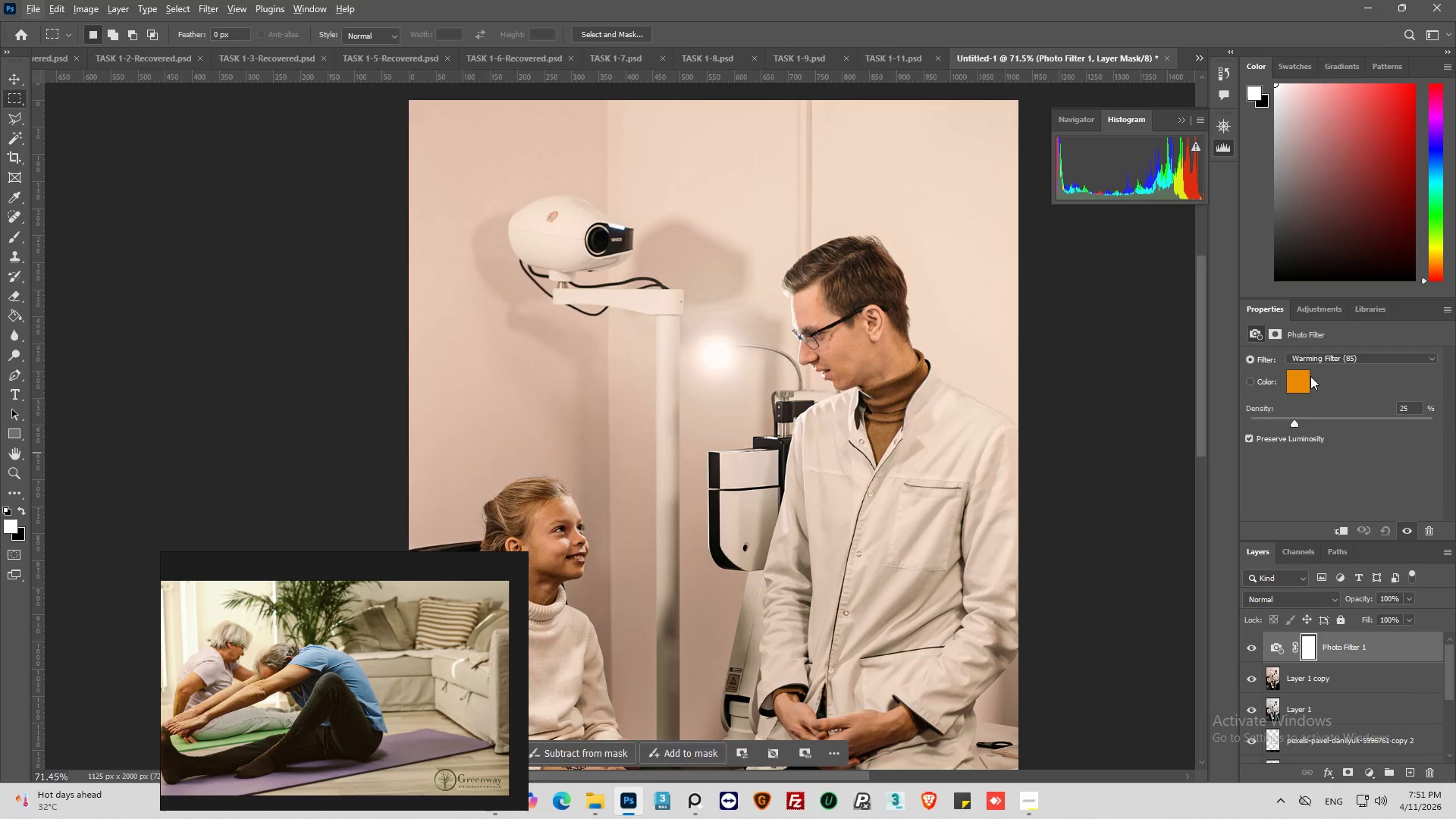 
scroll: coordinate [968, 489], scroll_direction: down, amount: 1.0
 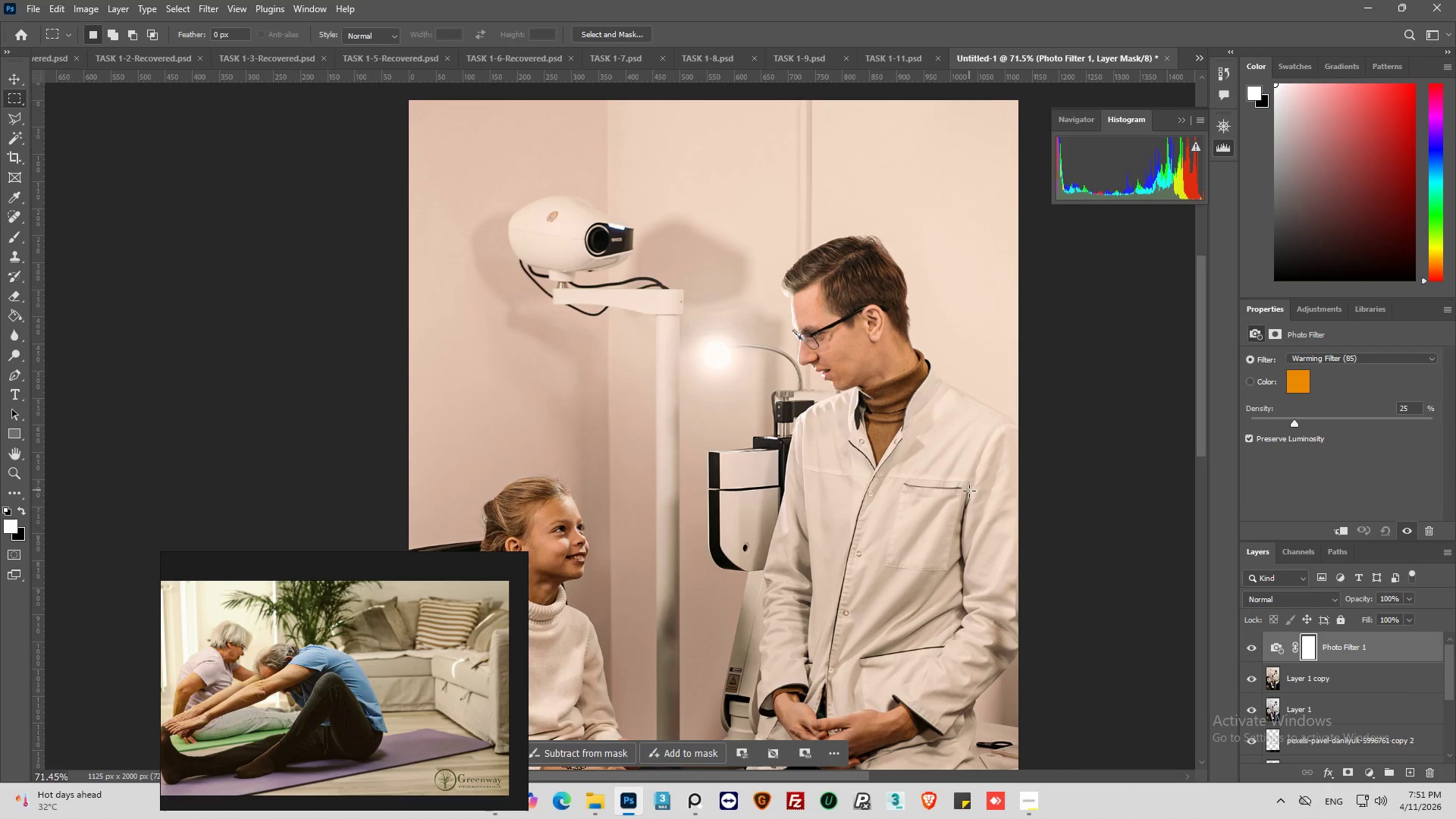 
left_click([1310, 376])
 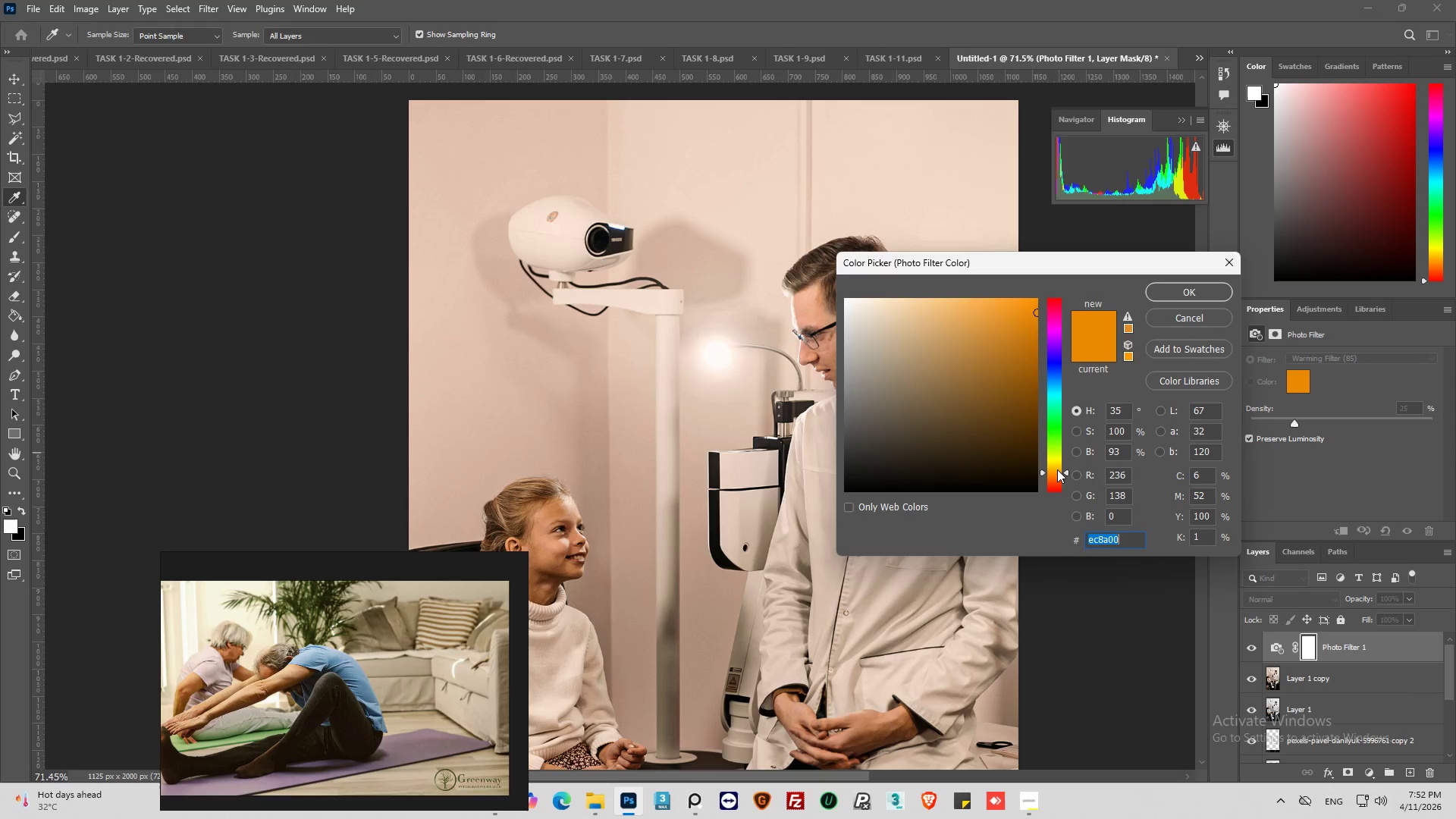 
left_click_drag(start_coordinate=[1064, 471], to_coordinate=[1065, 466])
 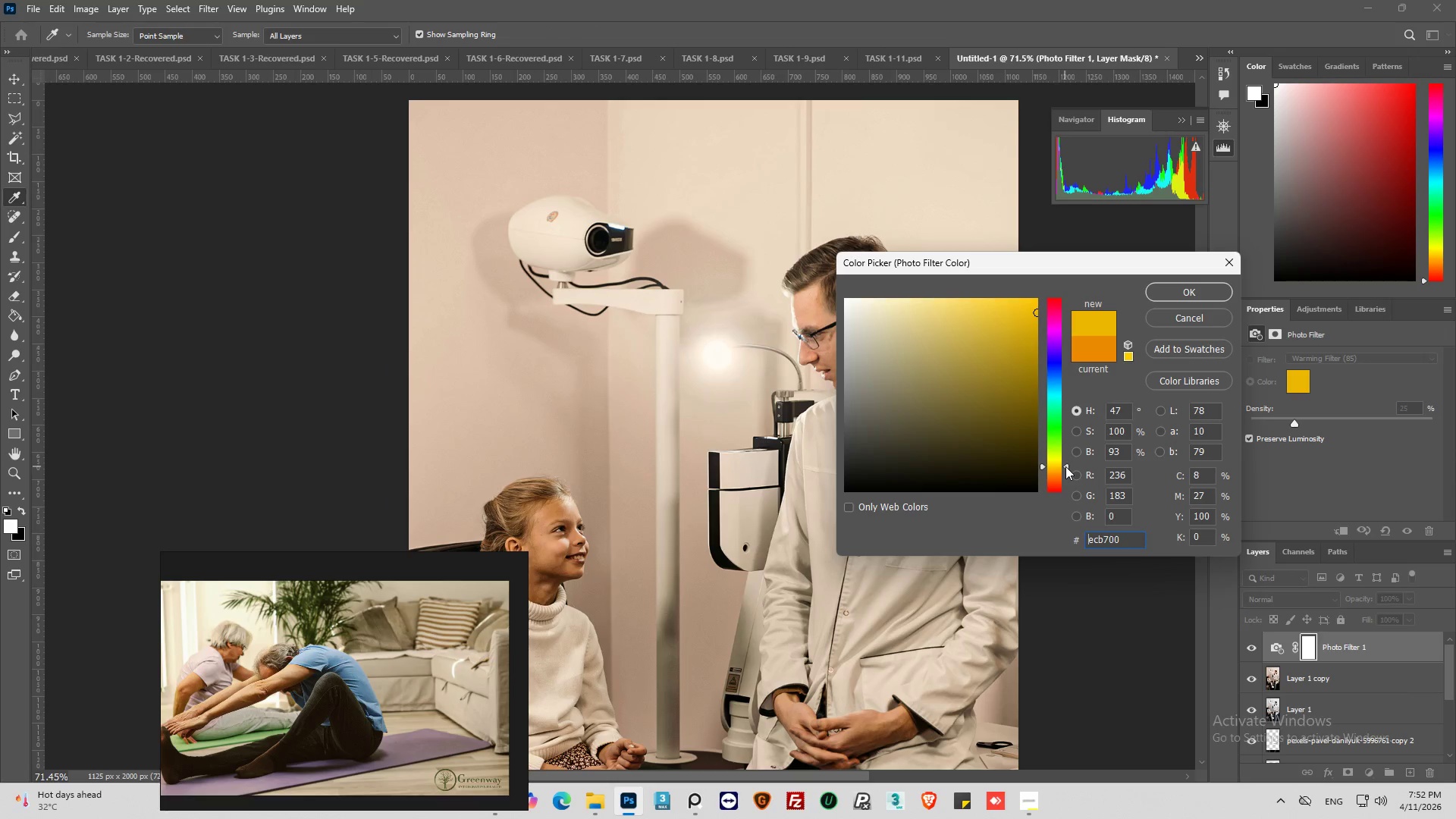 
wait(9.67)
 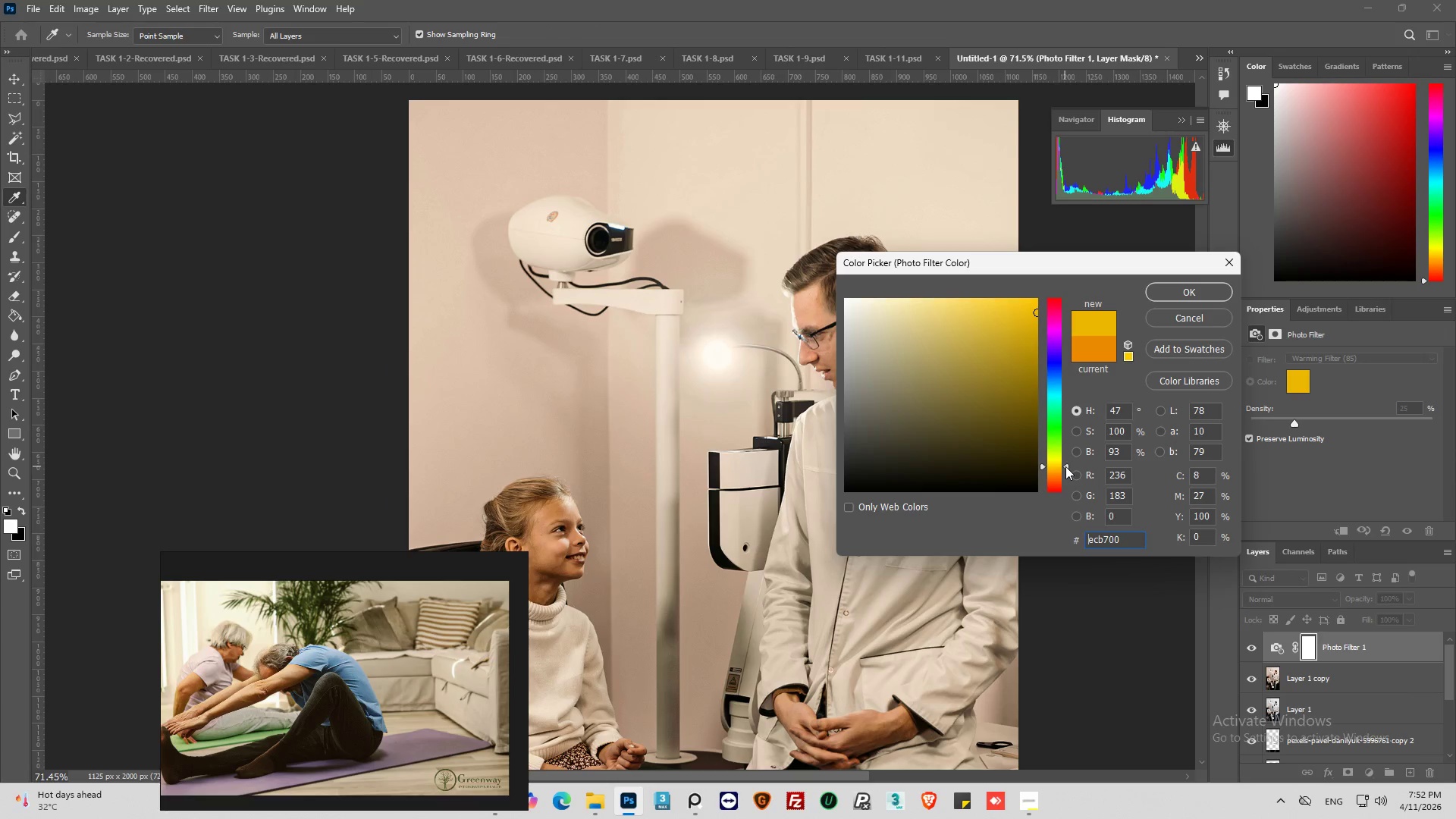 
left_click([1198, 297])
 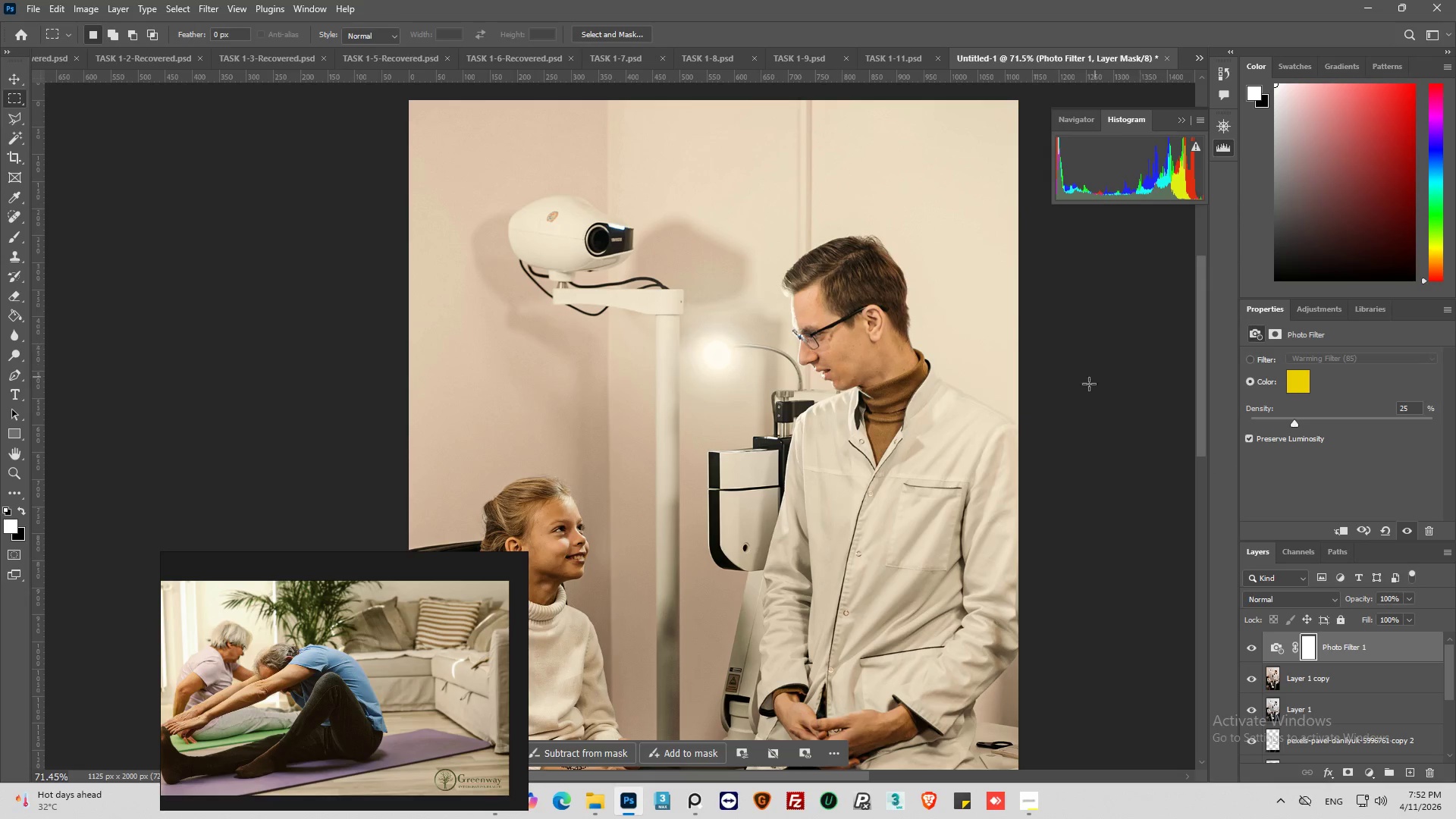 
hold_key(key=AltLeft, duration=0.38)
scroll: coordinate [1084, 390], scroll_direction: down, amount: 6.0
 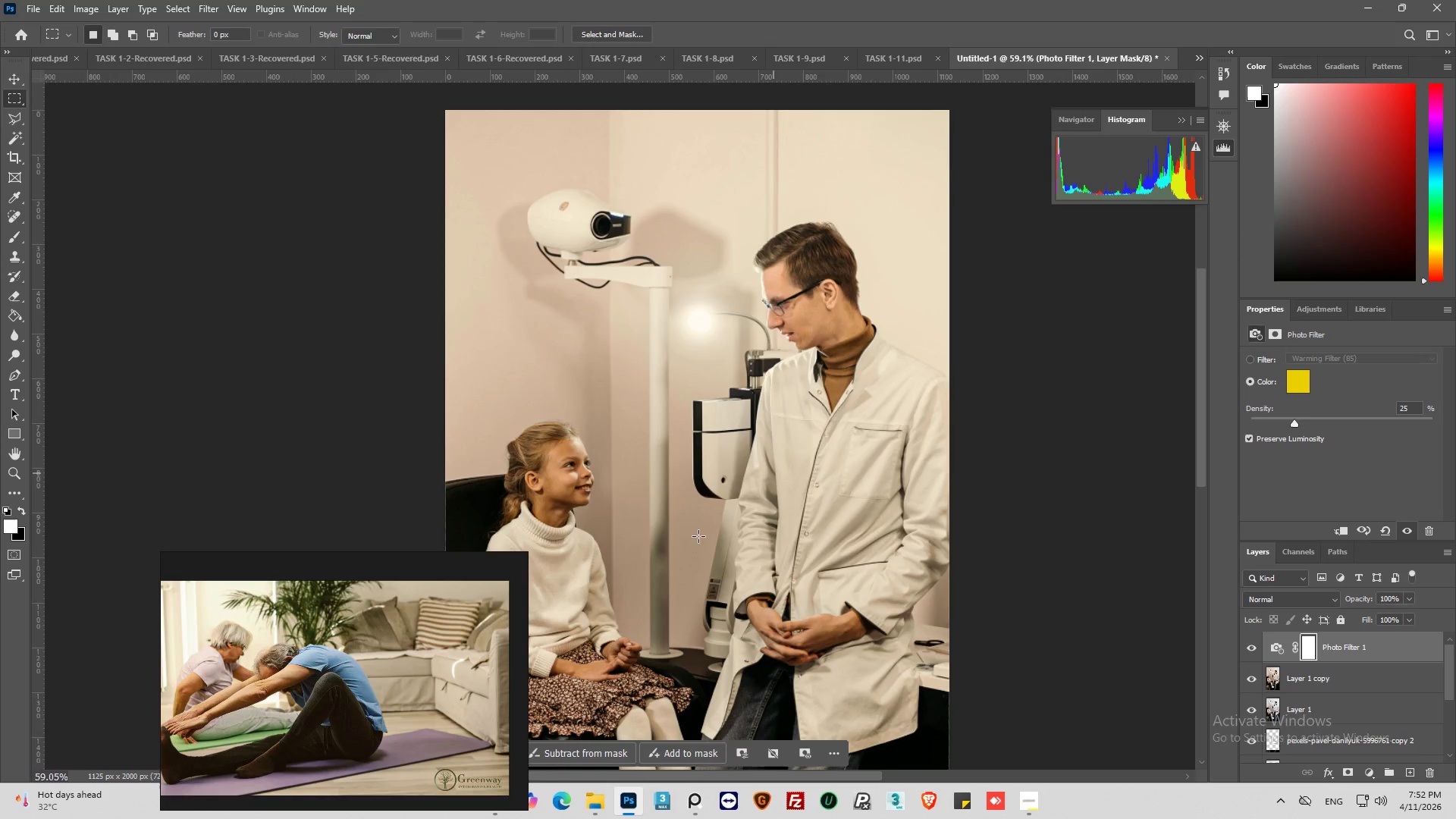 
left_click_drag(start_coordinate=[425, 563], to_coordinate=[327, 371])
 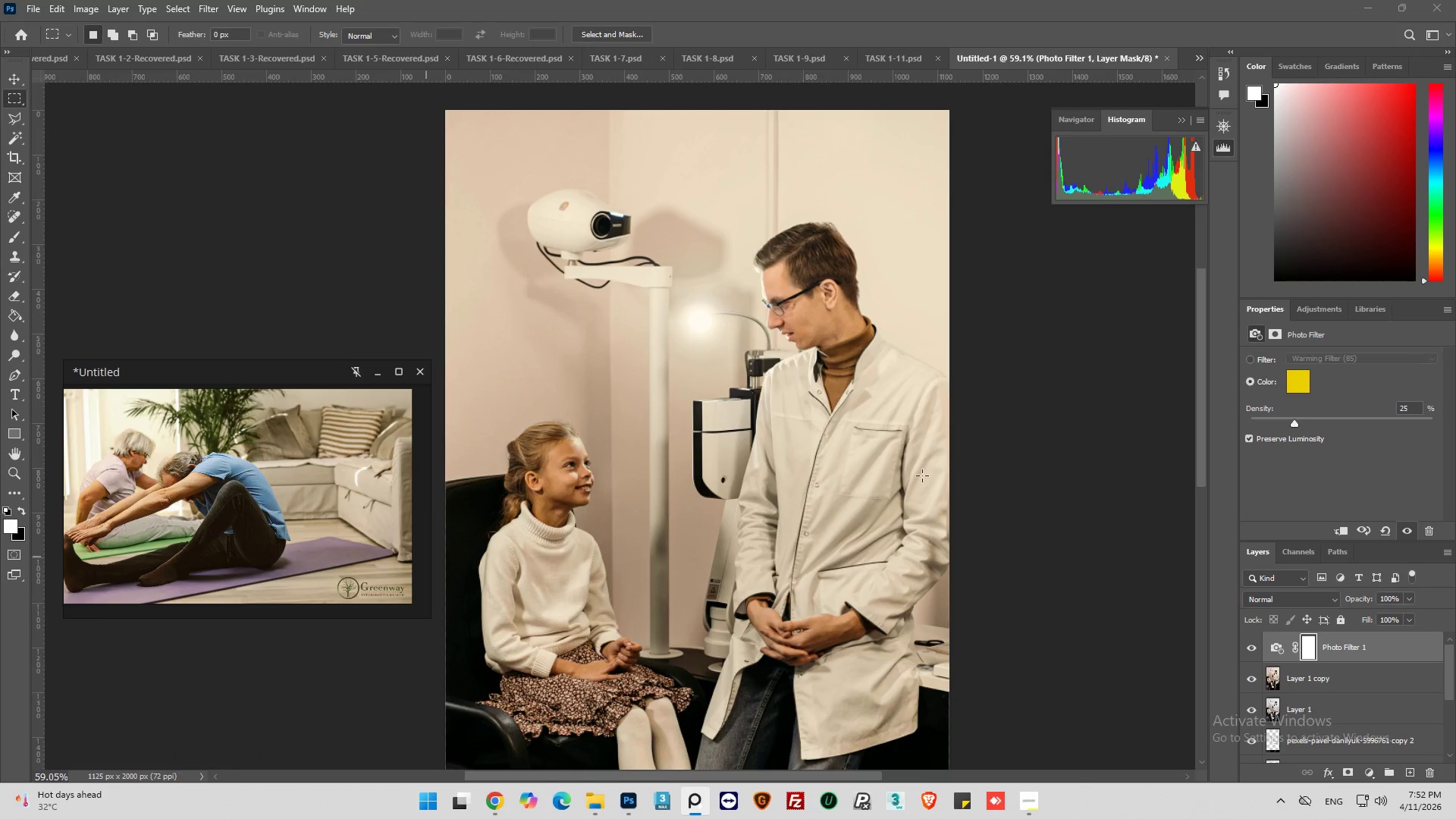 
hold_key(key=AltLeft, duration=0.45)
 